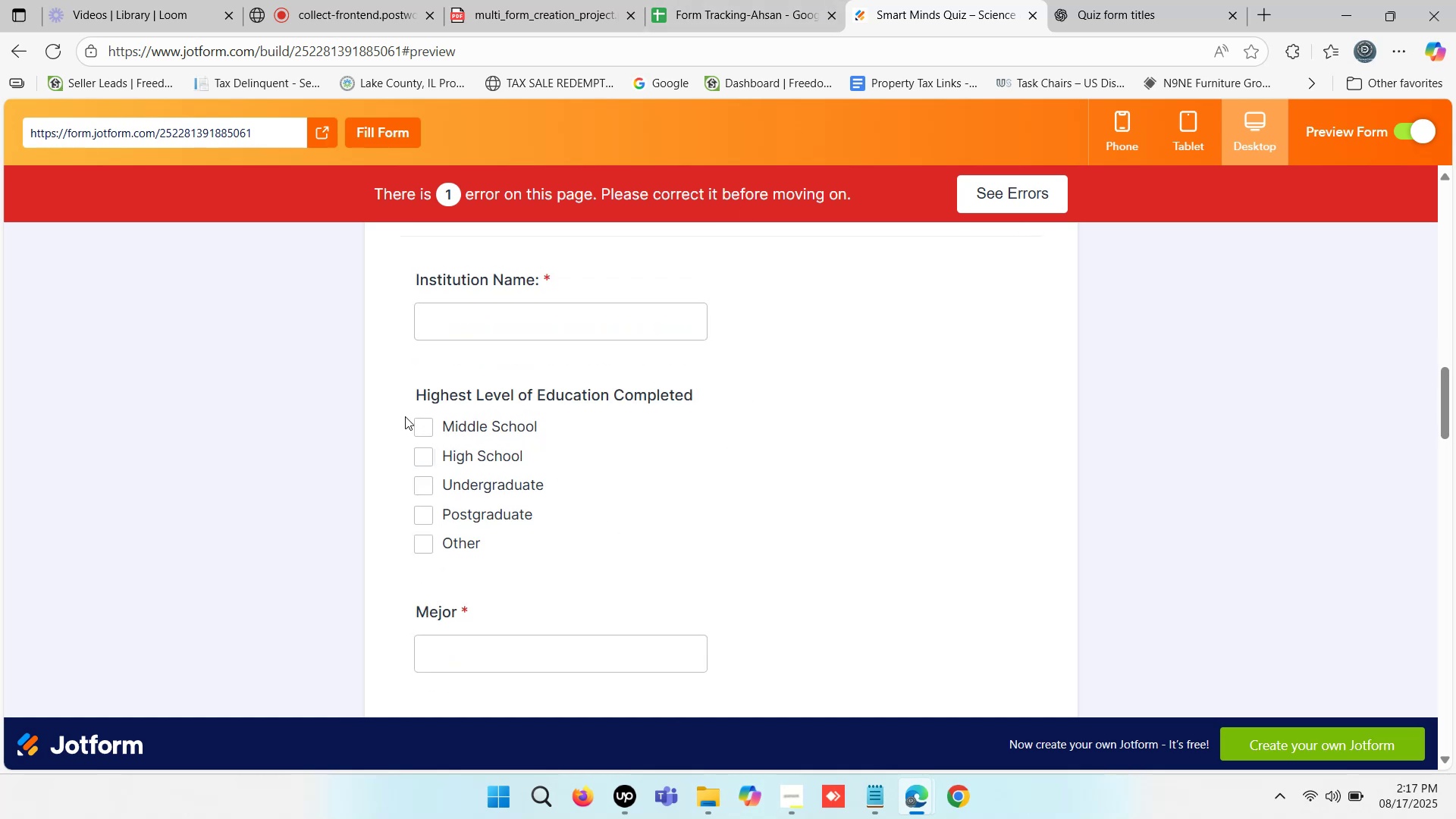 
left_click([550, 487])
 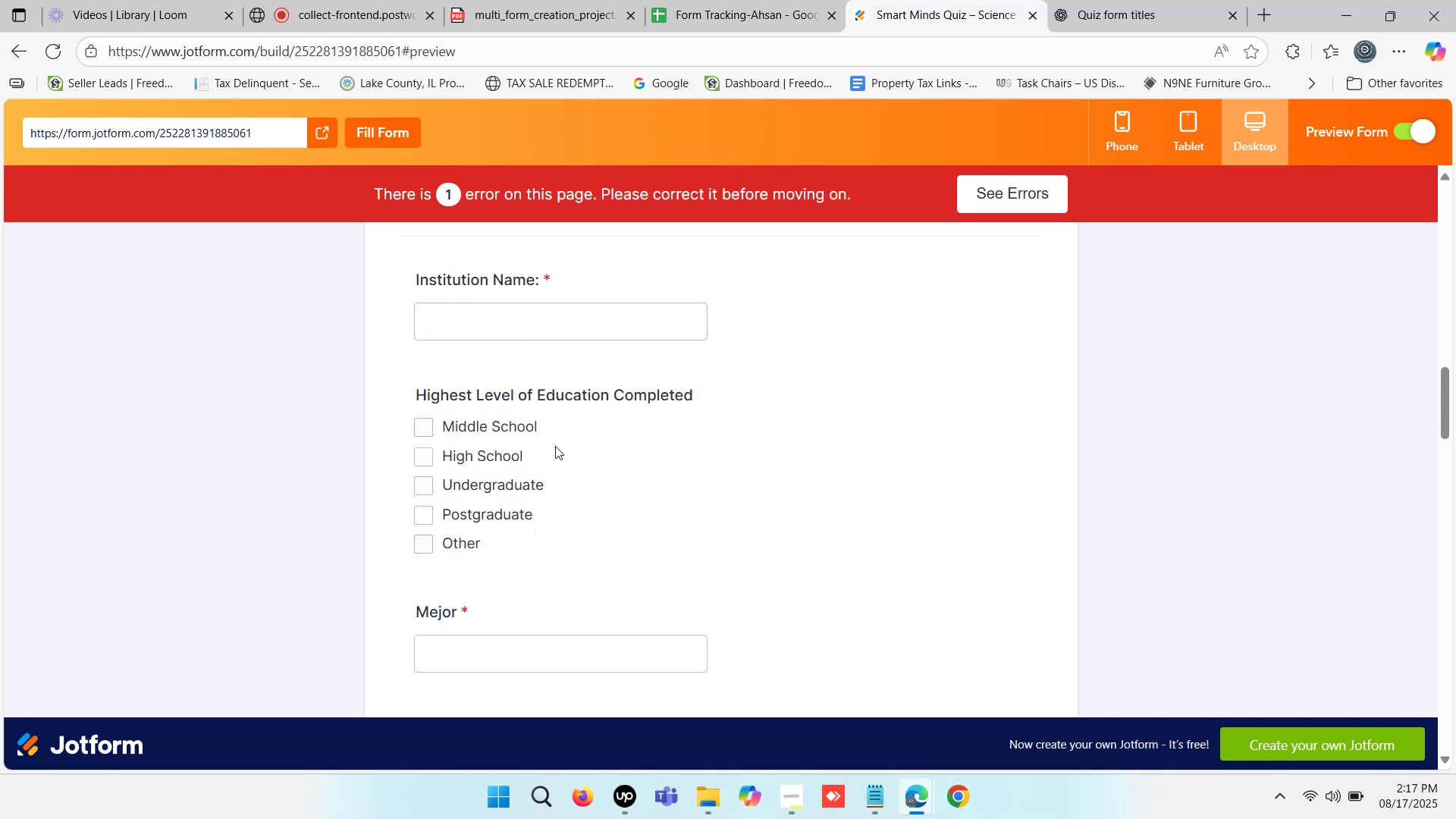 
scroll: coordinate [661, 479], scroll_direction: down, amount: 2.0
 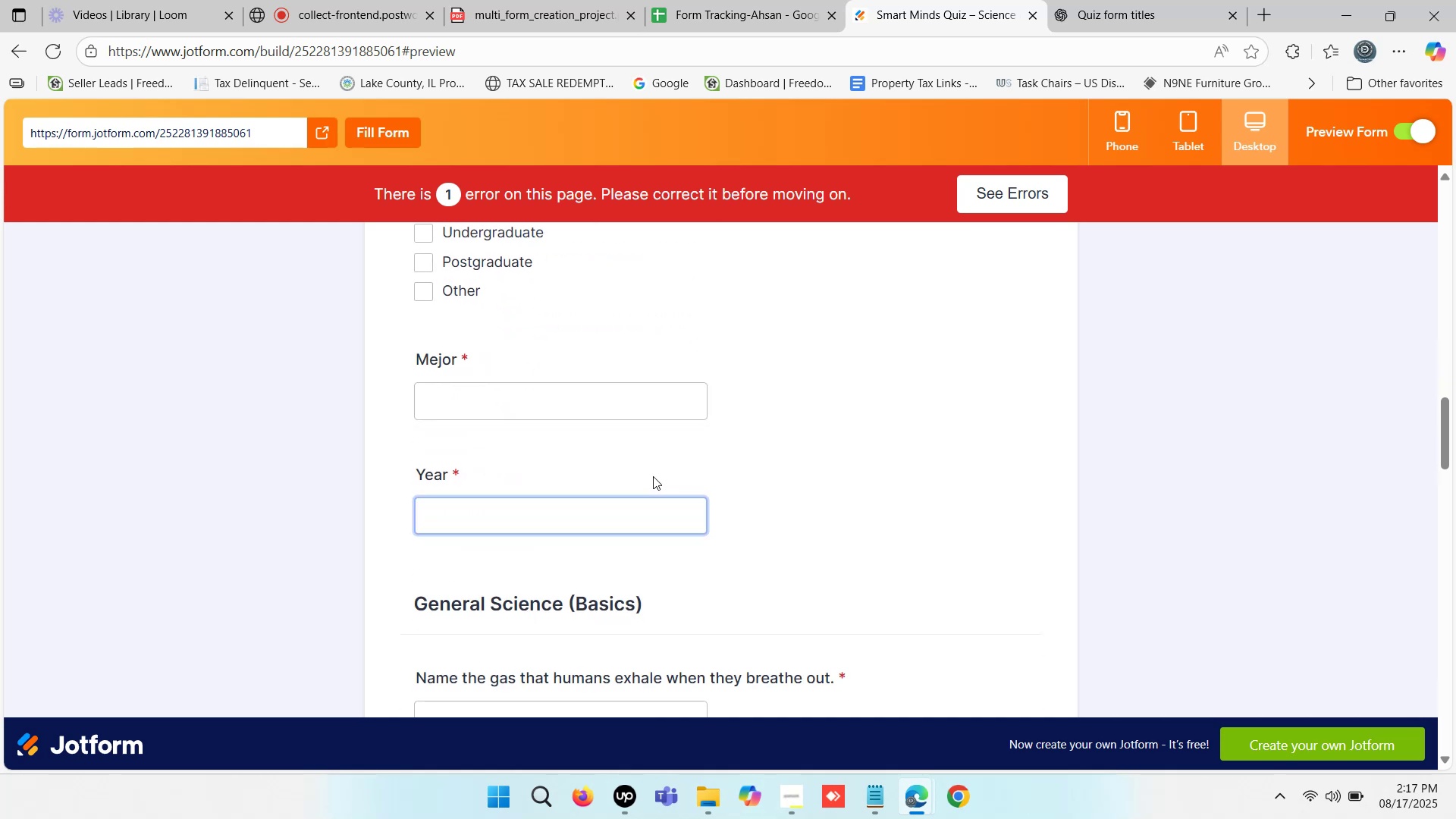 
scroll: coordinate [651, 475], scroll_direction: up, amount: 1.0
 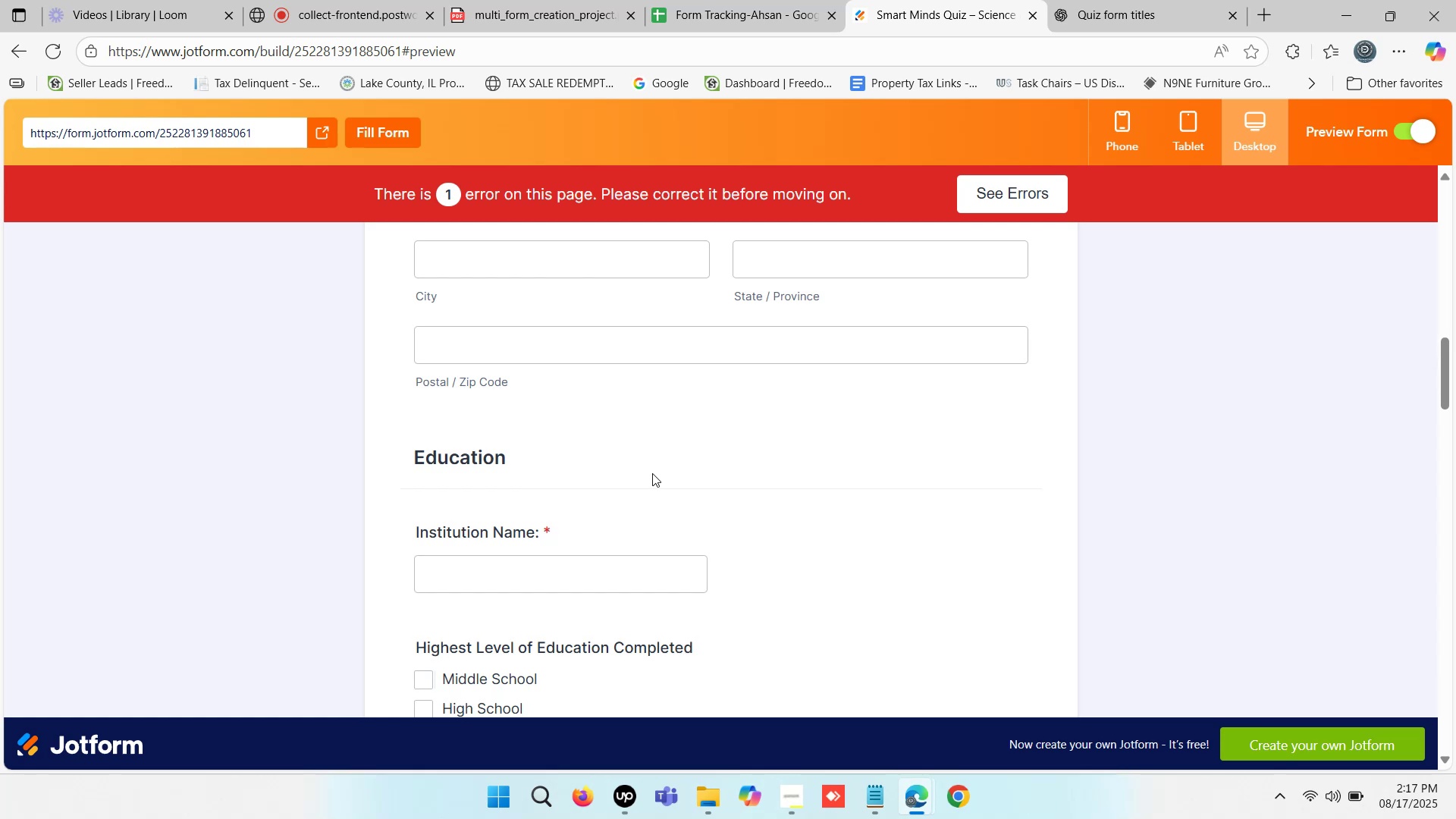 
scroll: coordinate [654, 473], scroll_direction: down, amount: 1.0
 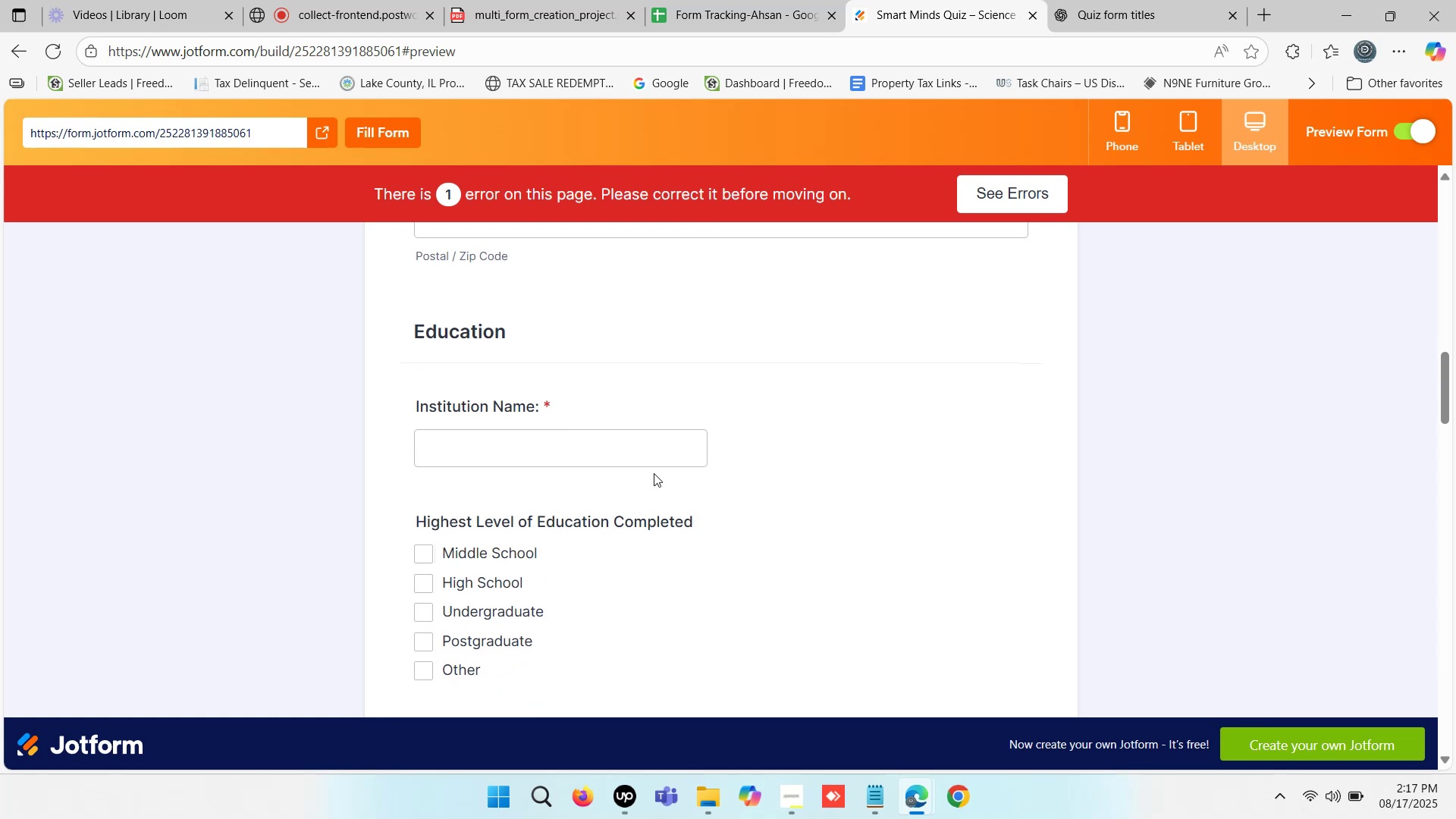 
scroll: coordinate [654, 473], scroll_direction: none, amount: 0.0
 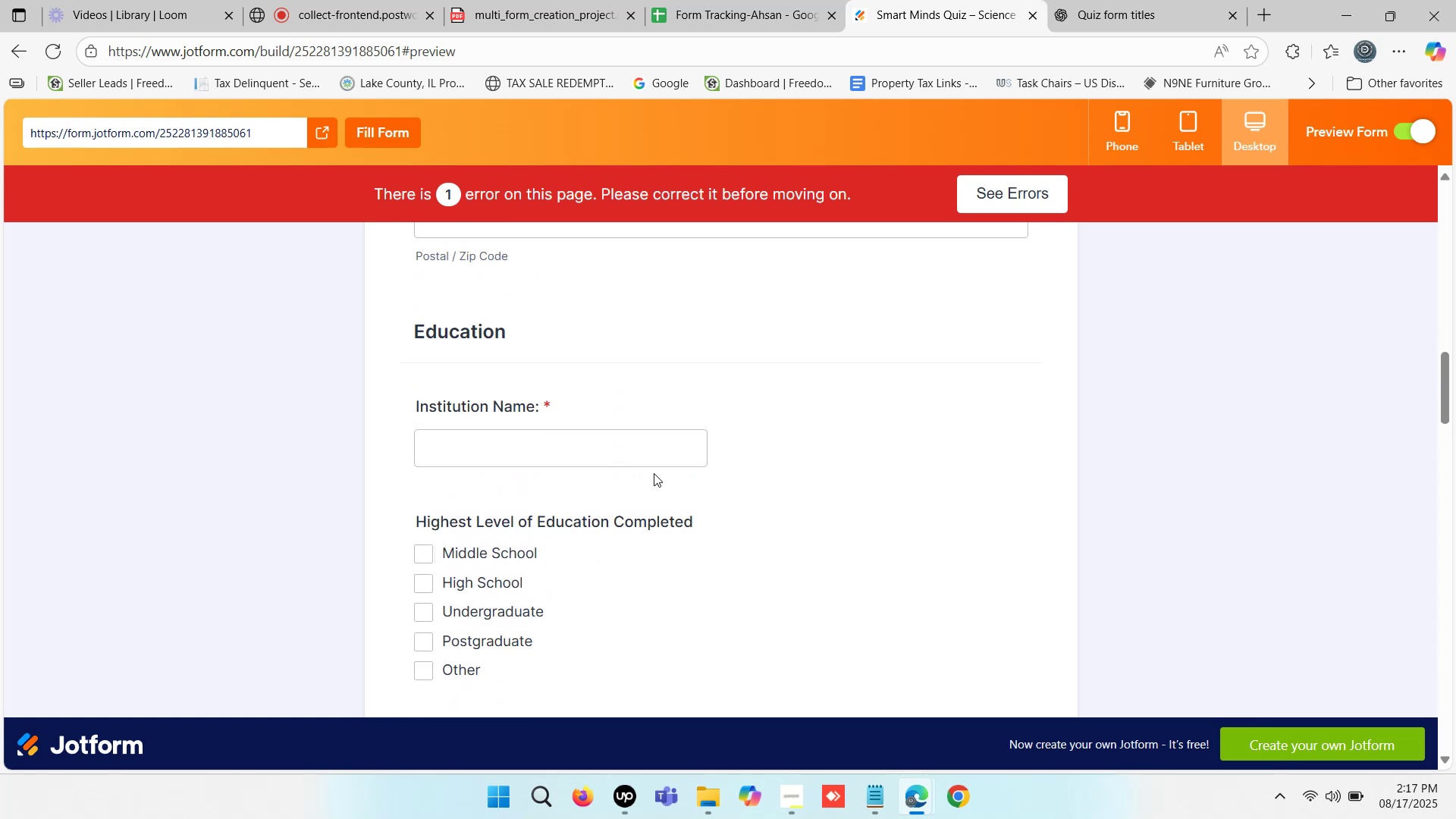 
scroll: coordinate [654, 473], scroll_direction: down, amount: 1.0
 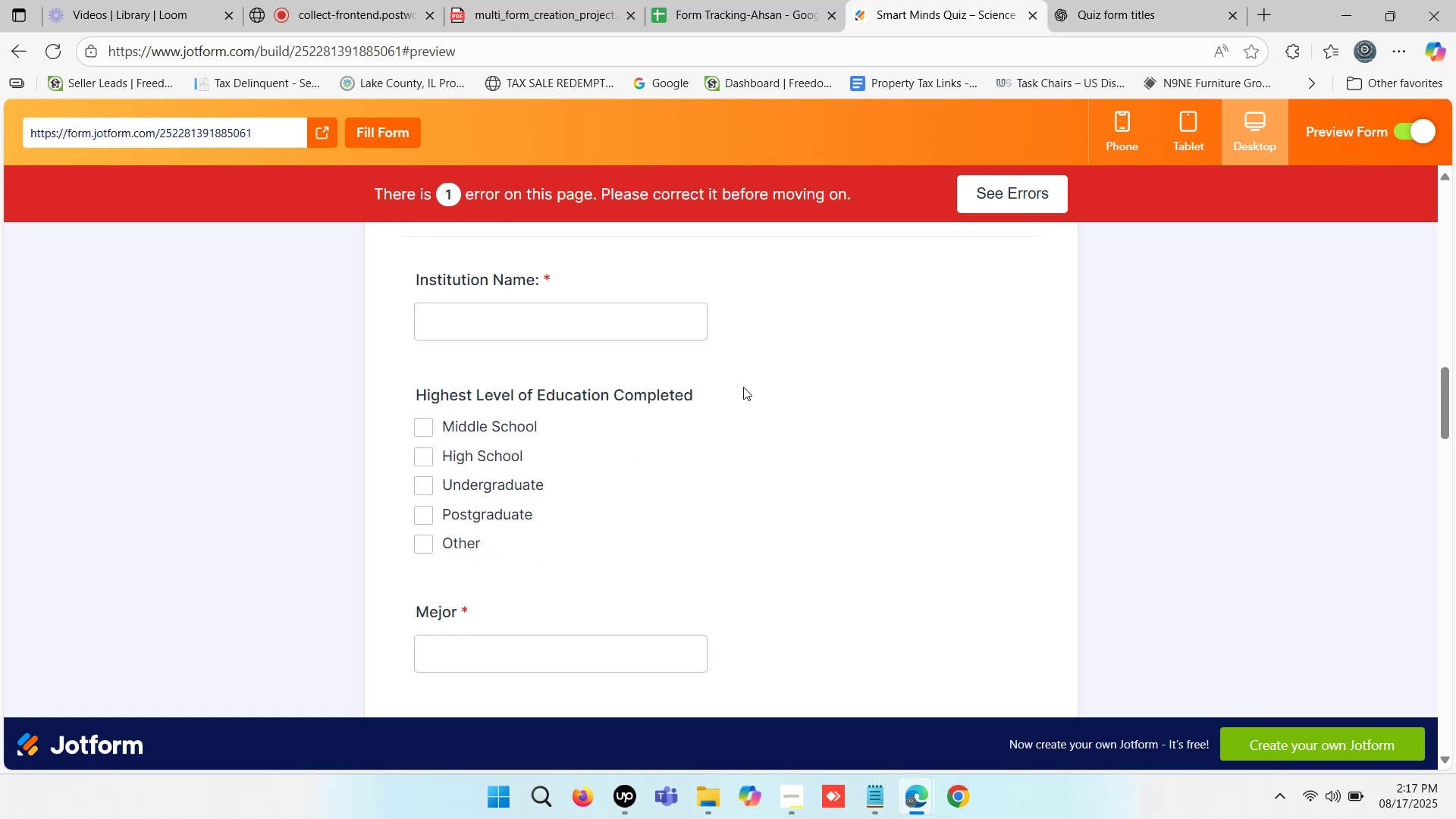 
left_click([802, 323])
 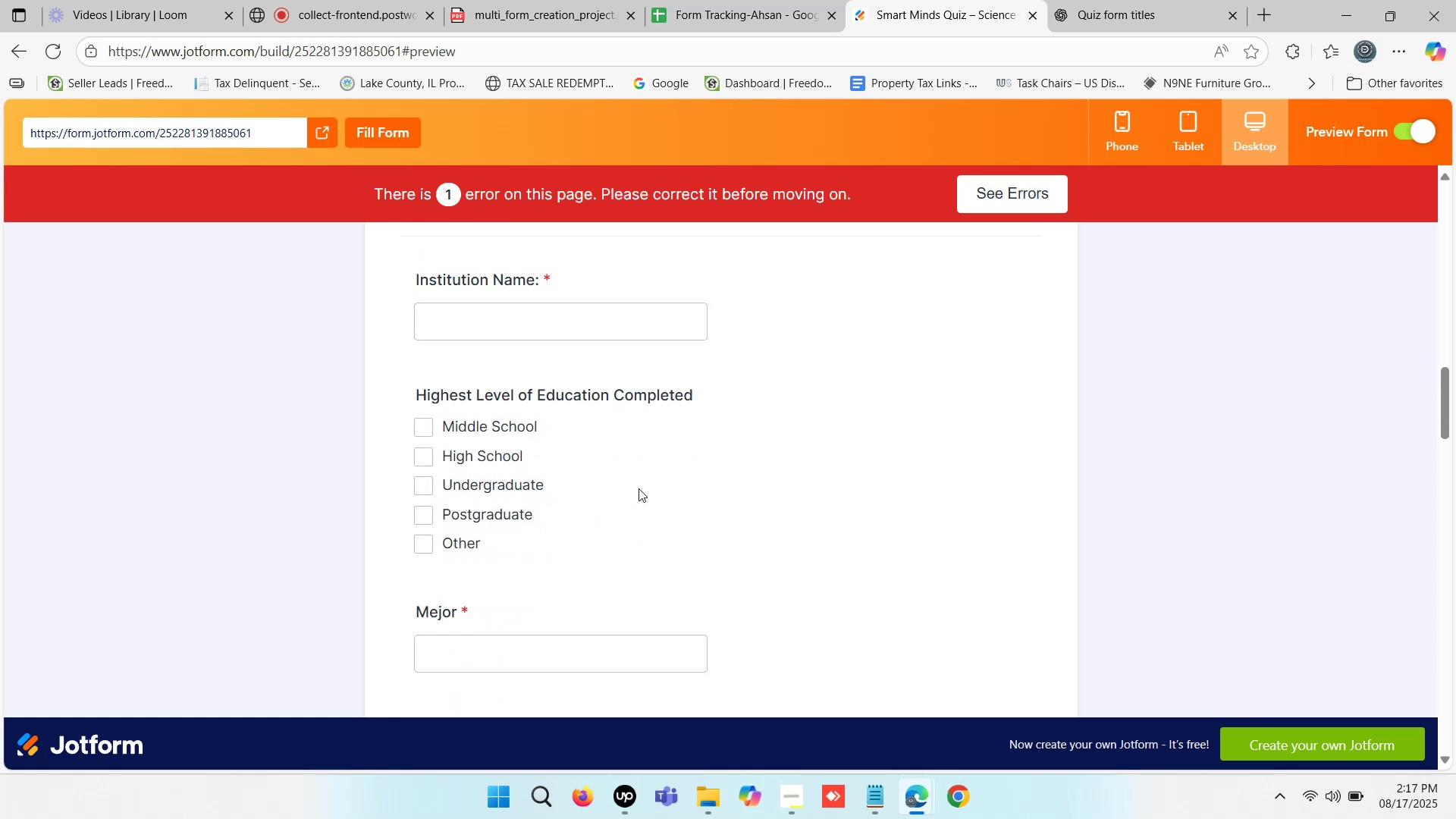 
left_click([637, 490])
 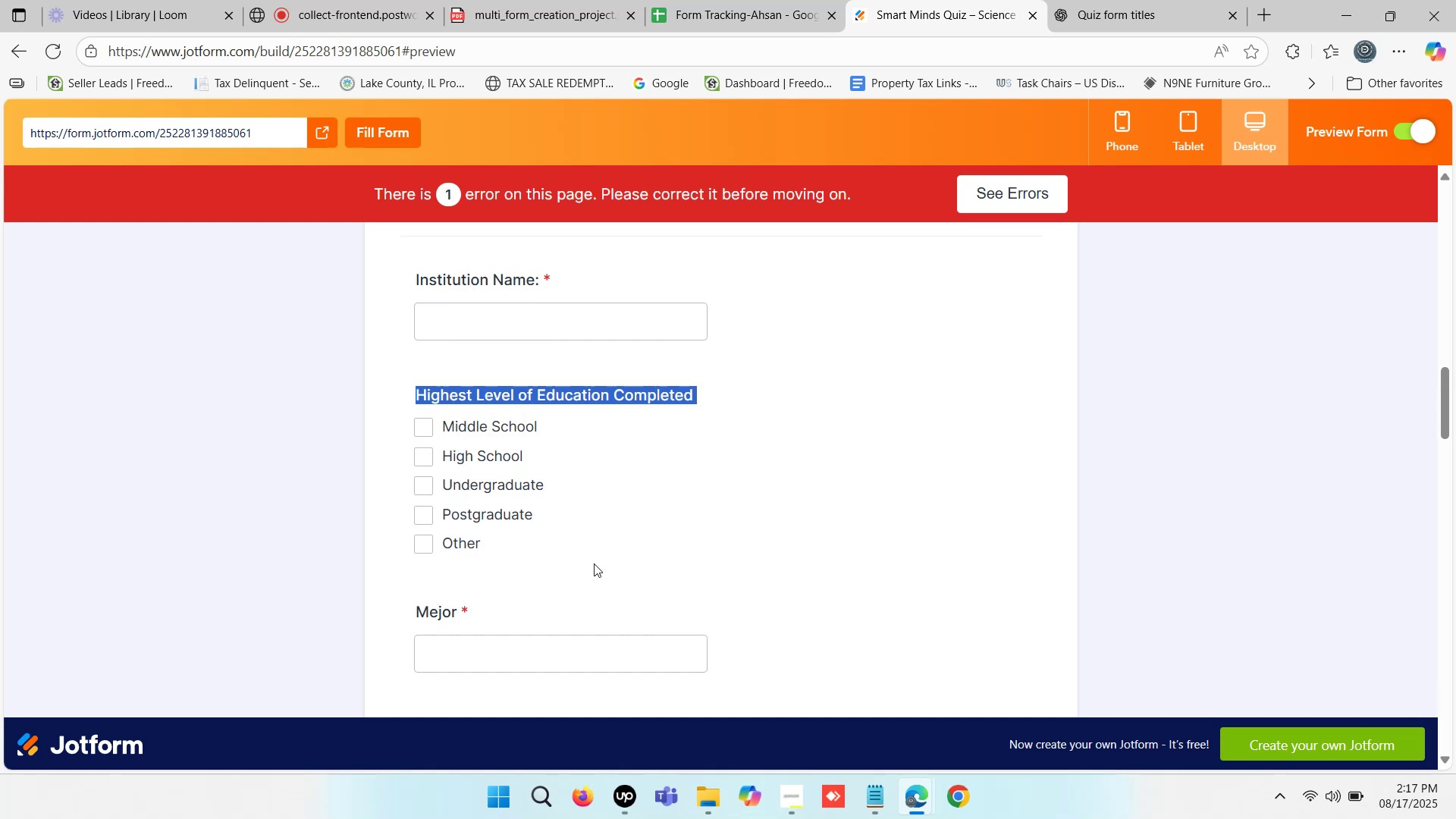 
wait(5.72)
 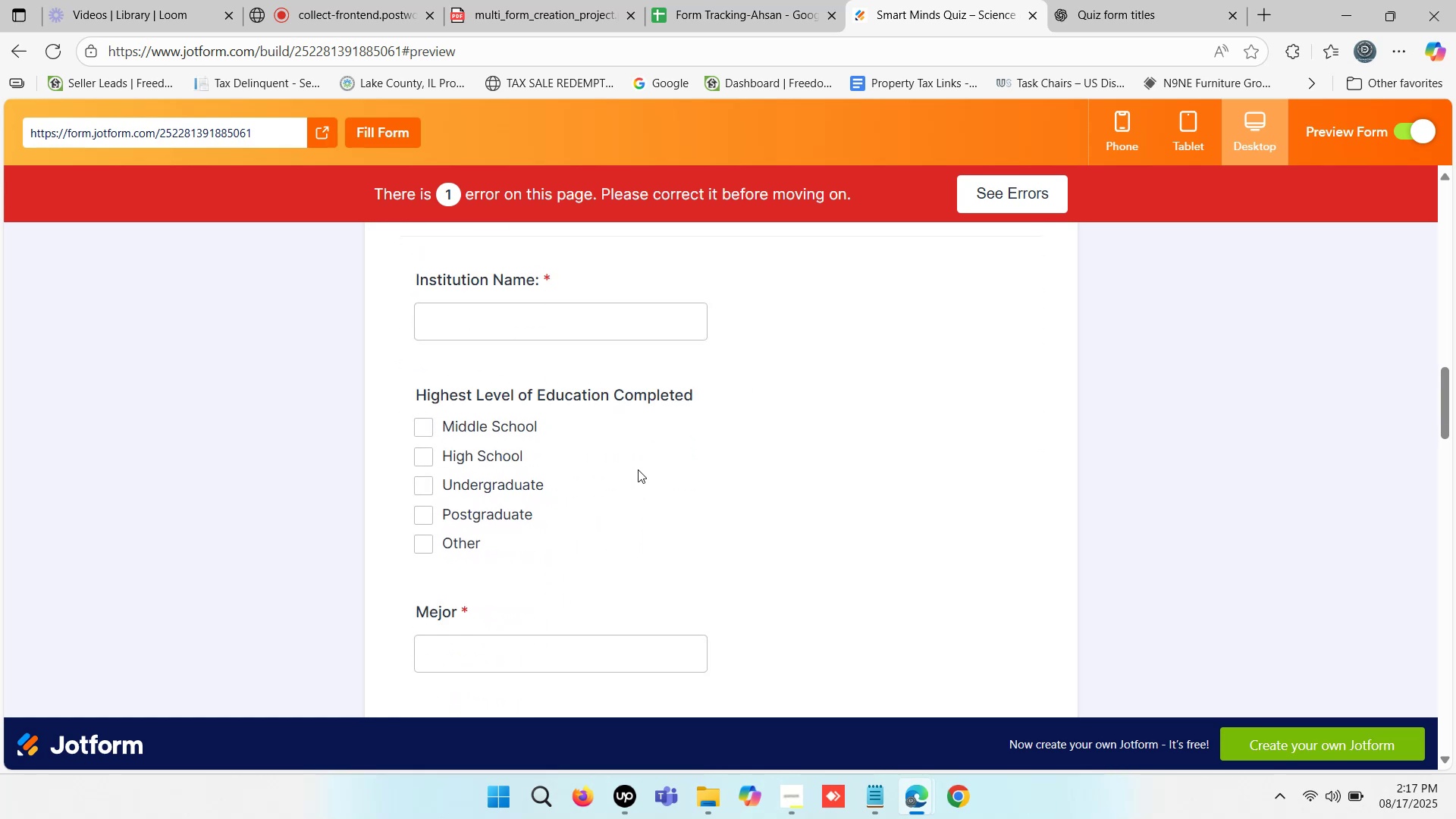 
left_click([1106, 0])
 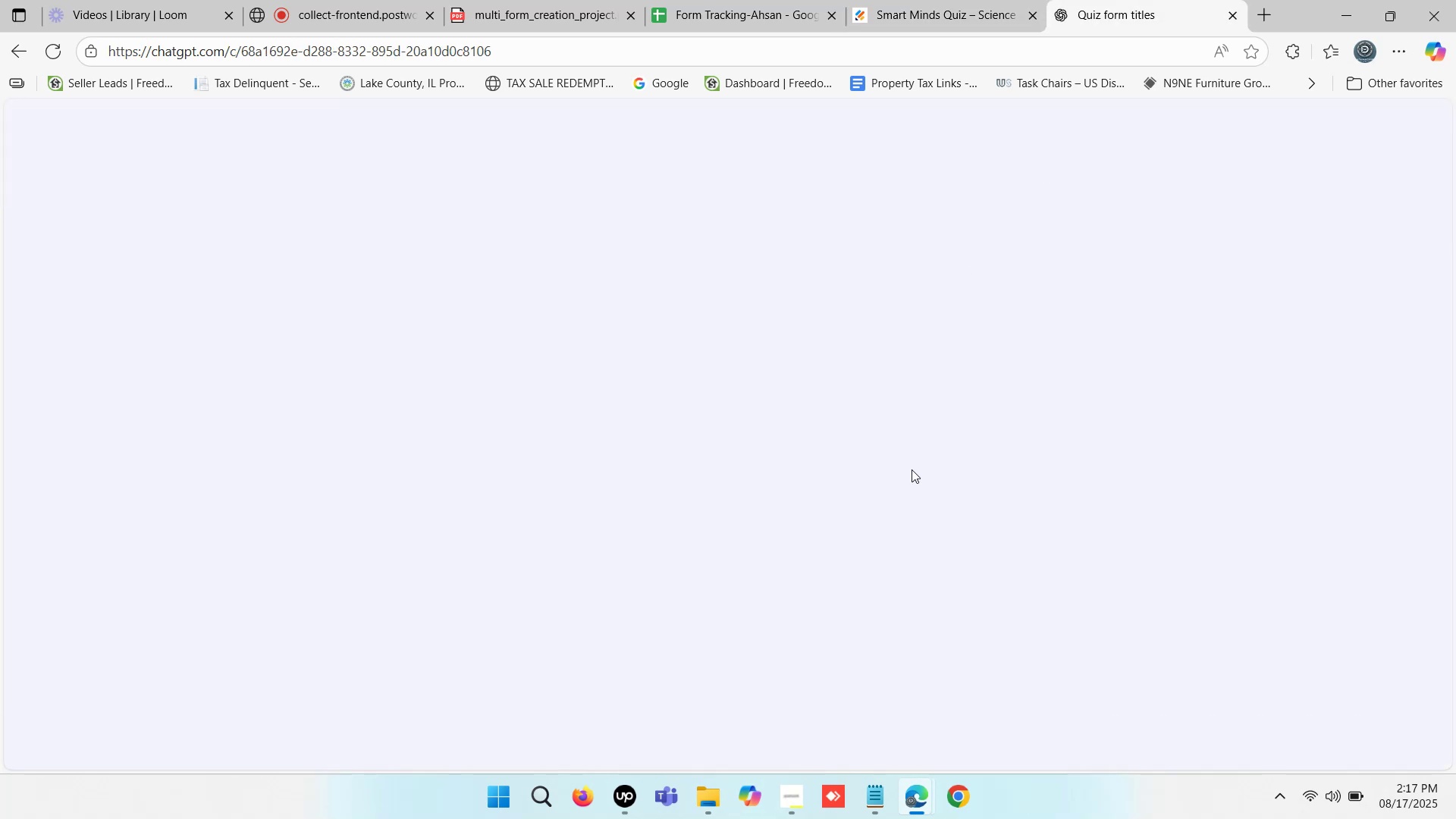 
scroll: coordinate [748, 479], scroll_direction: up, amount: 37.0
 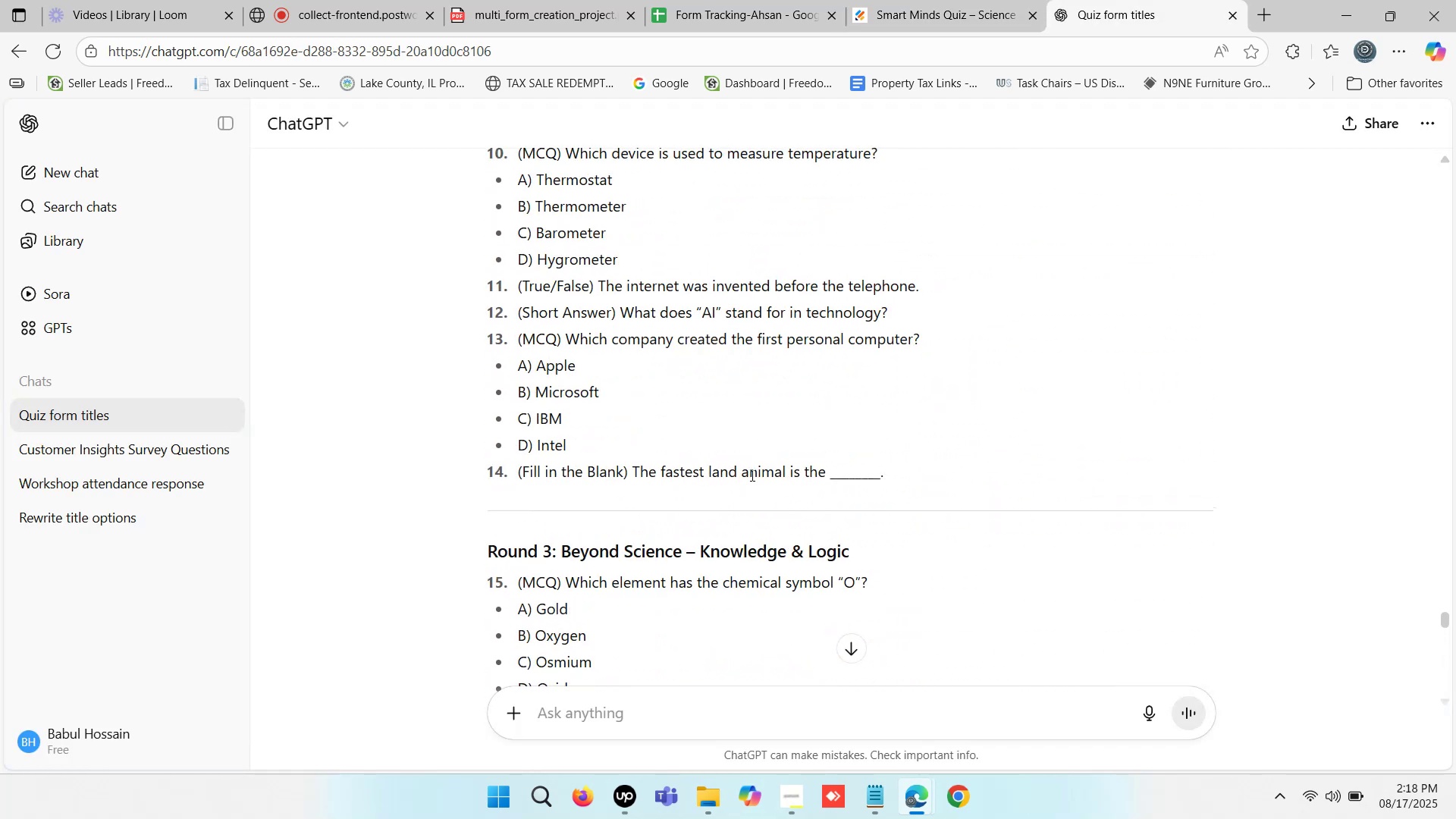 
scroll: coordinate [877, 432], scroll_direction: down, amount: 2.0
 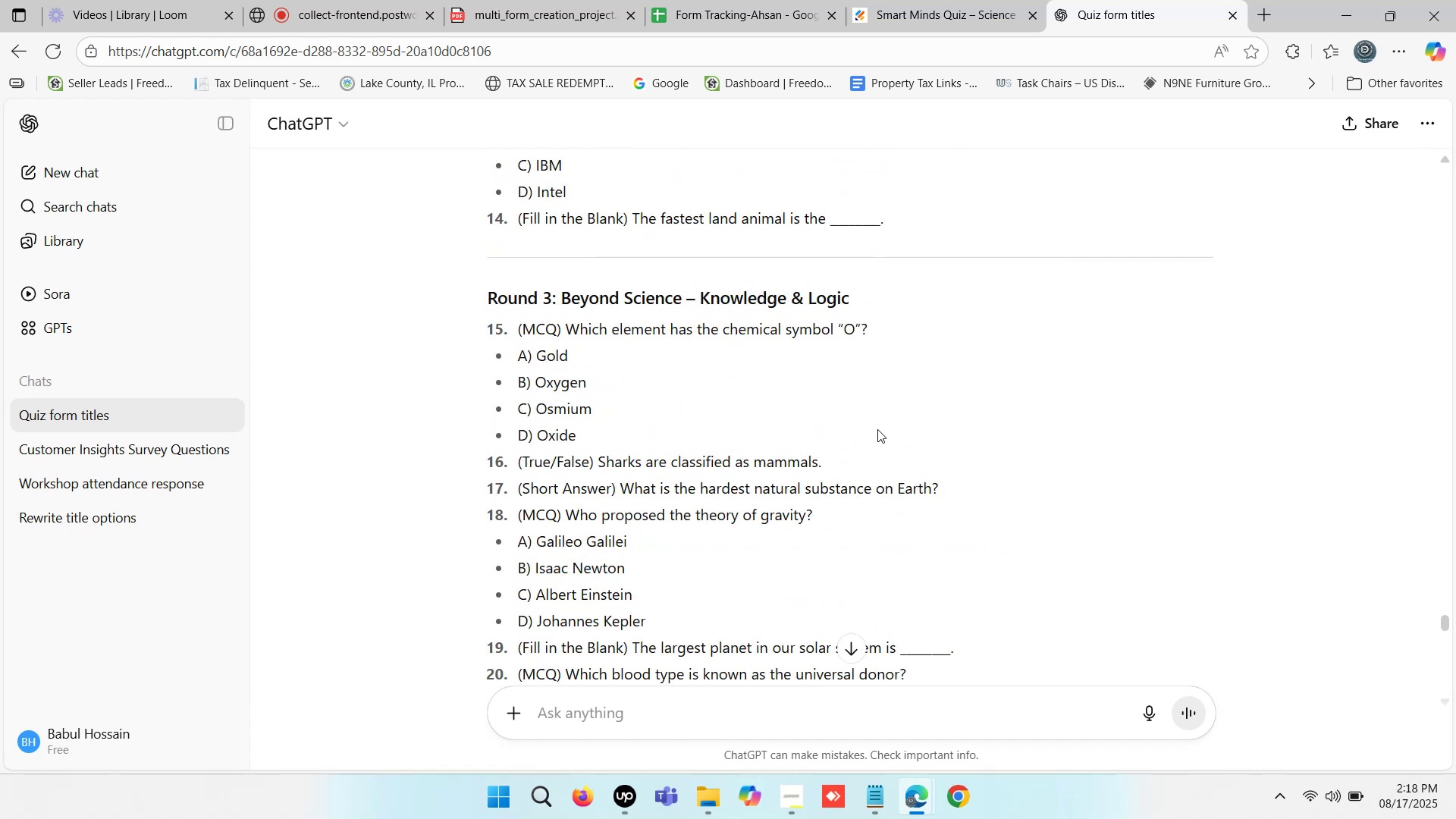 
scroll: coordinate [877, 415], scroll_direction: up, amount: 11.0
 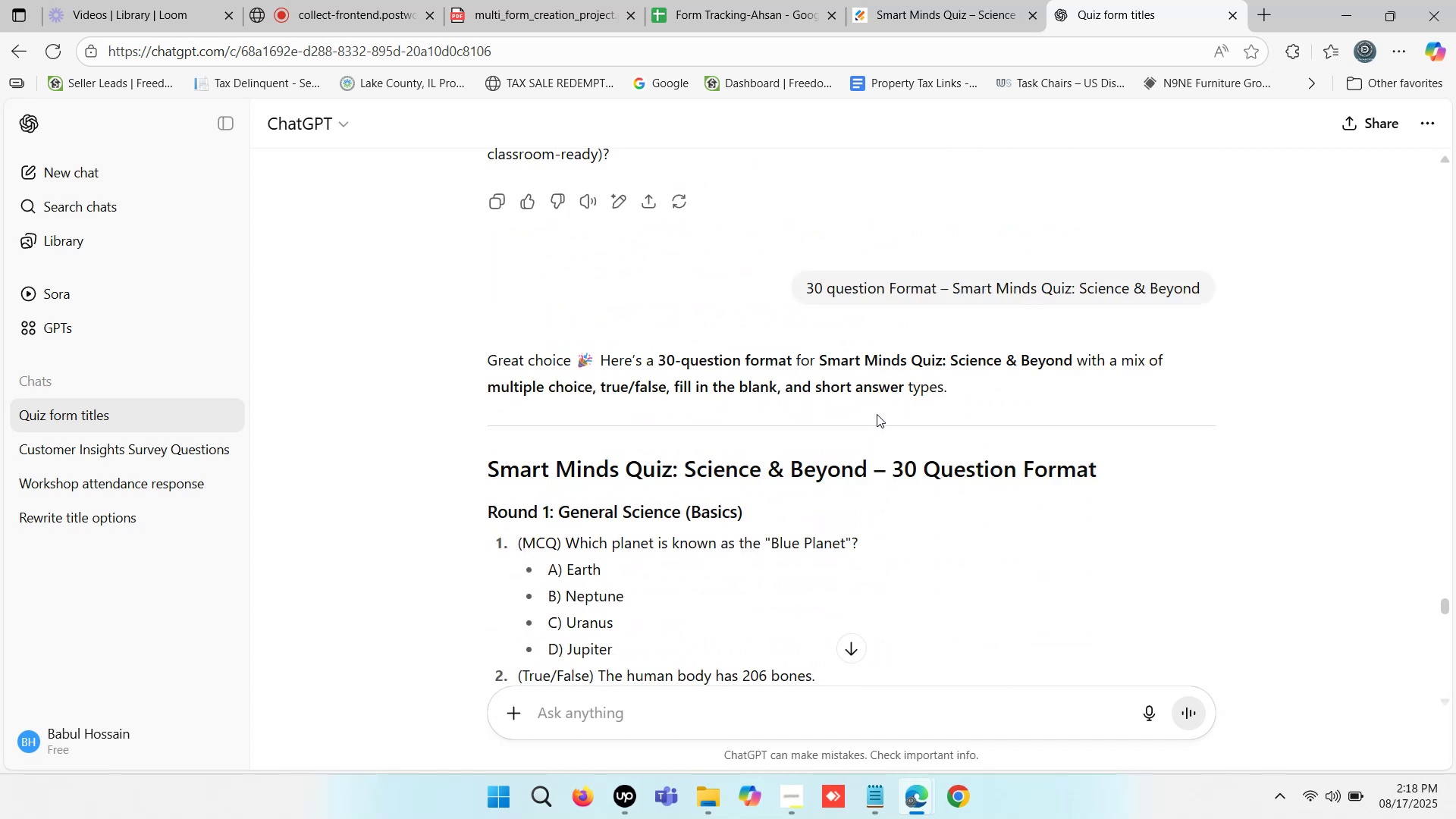 
scroll: coordinate [962, 406], scroll_direction: down, amount: 26.0
 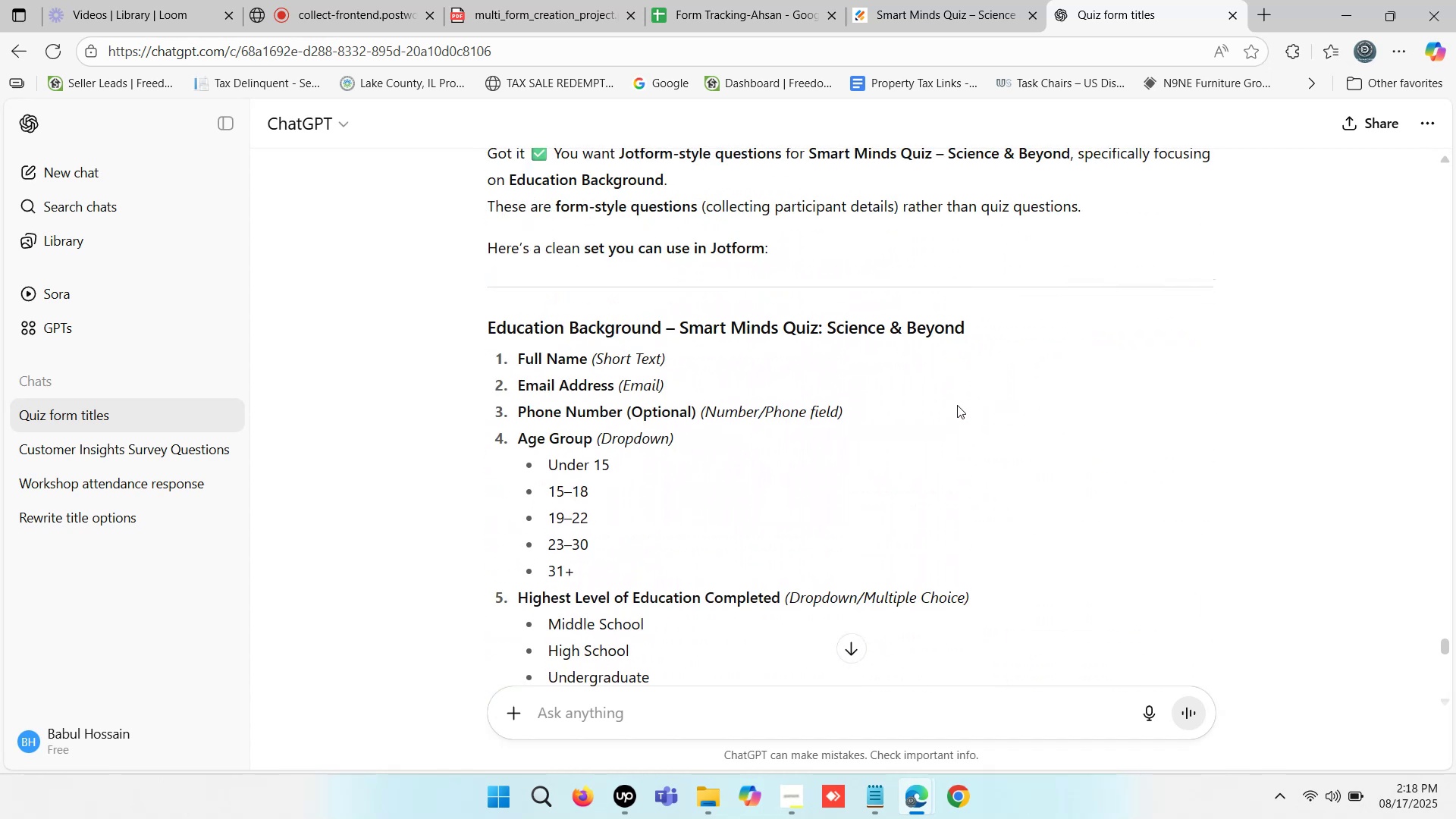 
scroll: coordinate [957, 405], scroll_direction: up, amount: 1.0
 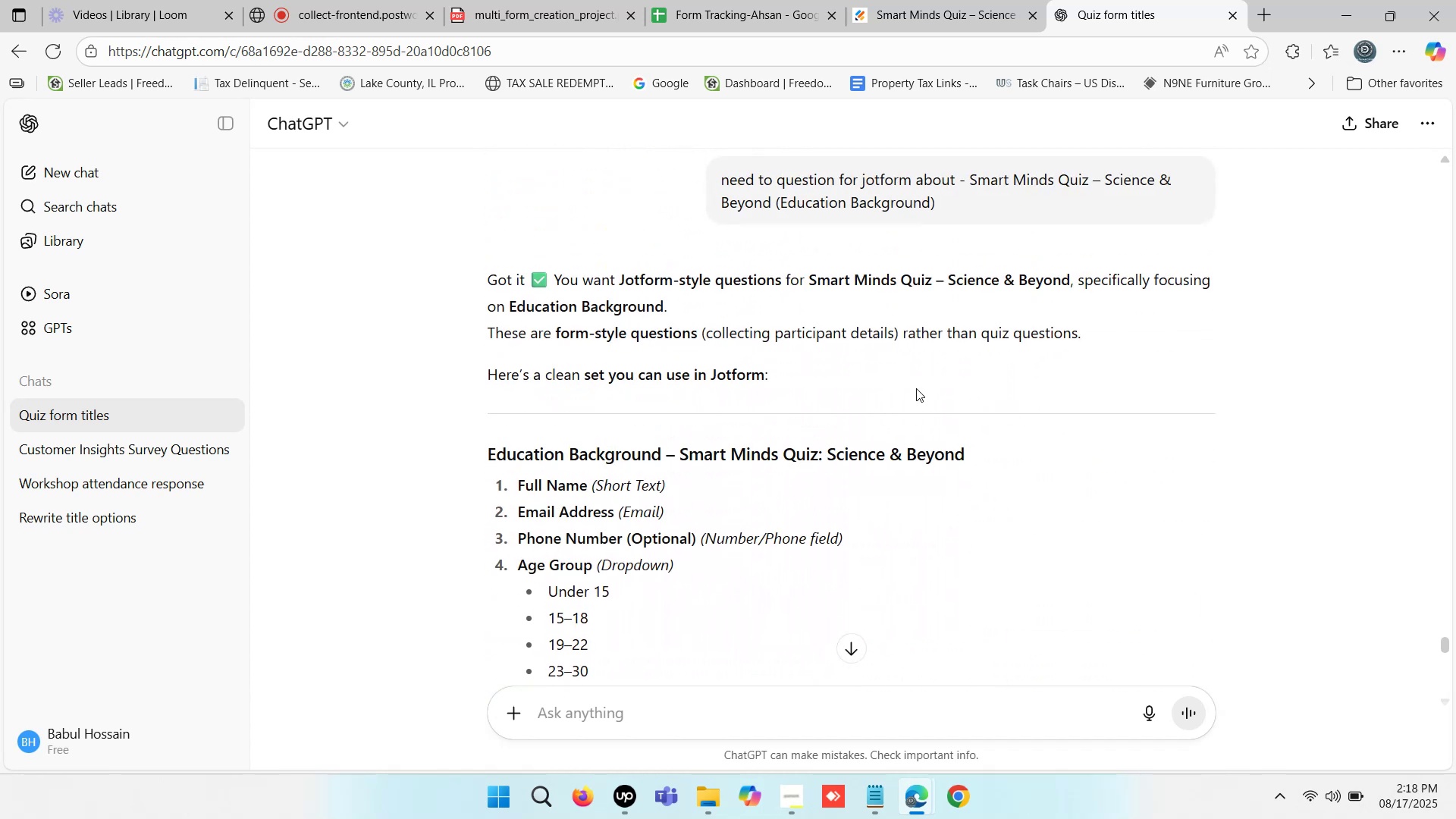 
scroll: coordinate [719, 356], scroll_direction: down, amount: 4.0
 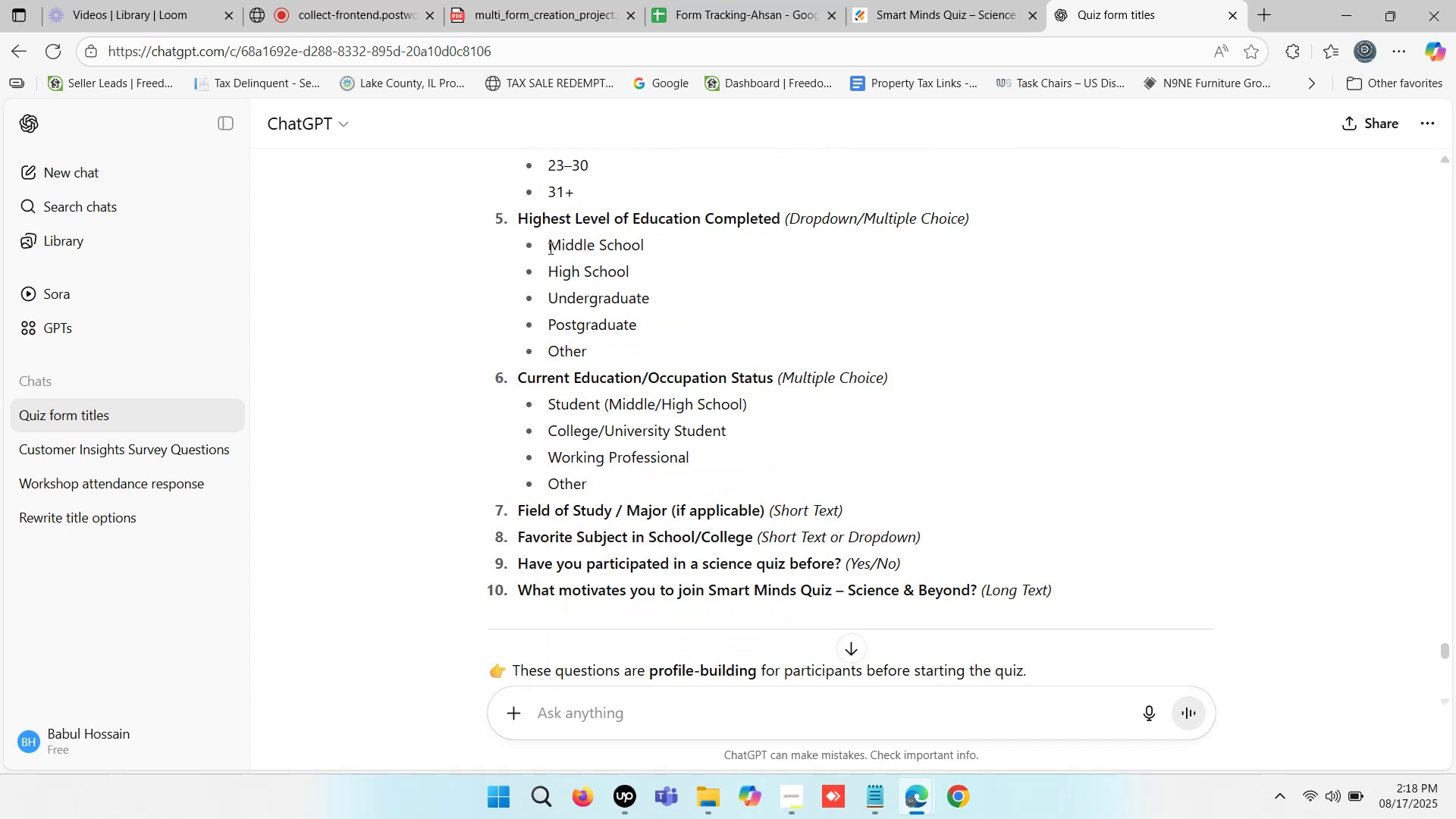 
wait(5.57)
 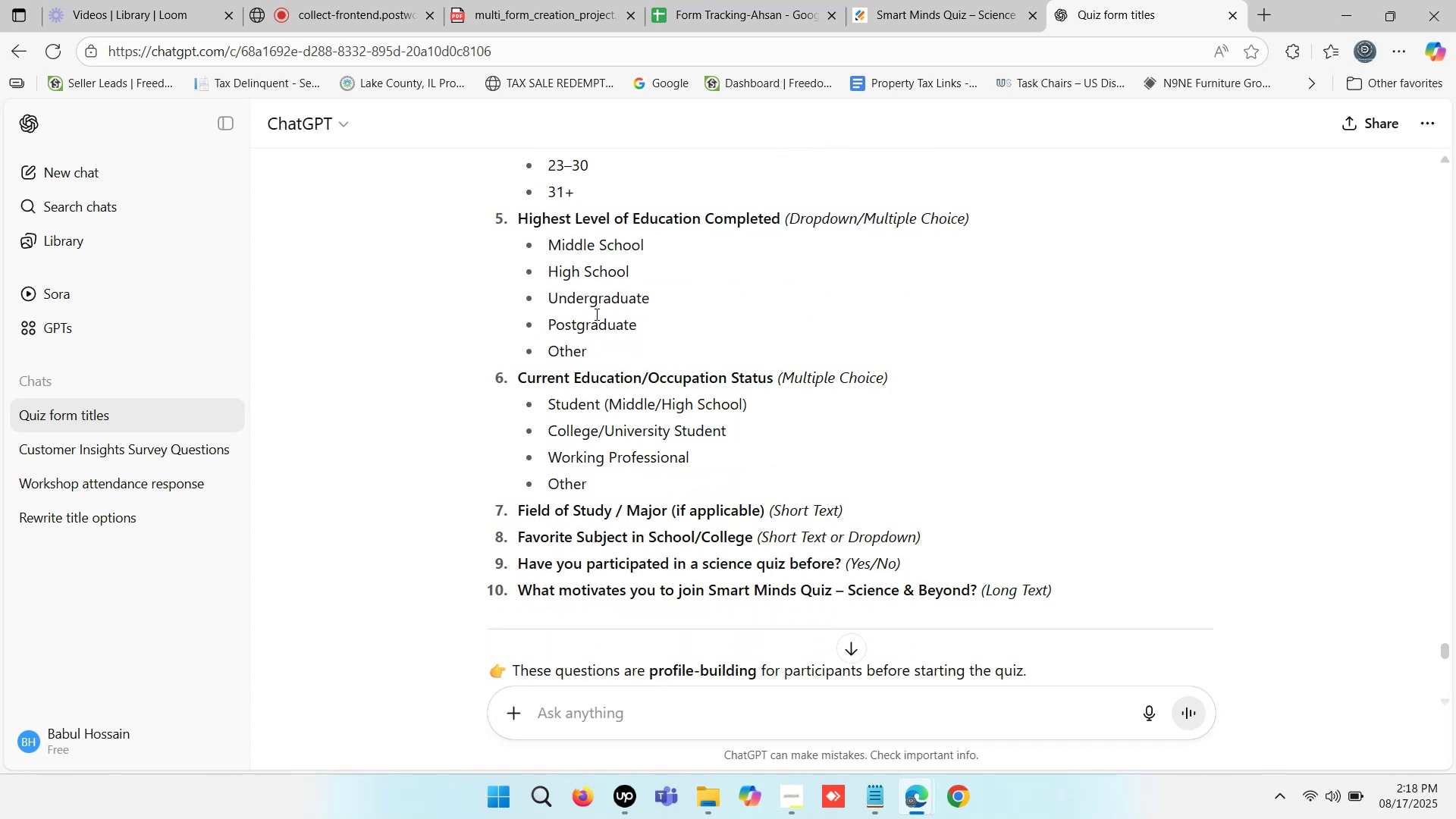 
key(Control+C)
 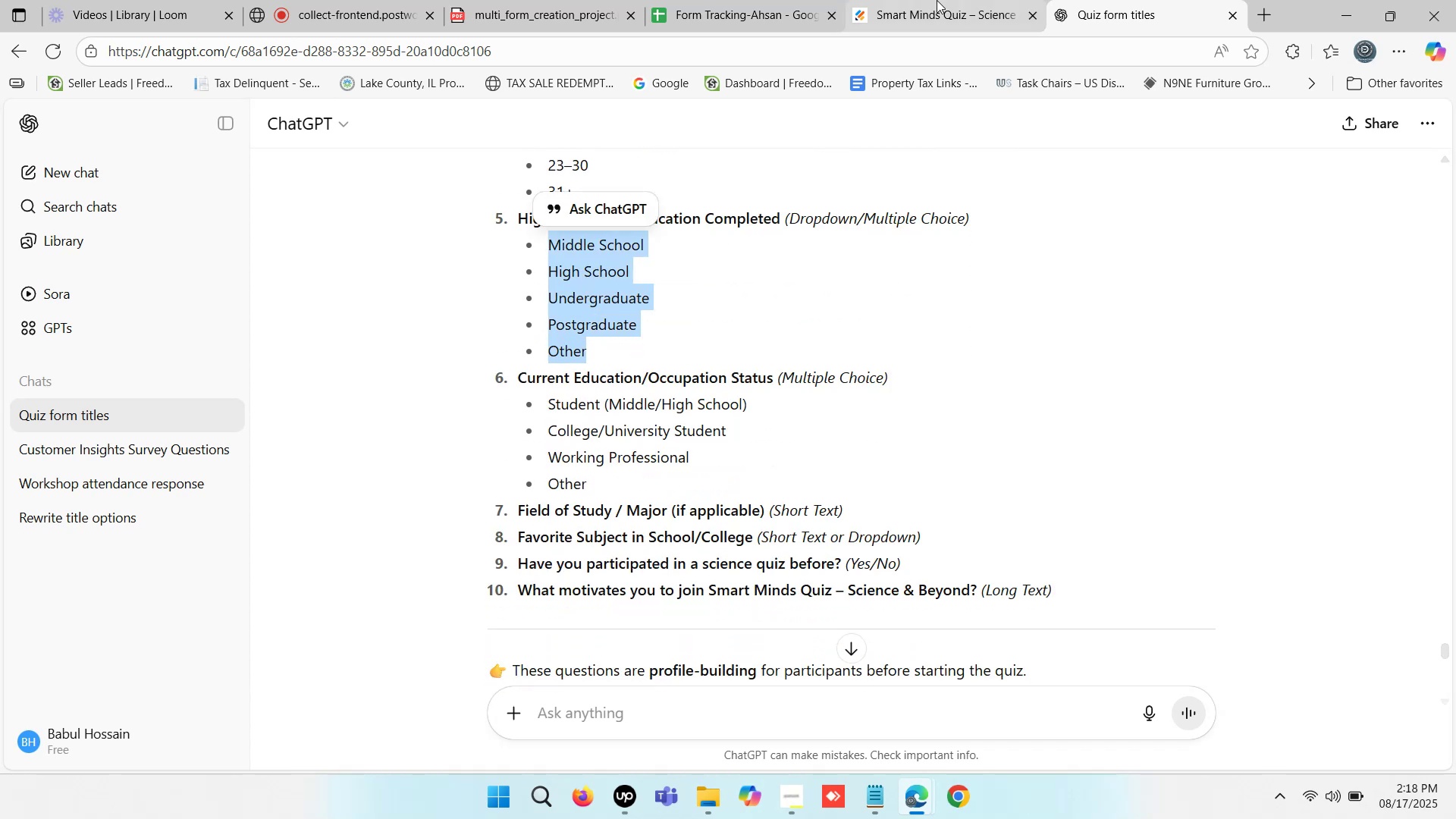 
left_click([937, 0])
 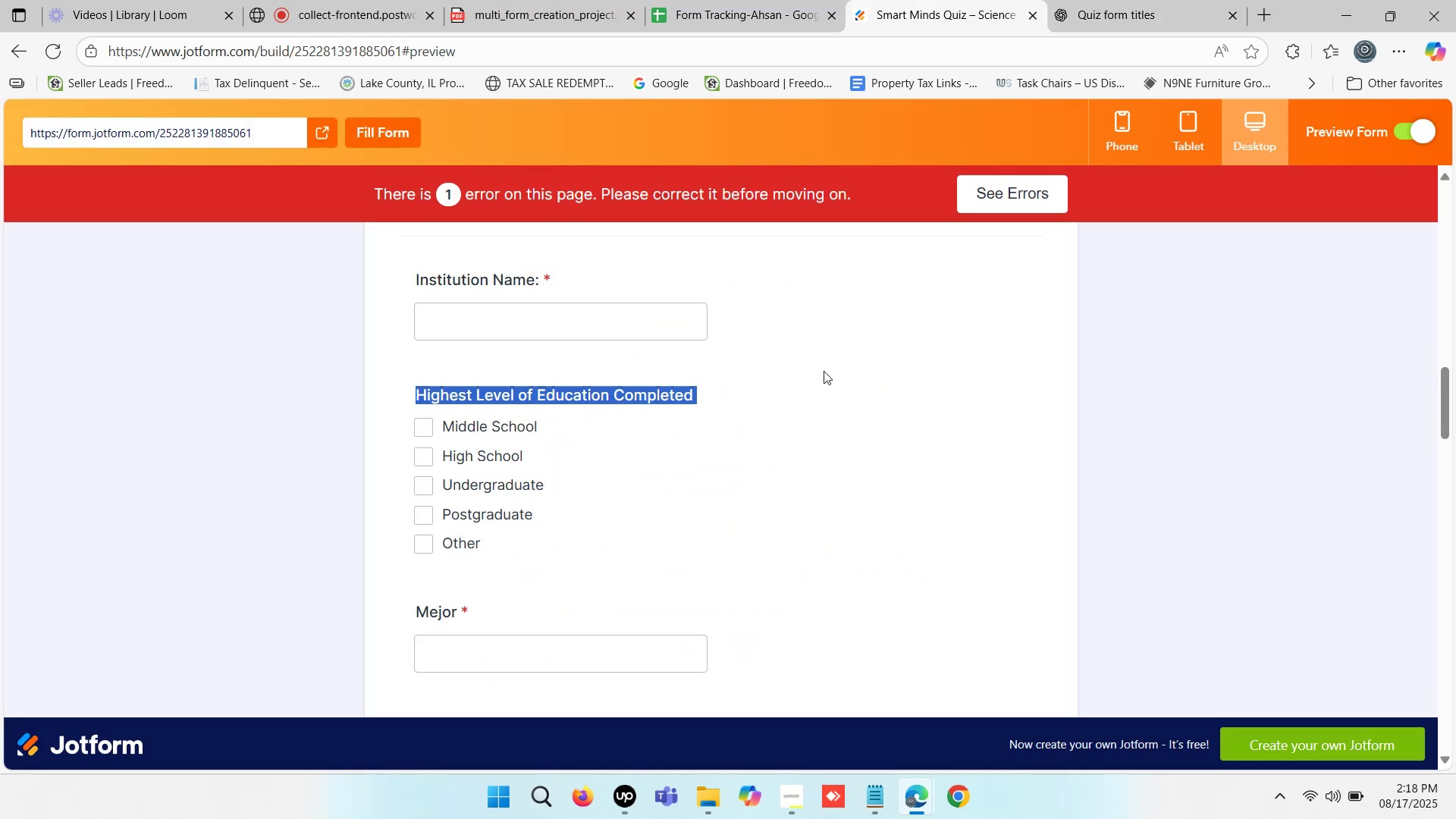 
scroll: coordinate [690, 458], scroll_direction: none, amount: 0.0
 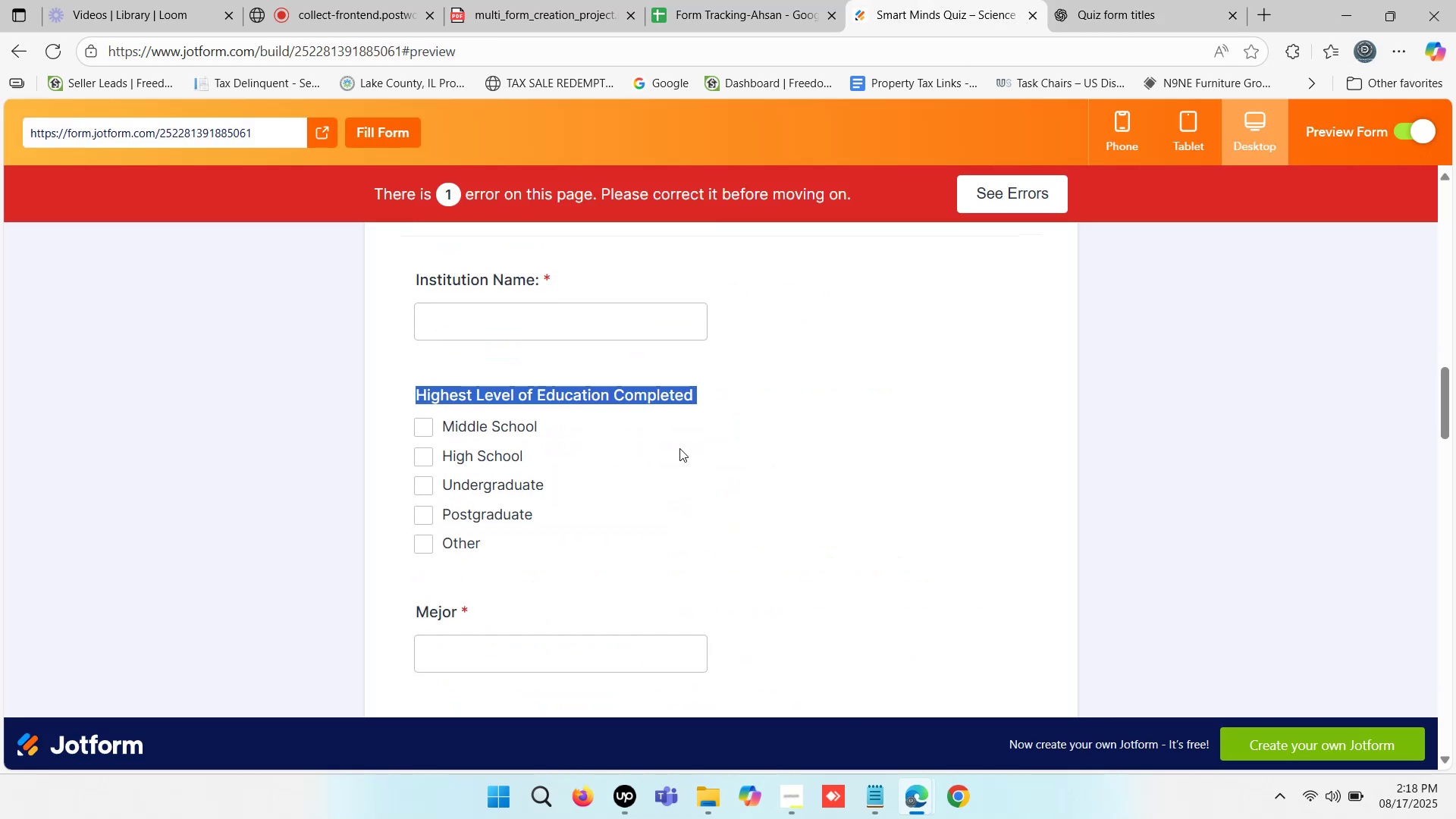 
left_click([696, 419])
 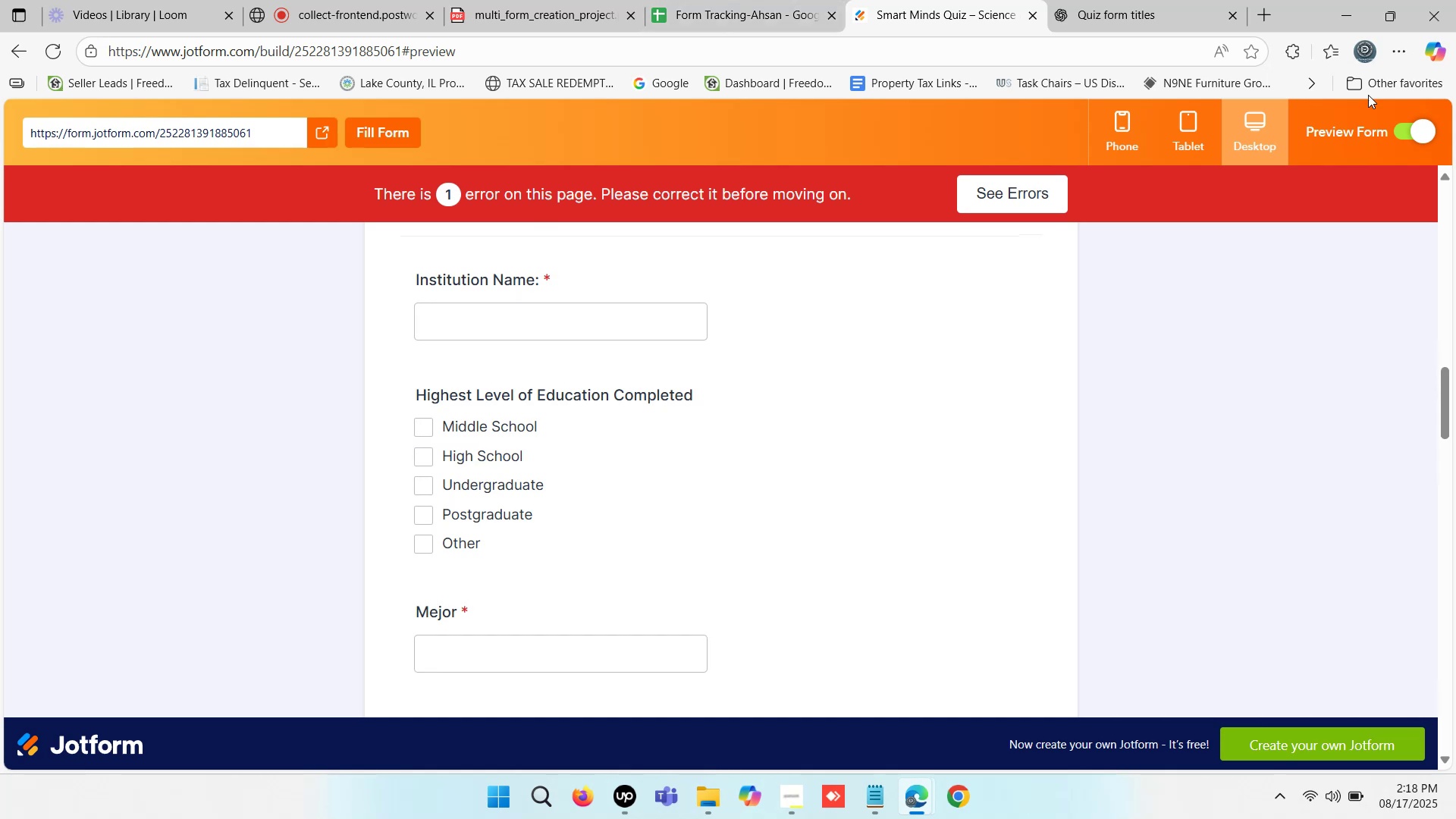 
left_click([1418, 130])
 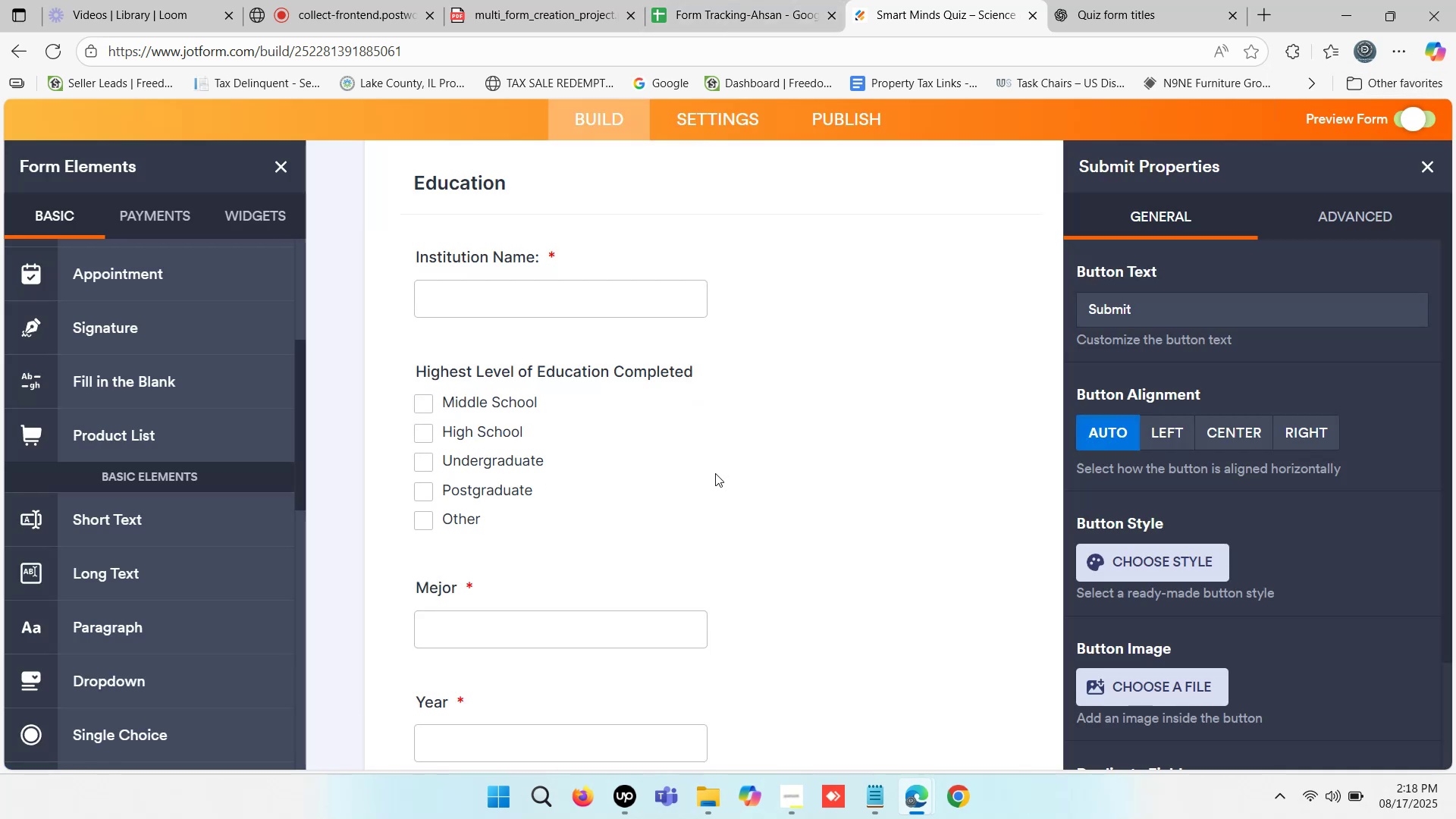 
scroll: coordinate [617, 486], scroll_direction: down, amount: 1.0
 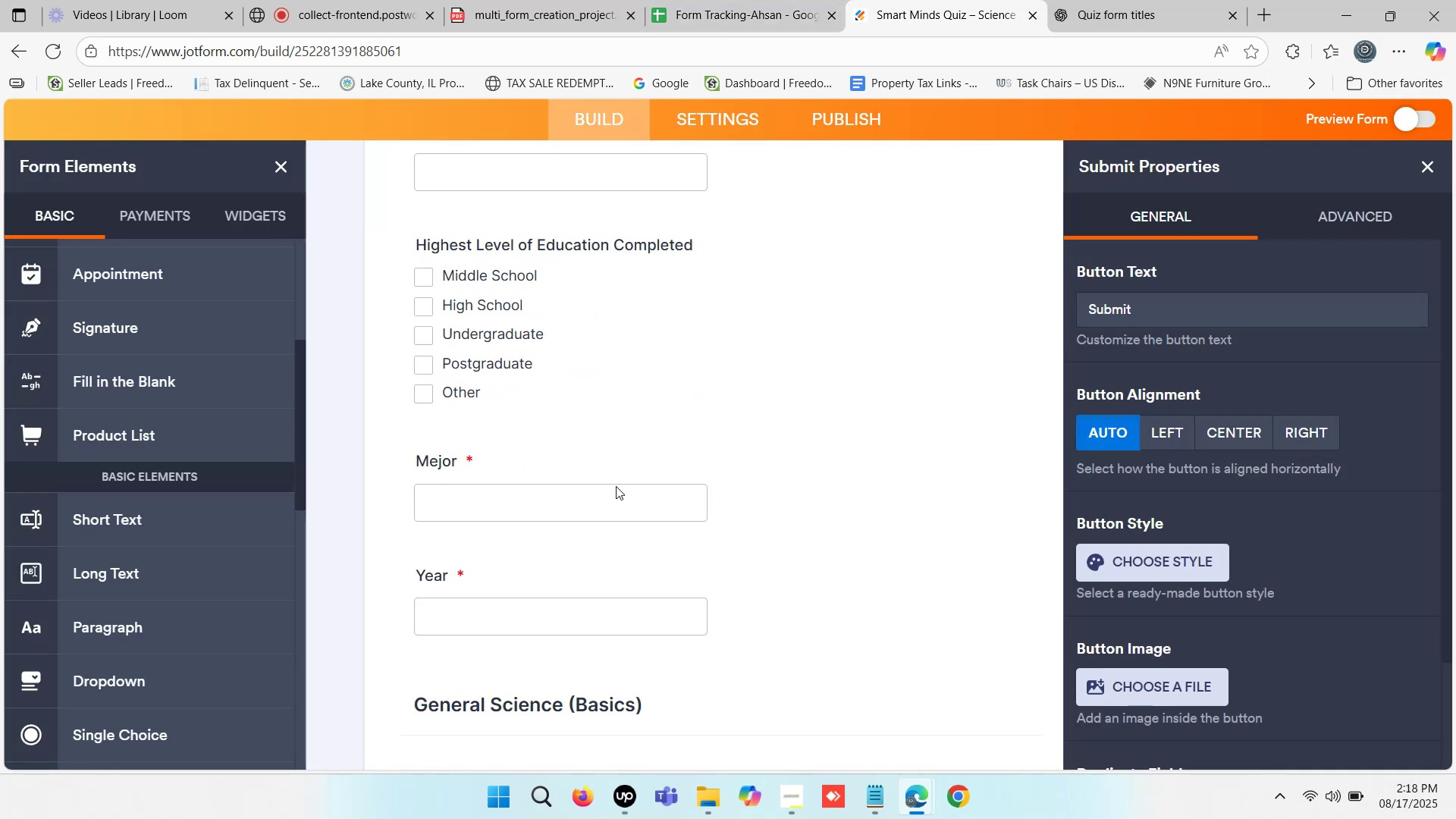 
scroll: coordinate [612, 486], scroll_direction: up, amount: 1.0
 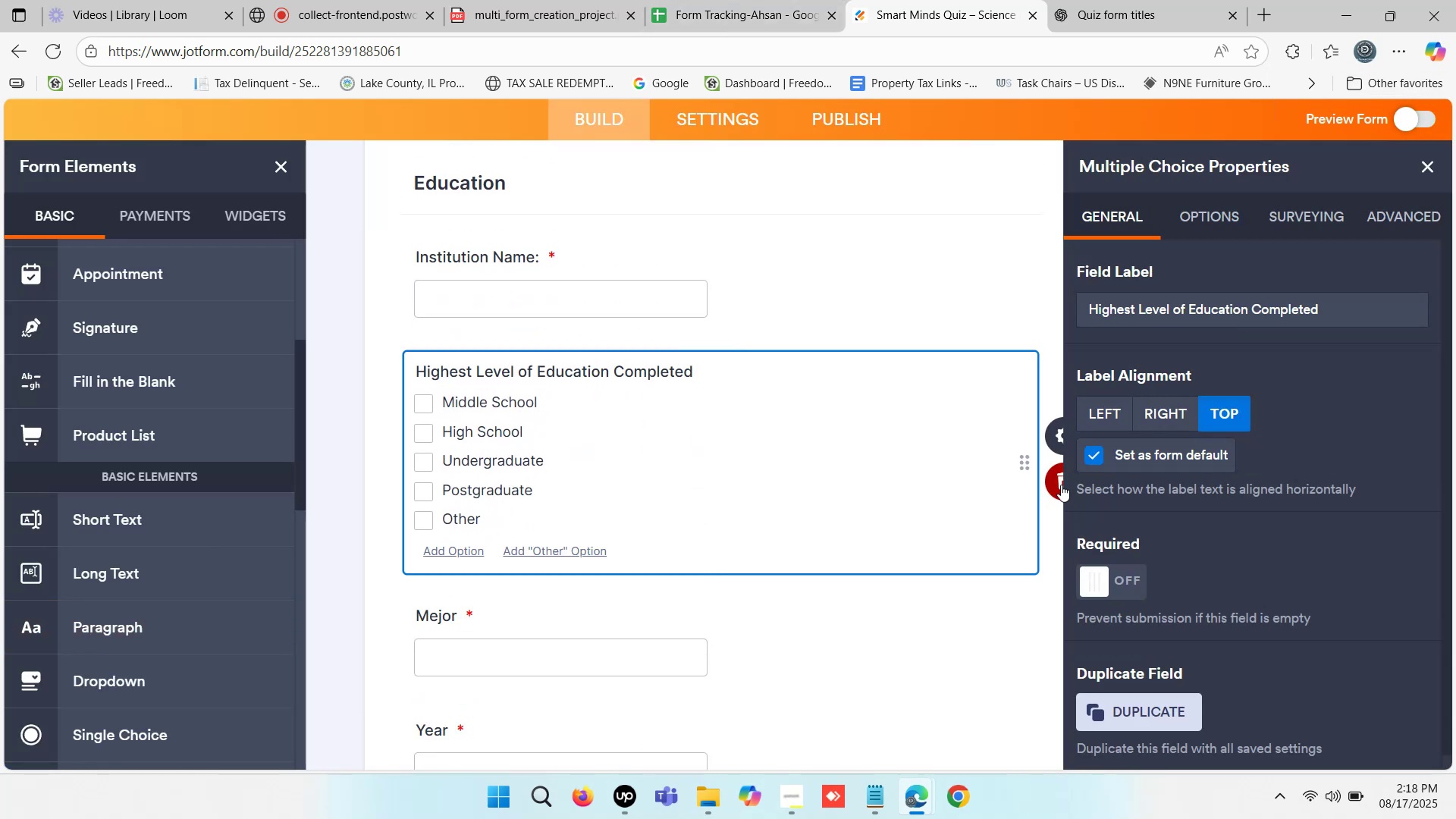 
wait(5.51)
 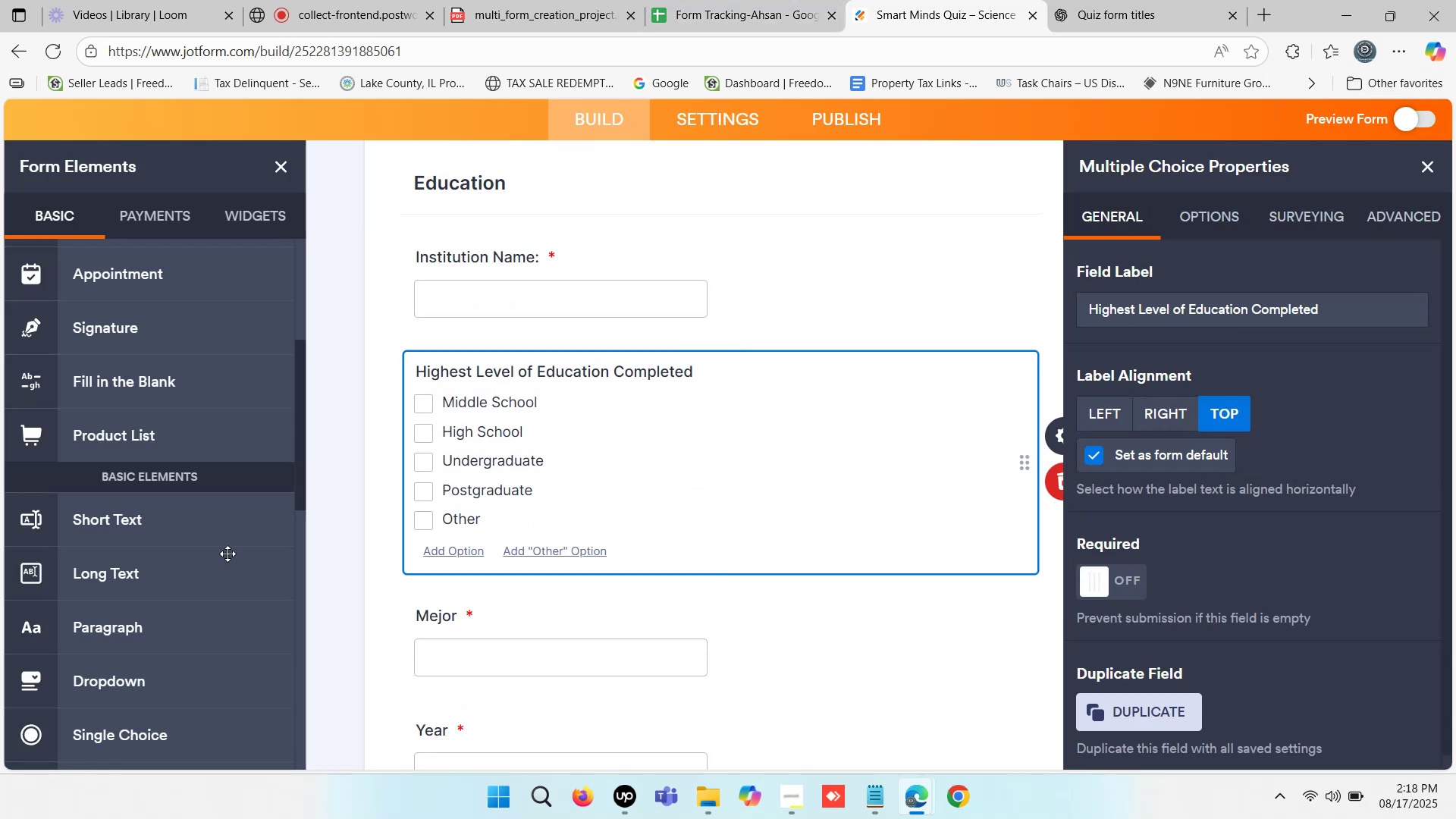 
left_click([1061, 485])
 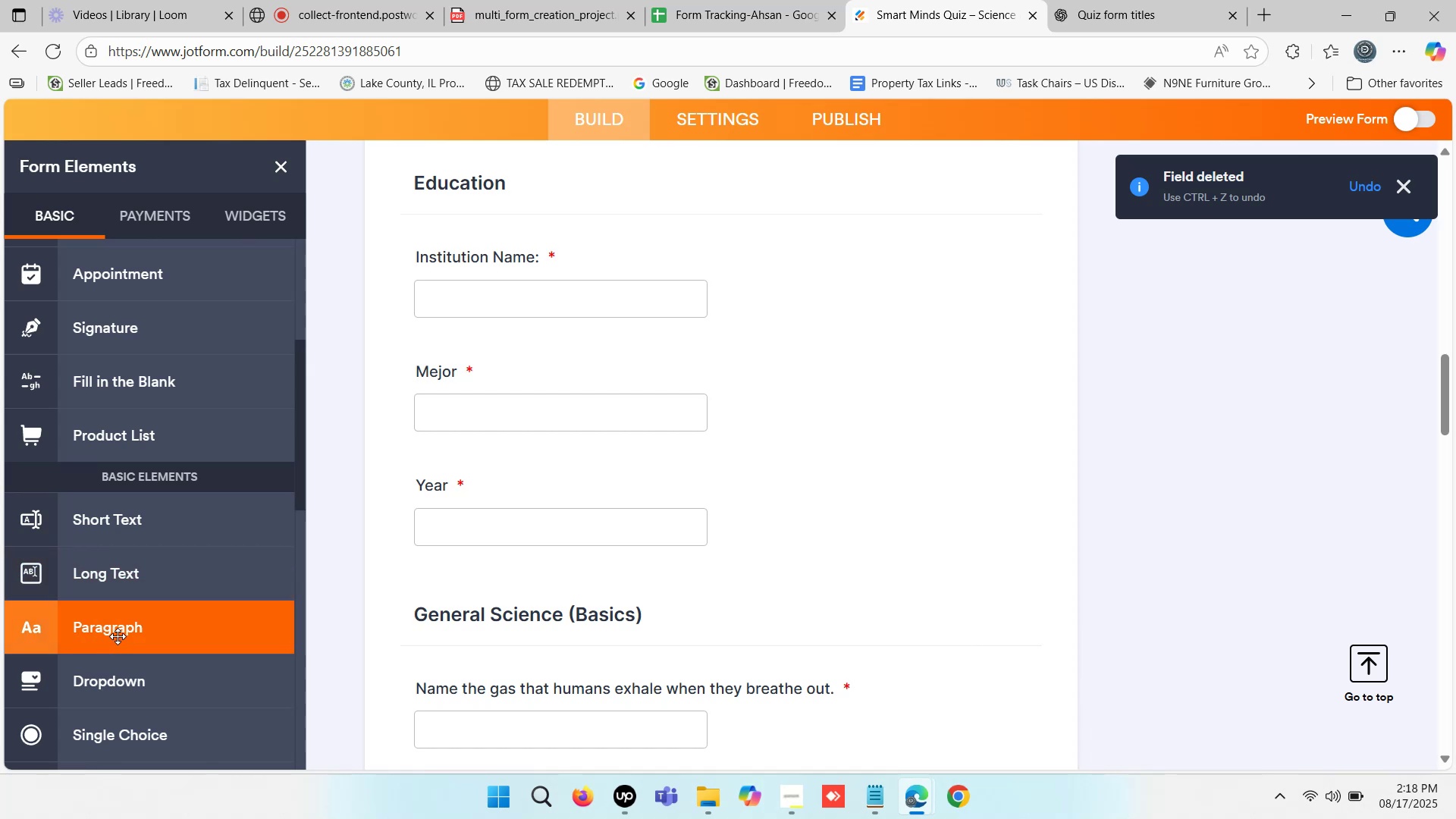 
wait(9.94)
 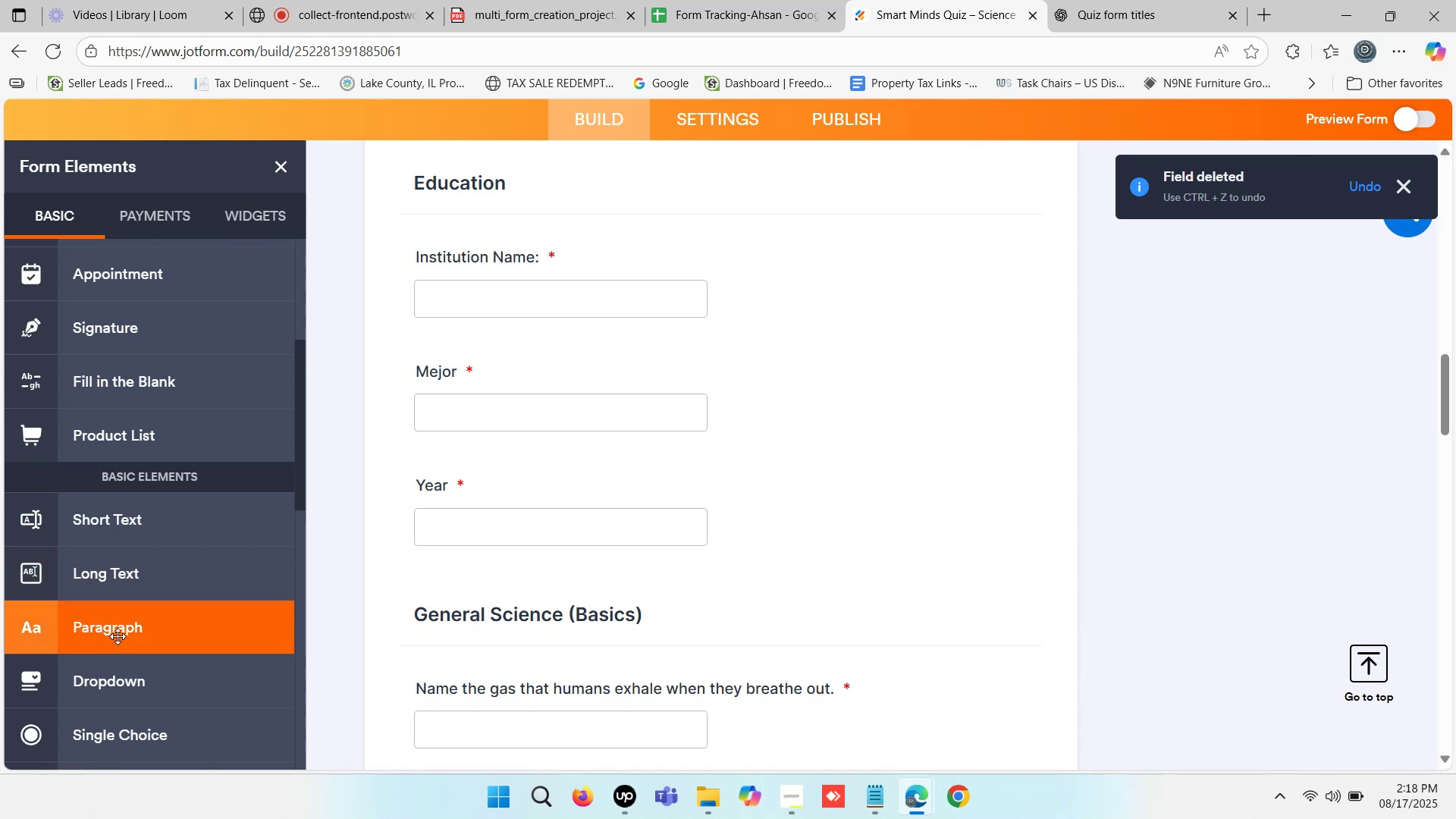 
key(Control+Z)
 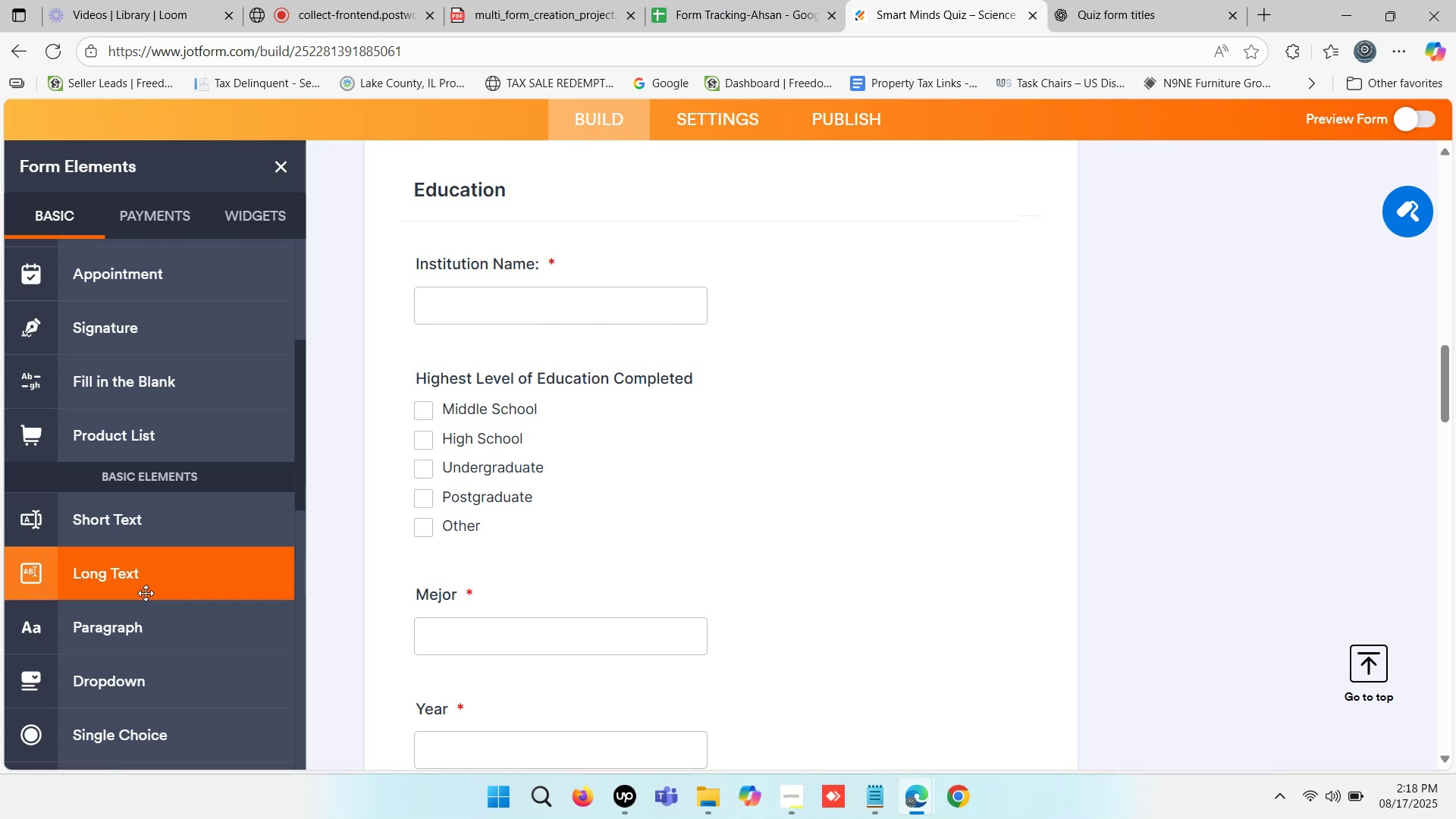 
left_click([135, 687])
 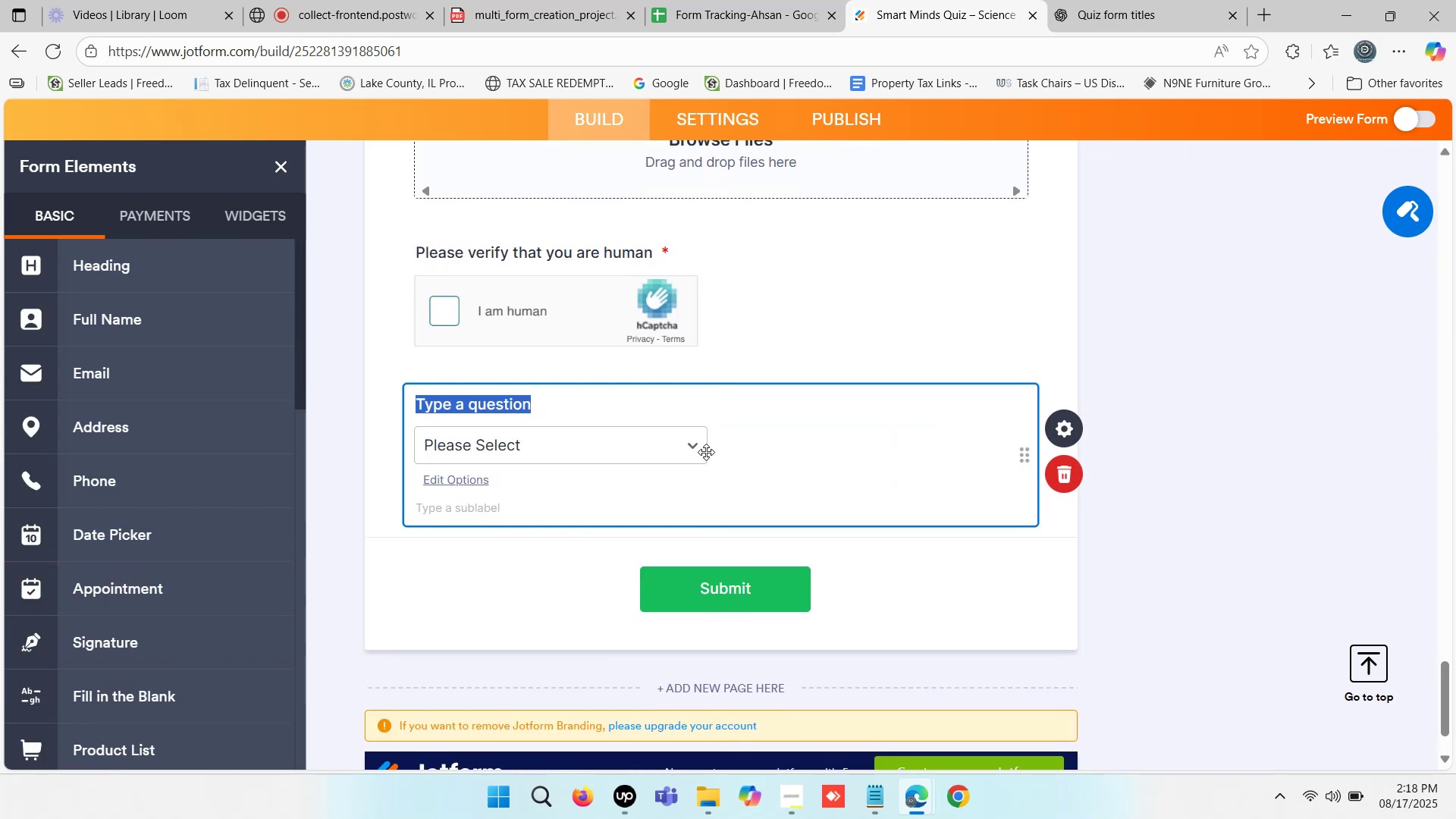 
key(Control+V)
 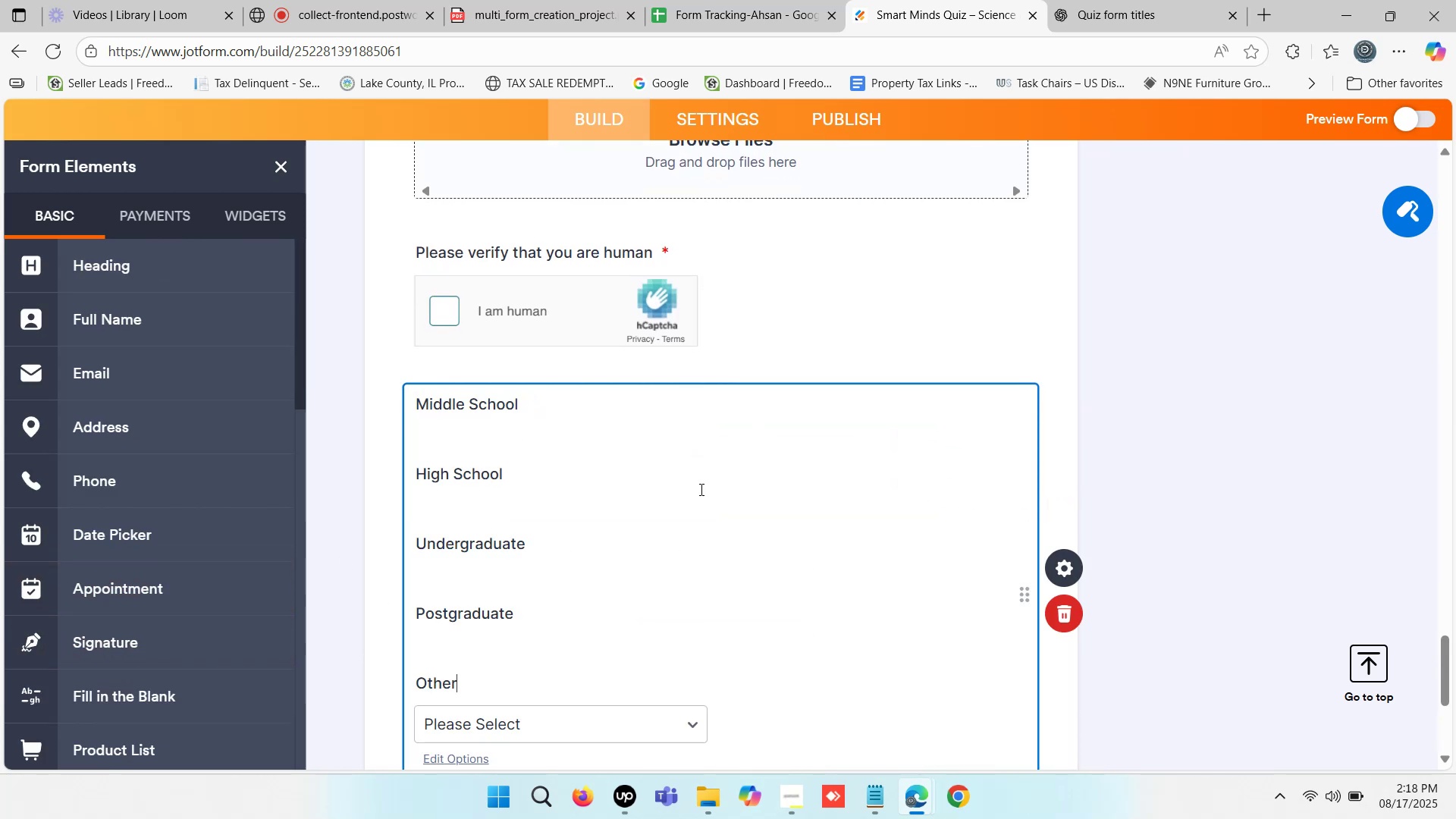 
key(Control+Z)
 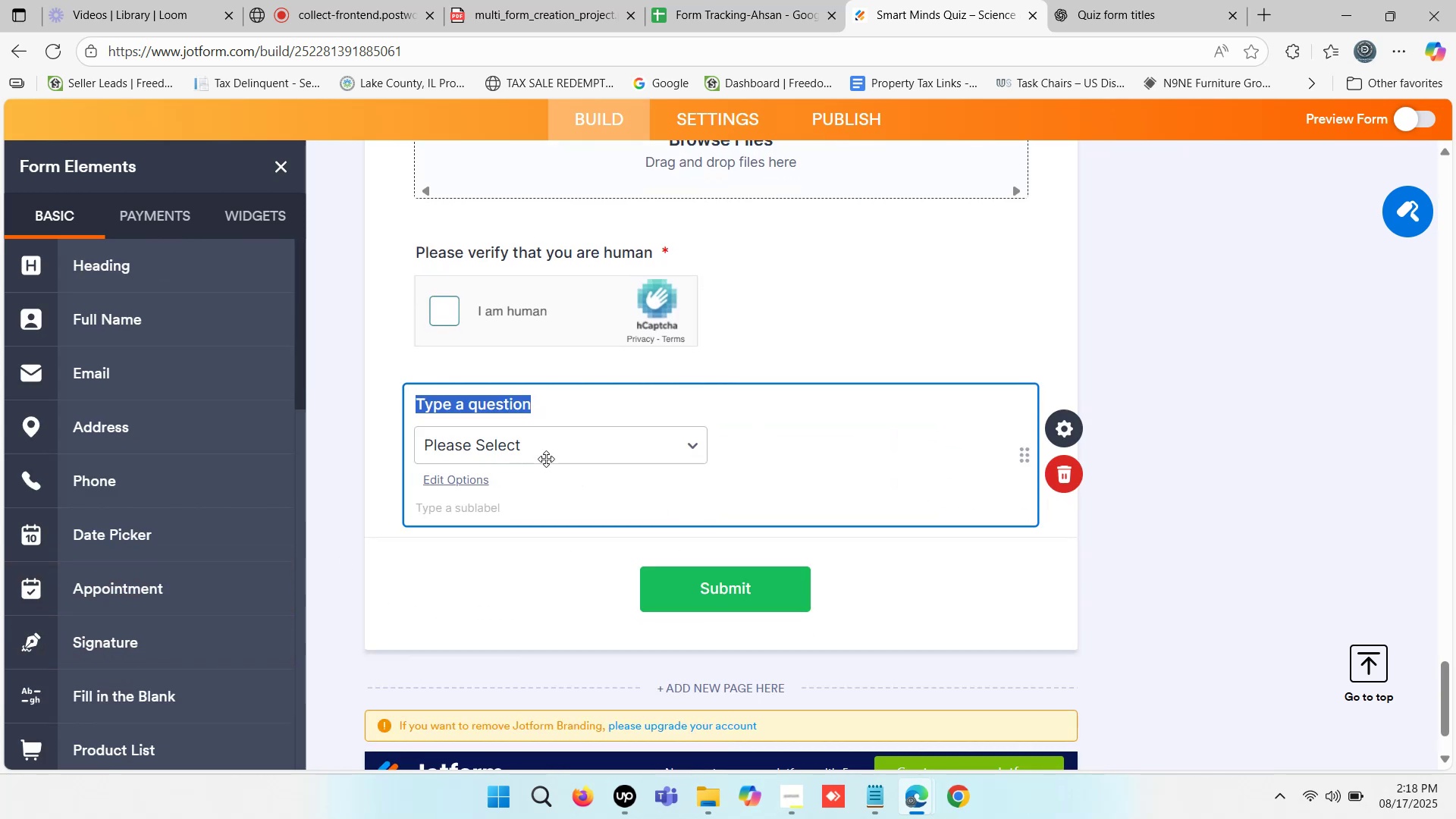 
left_click([540, 450])
 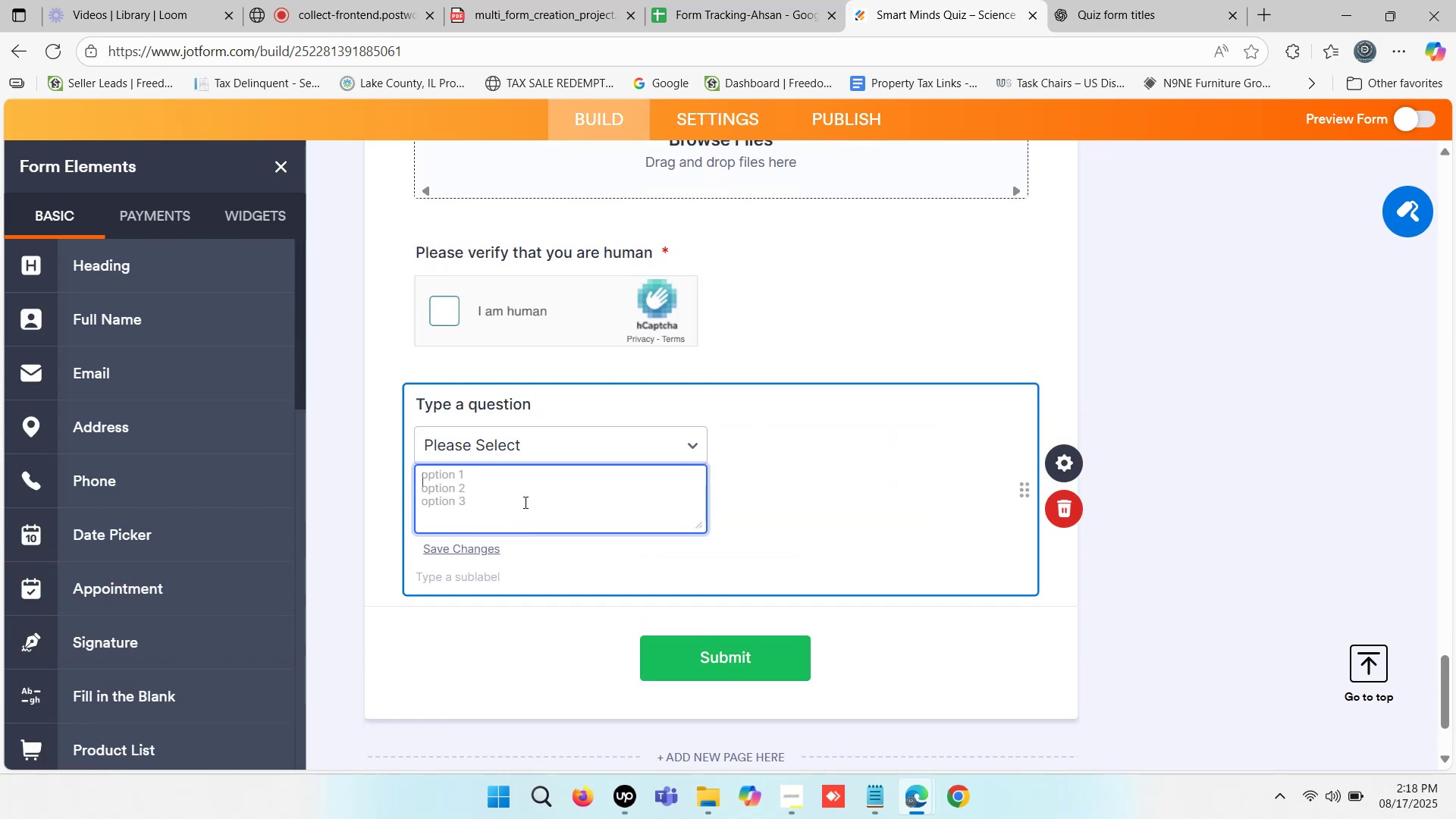 
key(Control+V)
 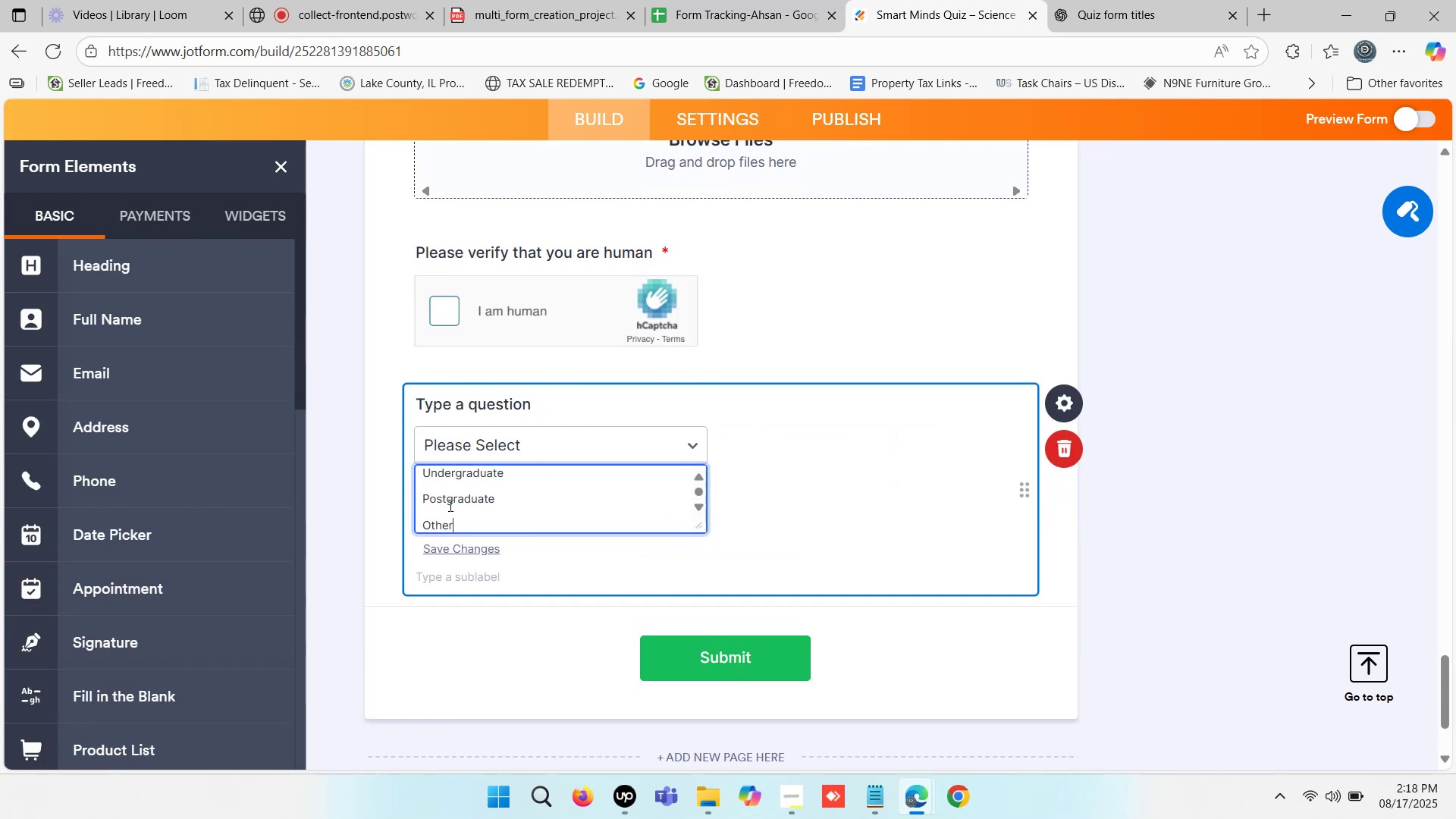 
left_click([447, 508])
 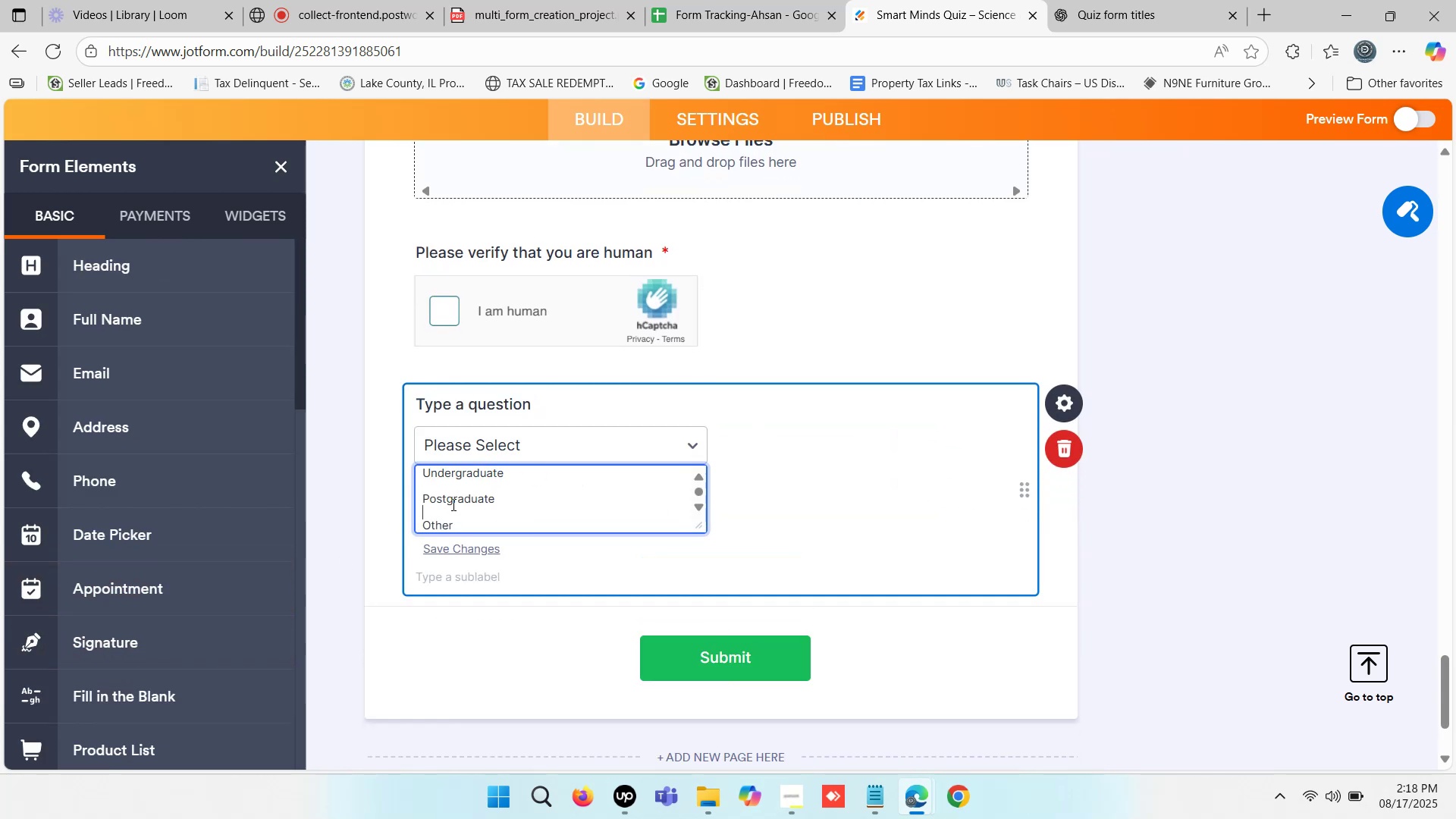 
key(Backspace)
 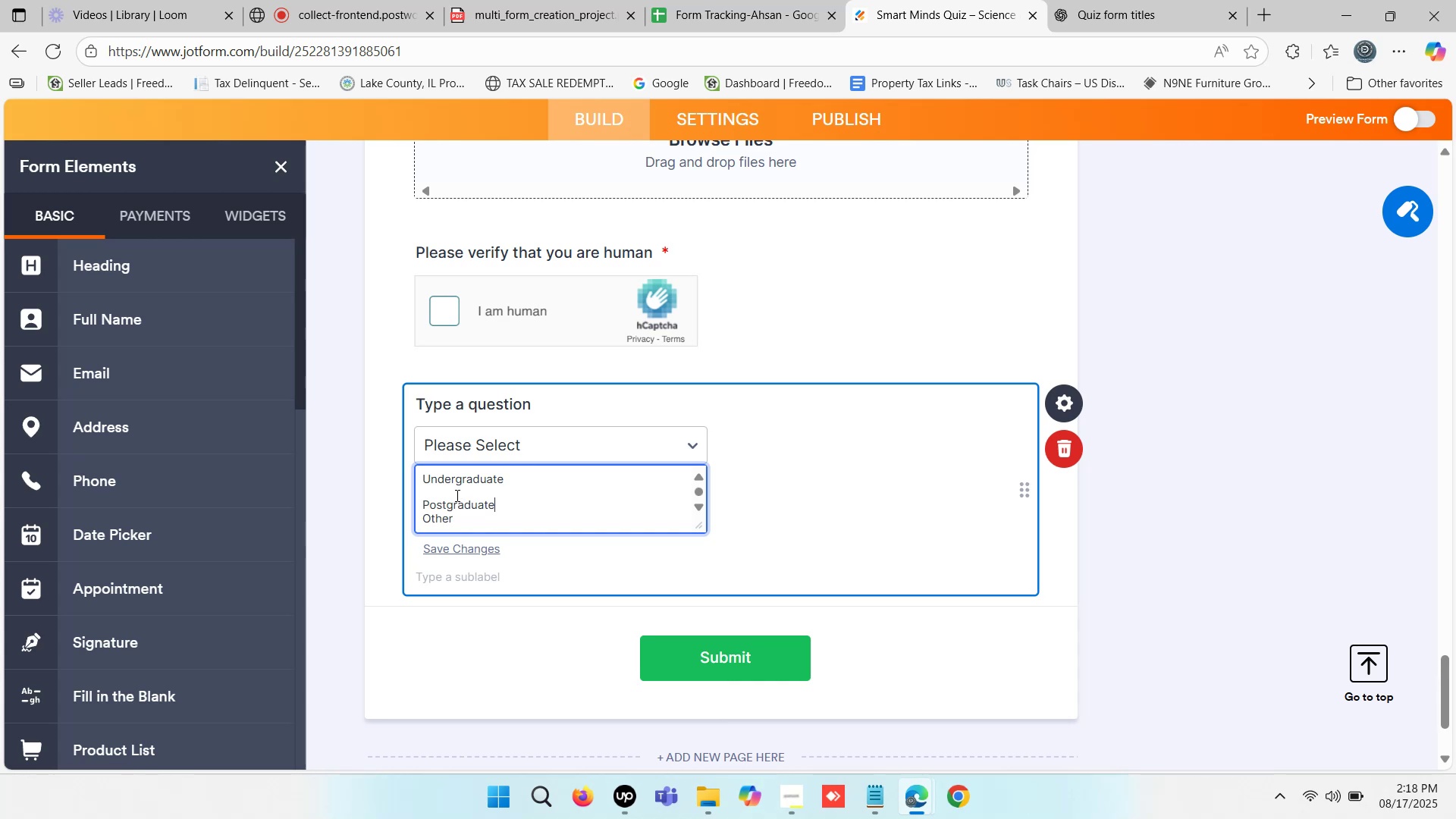 
left_click([456, 495])
 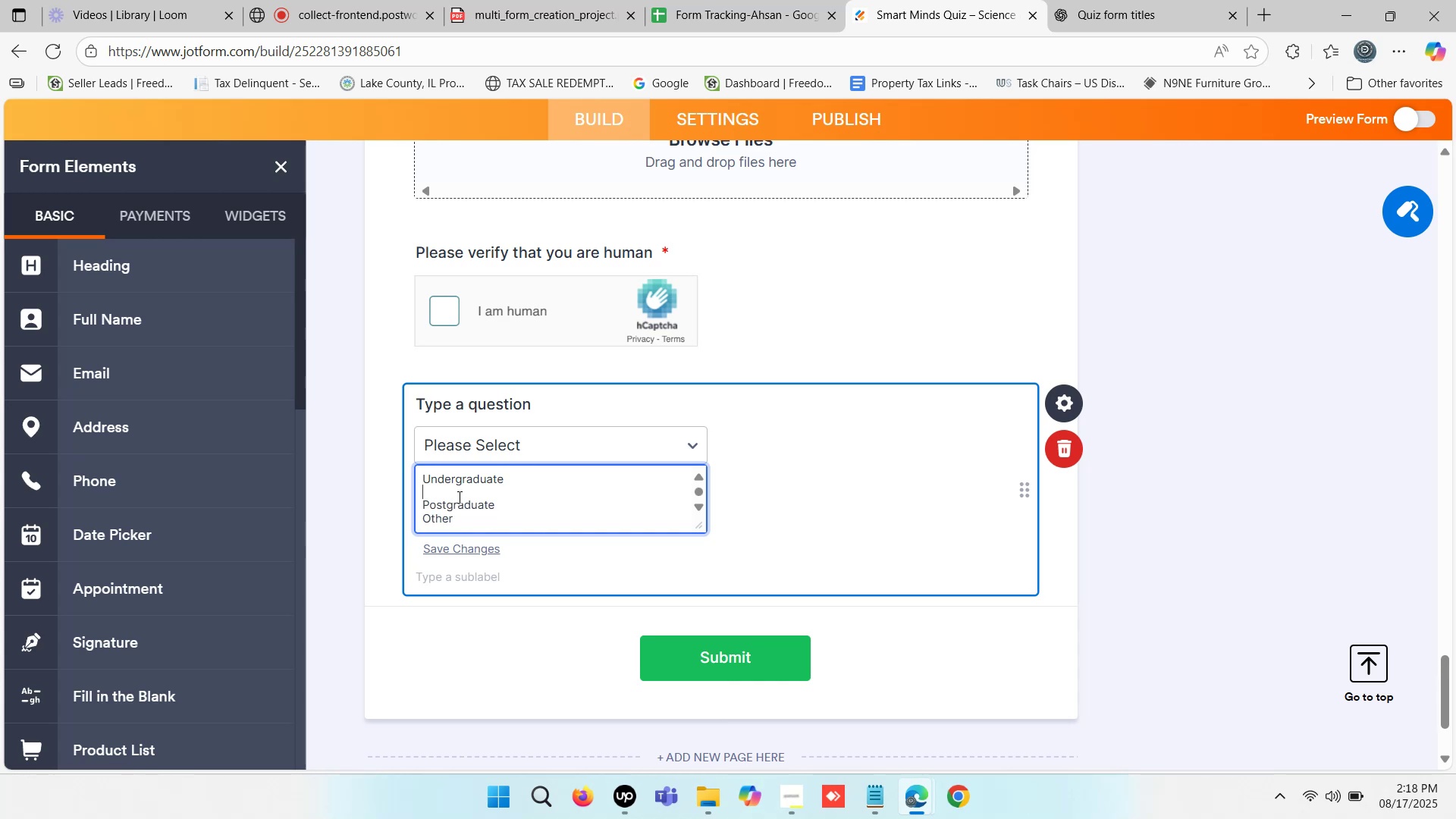 
key(Backspace)
 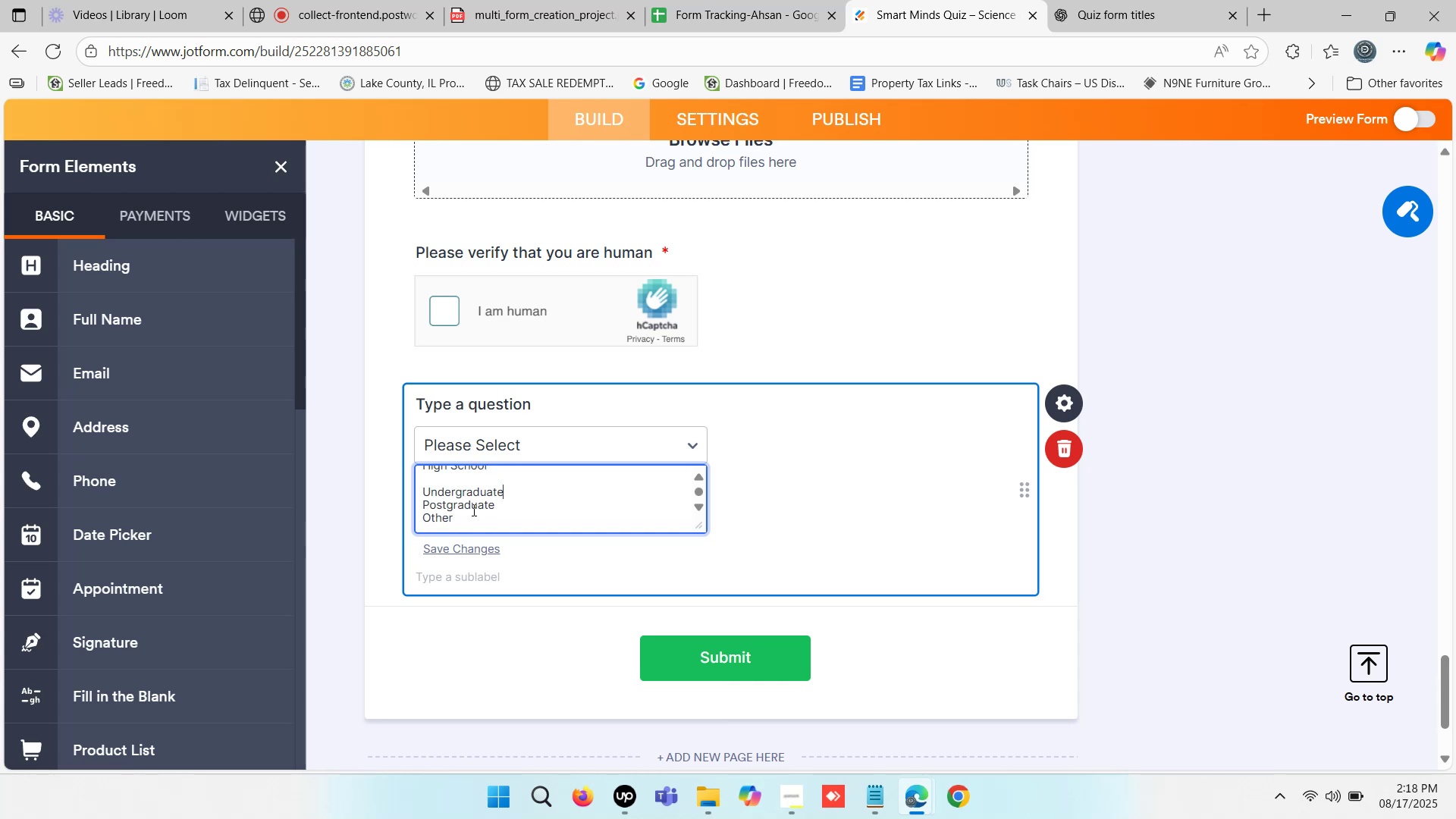 
scroll: coordinate [472, 518], scroll_direction: up, amount: 1.0
 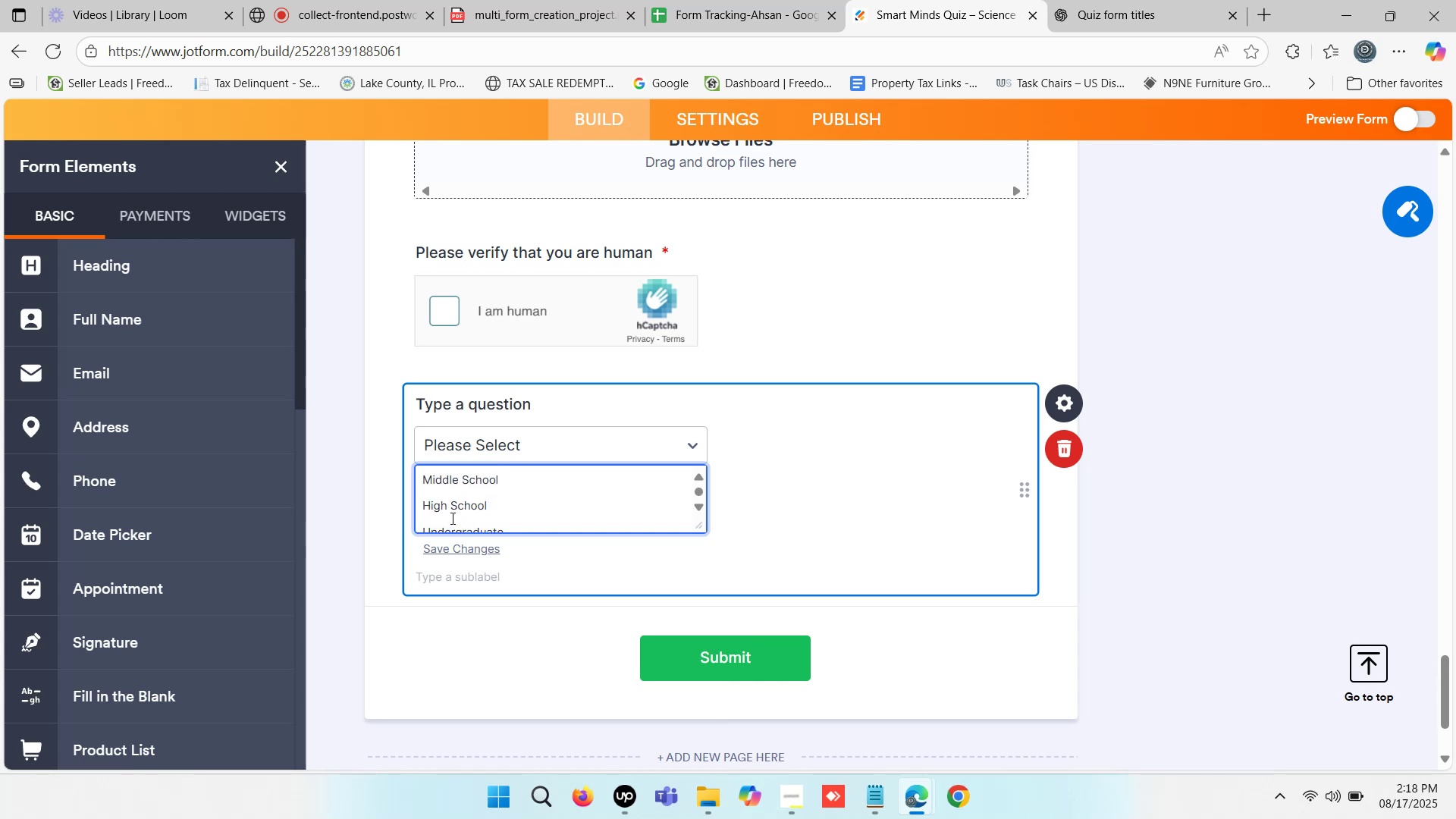 
left_click([450, 517])
 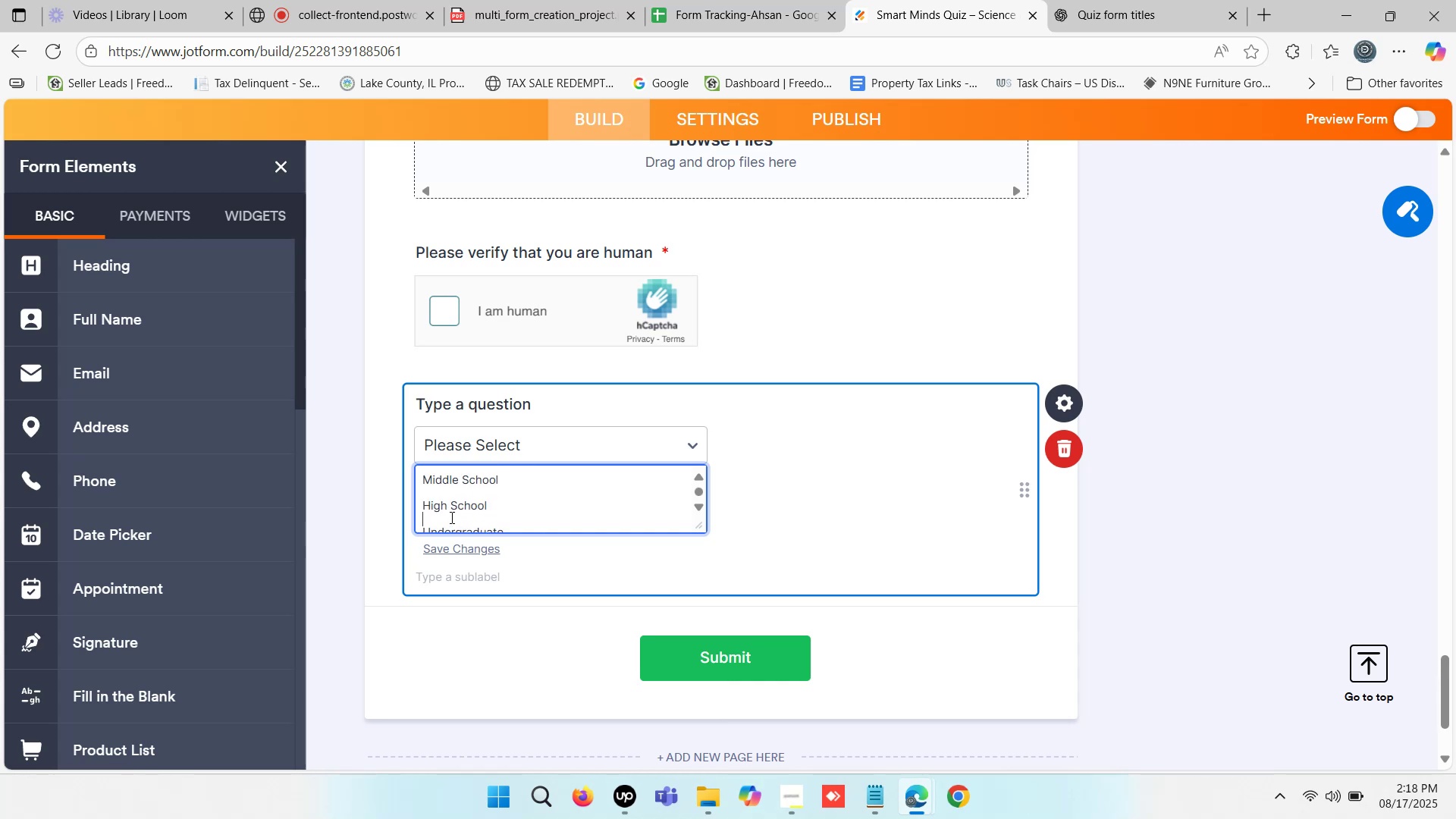 
key(Backspace)
 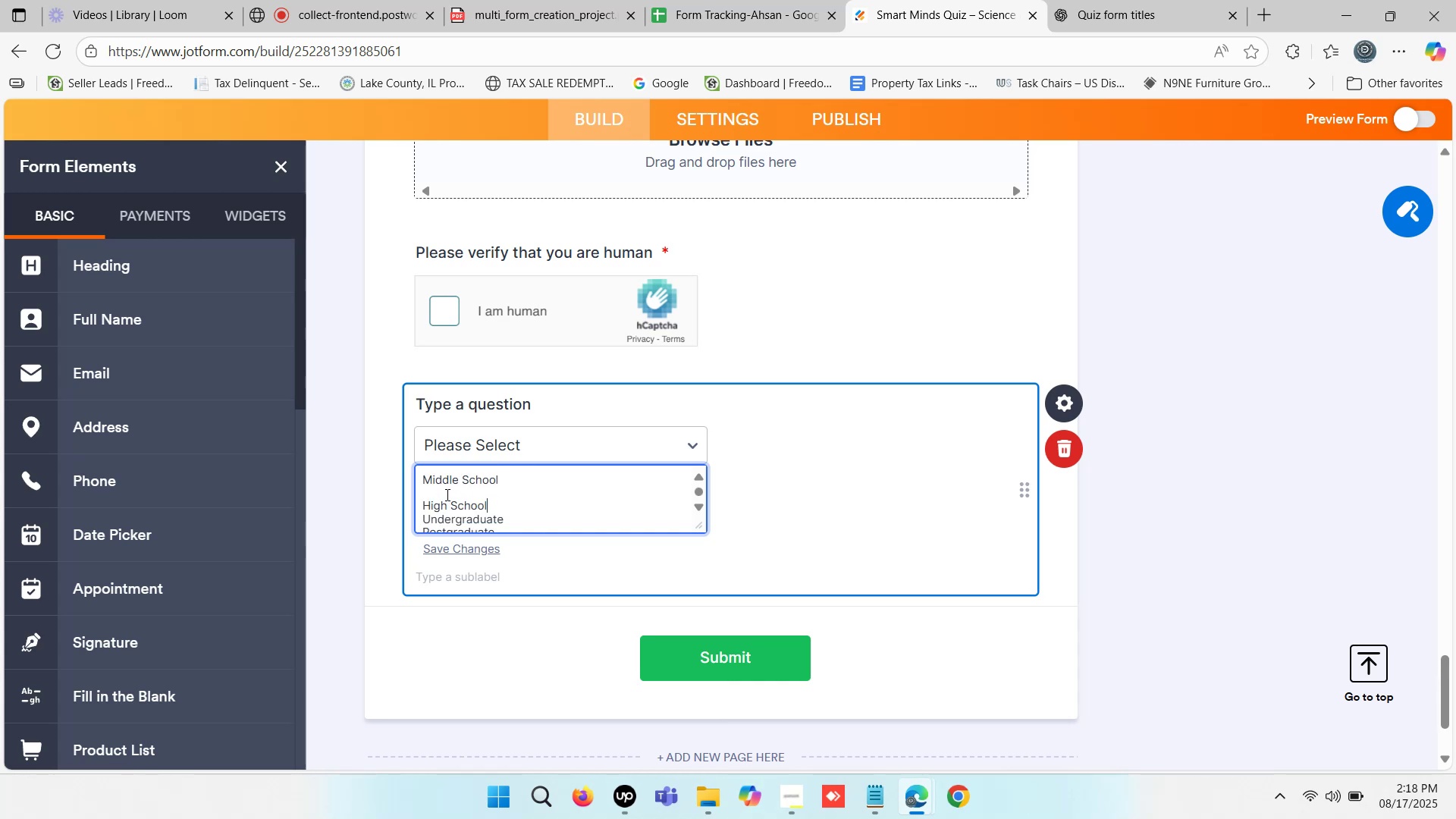 
left_click([446, 494])
 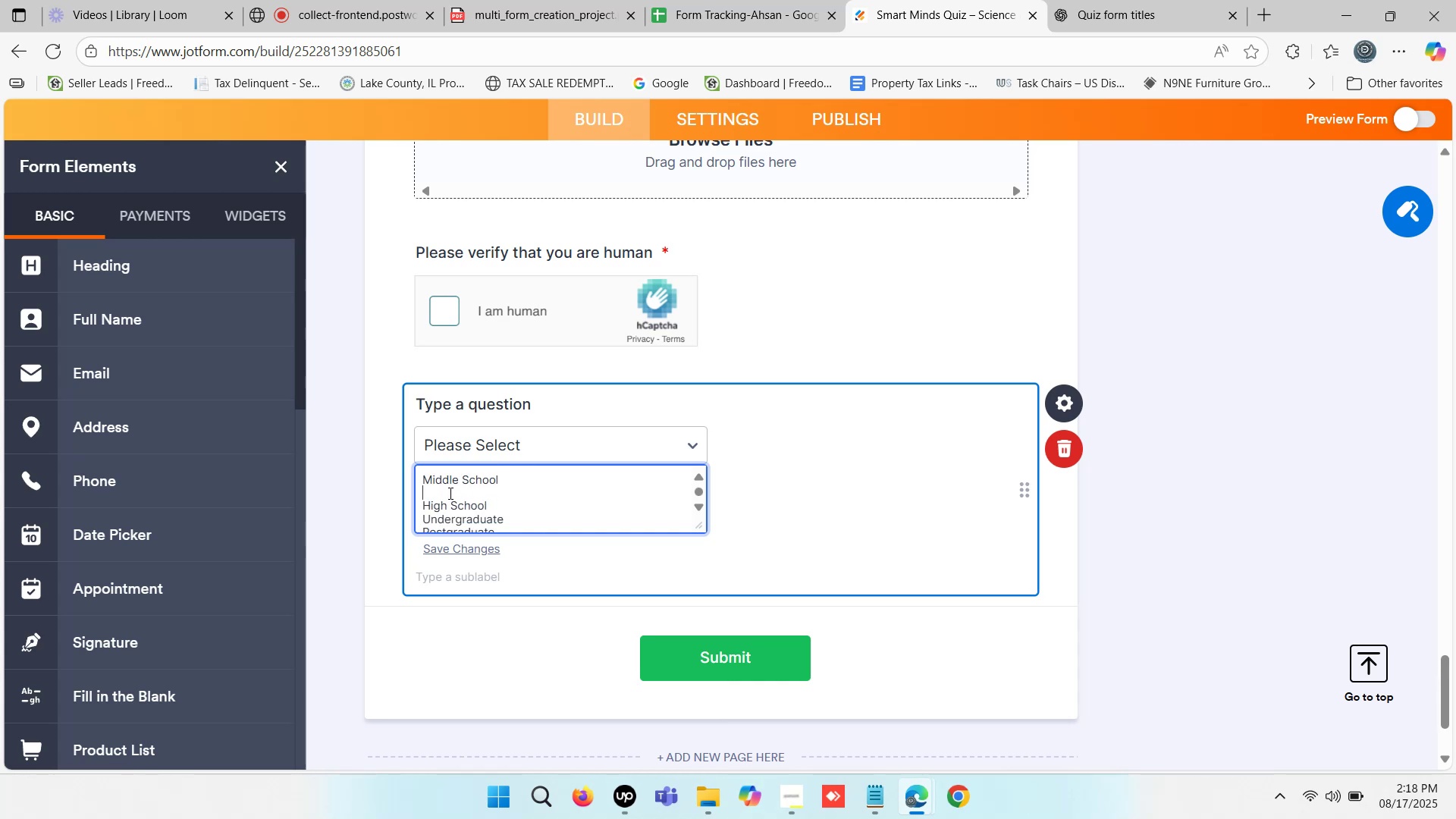 
key(Backspace)
 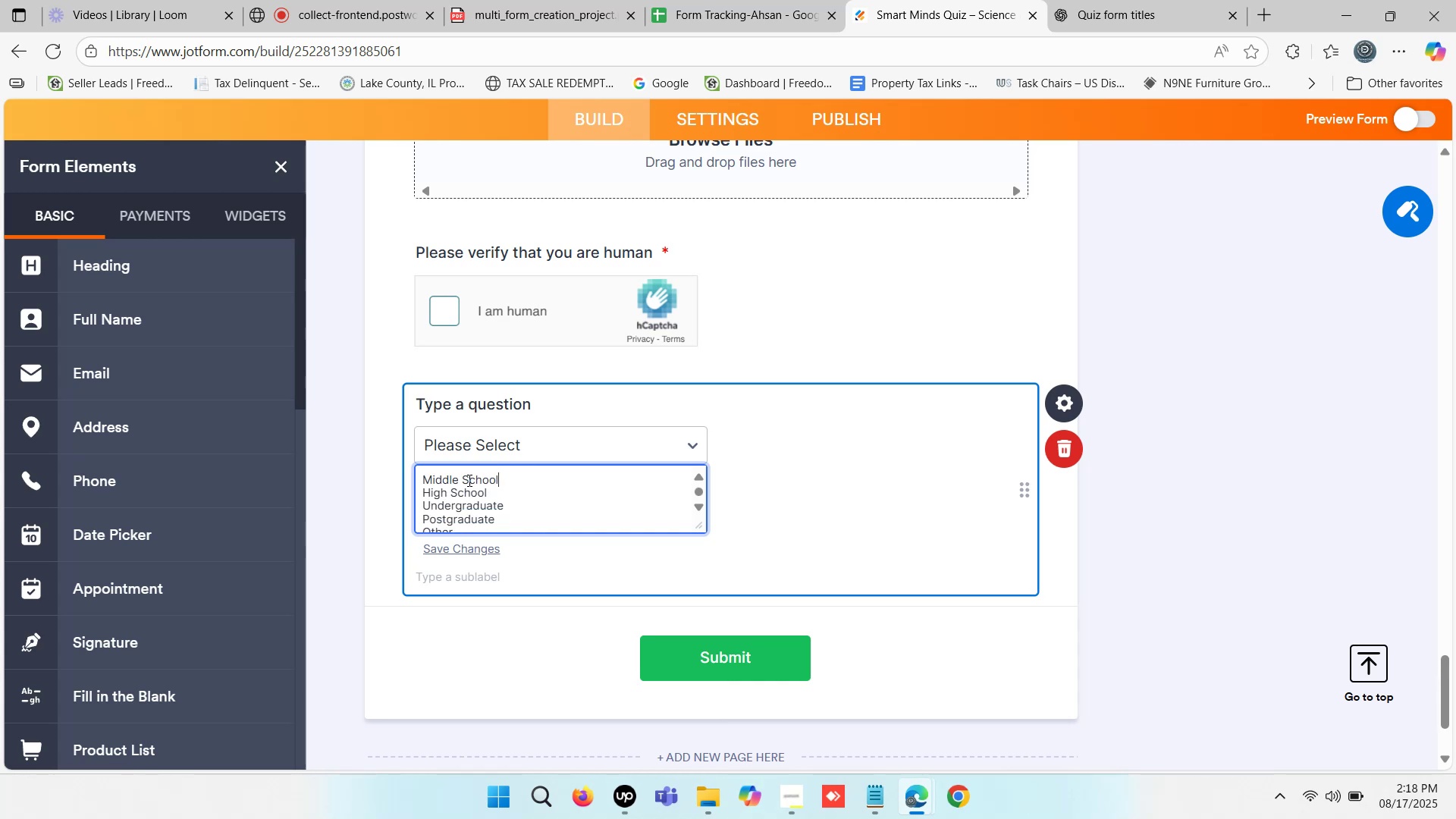 
scroll: coordinate [792, 494], scroll_direction: up, amount: 4.0
 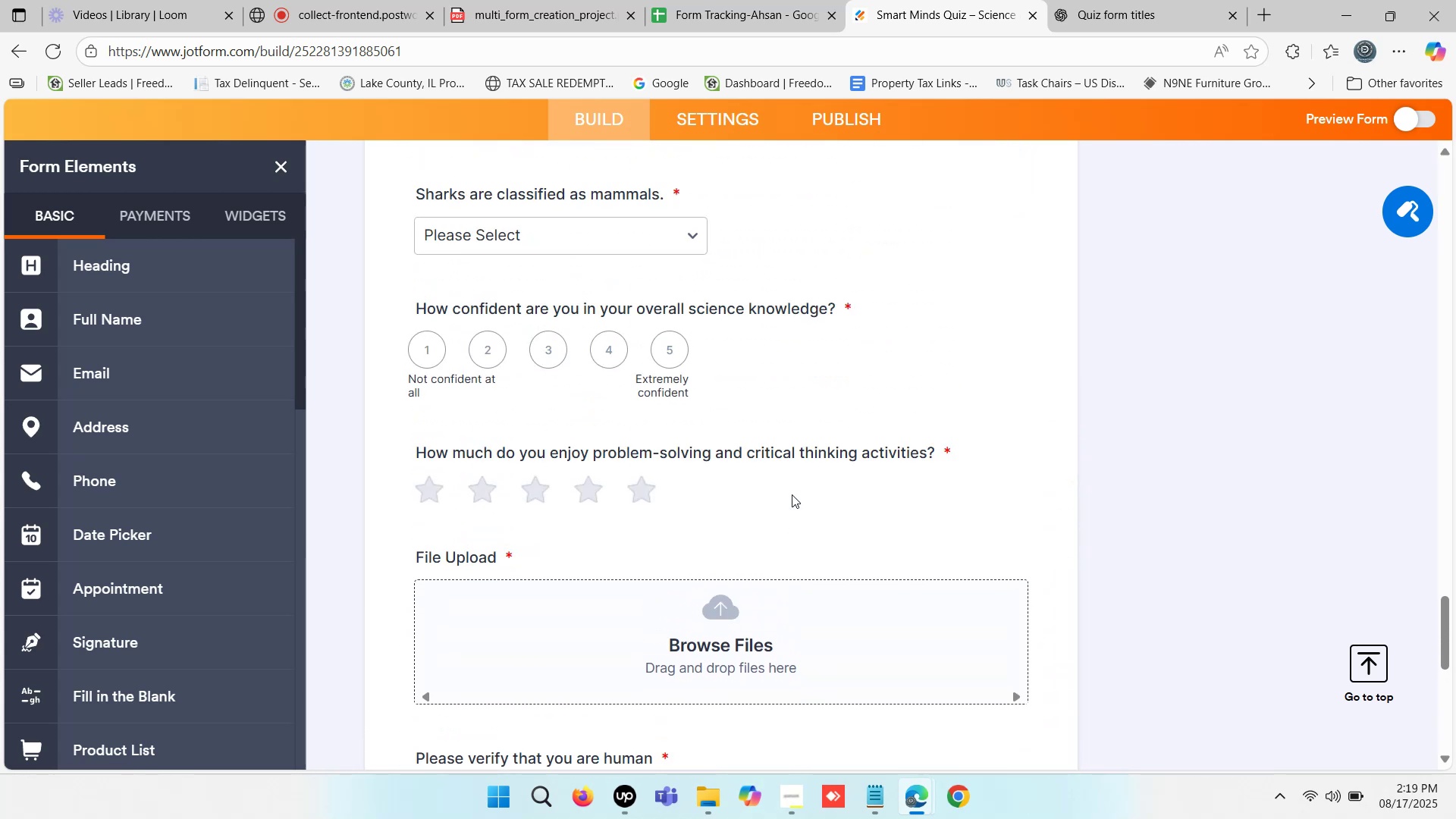 
scroll: coordinate [764, 539], scroll_direction: down, amount: 4.0
 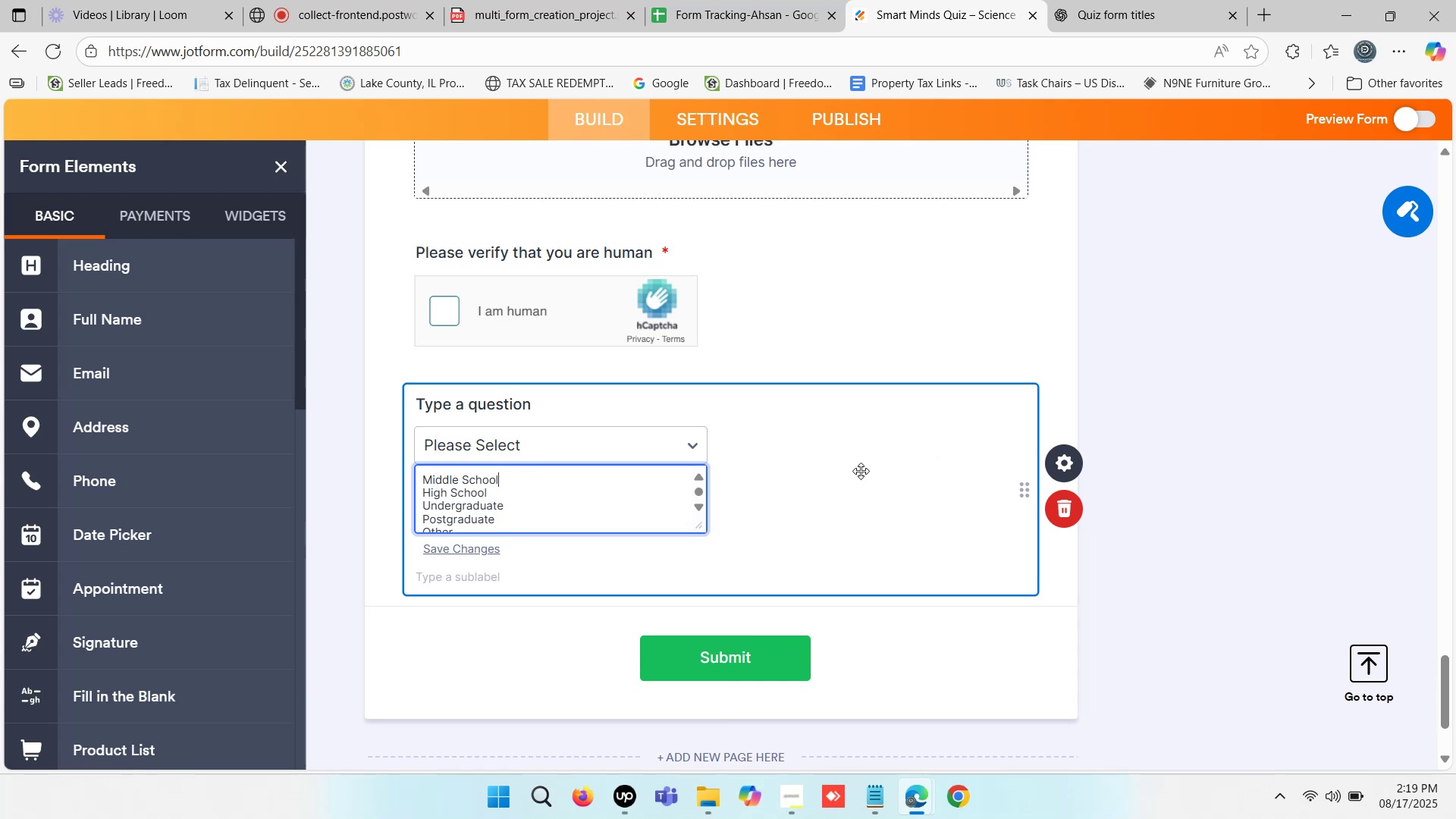 
left_click([516, 519])
 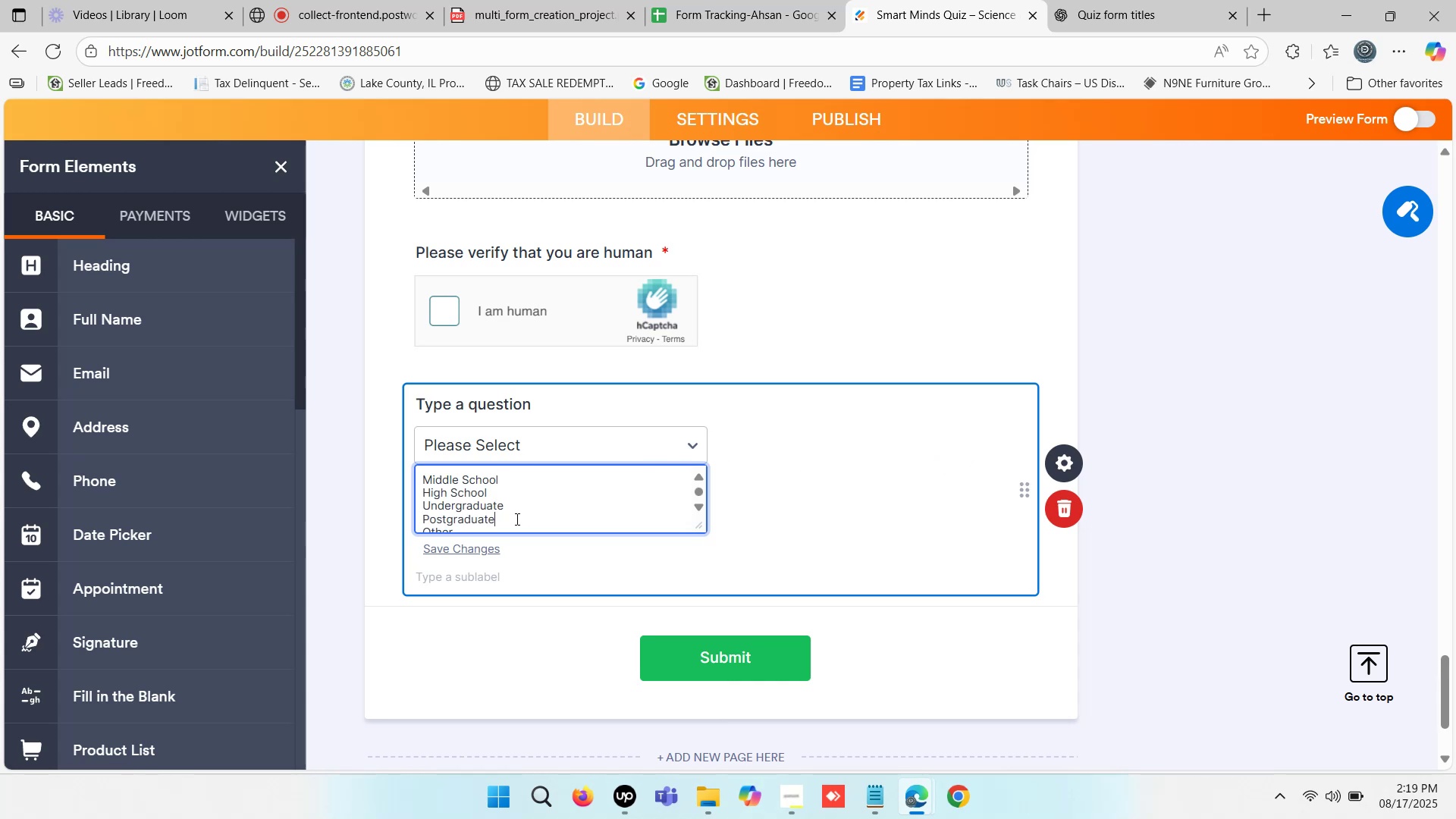 
key(Control+A)
 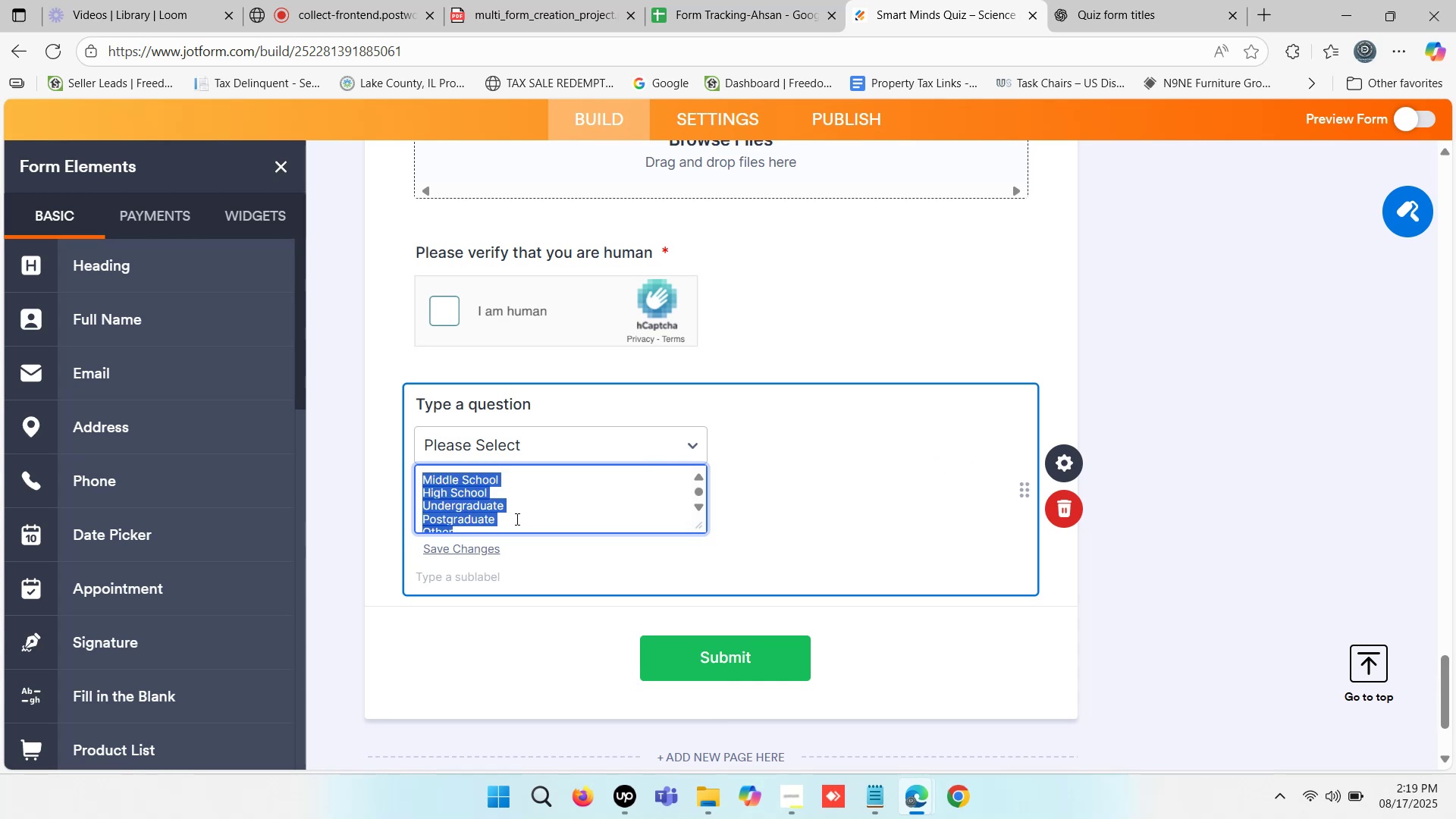 
key(Control+X)
 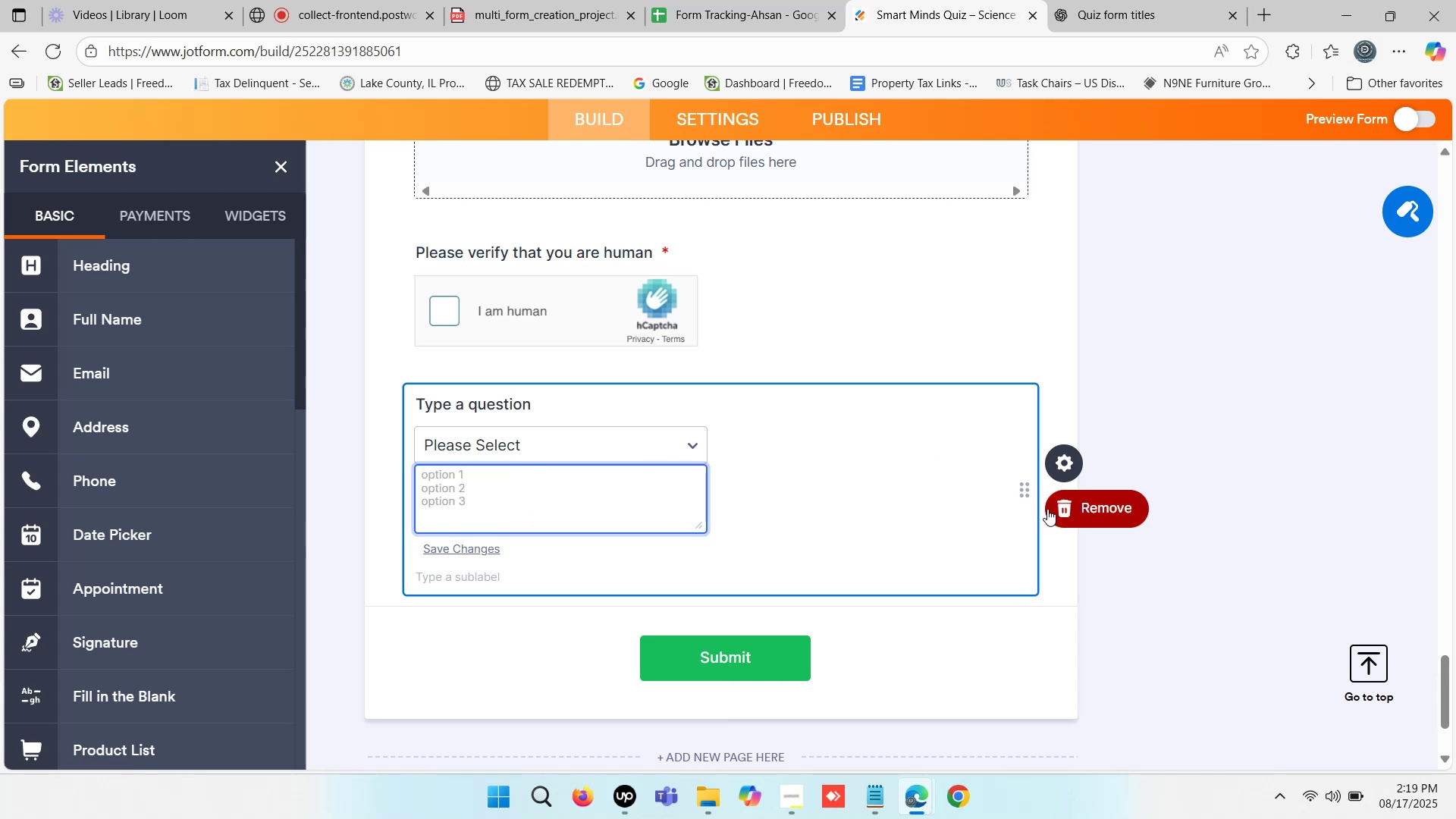 
left_click([1062, 511])
 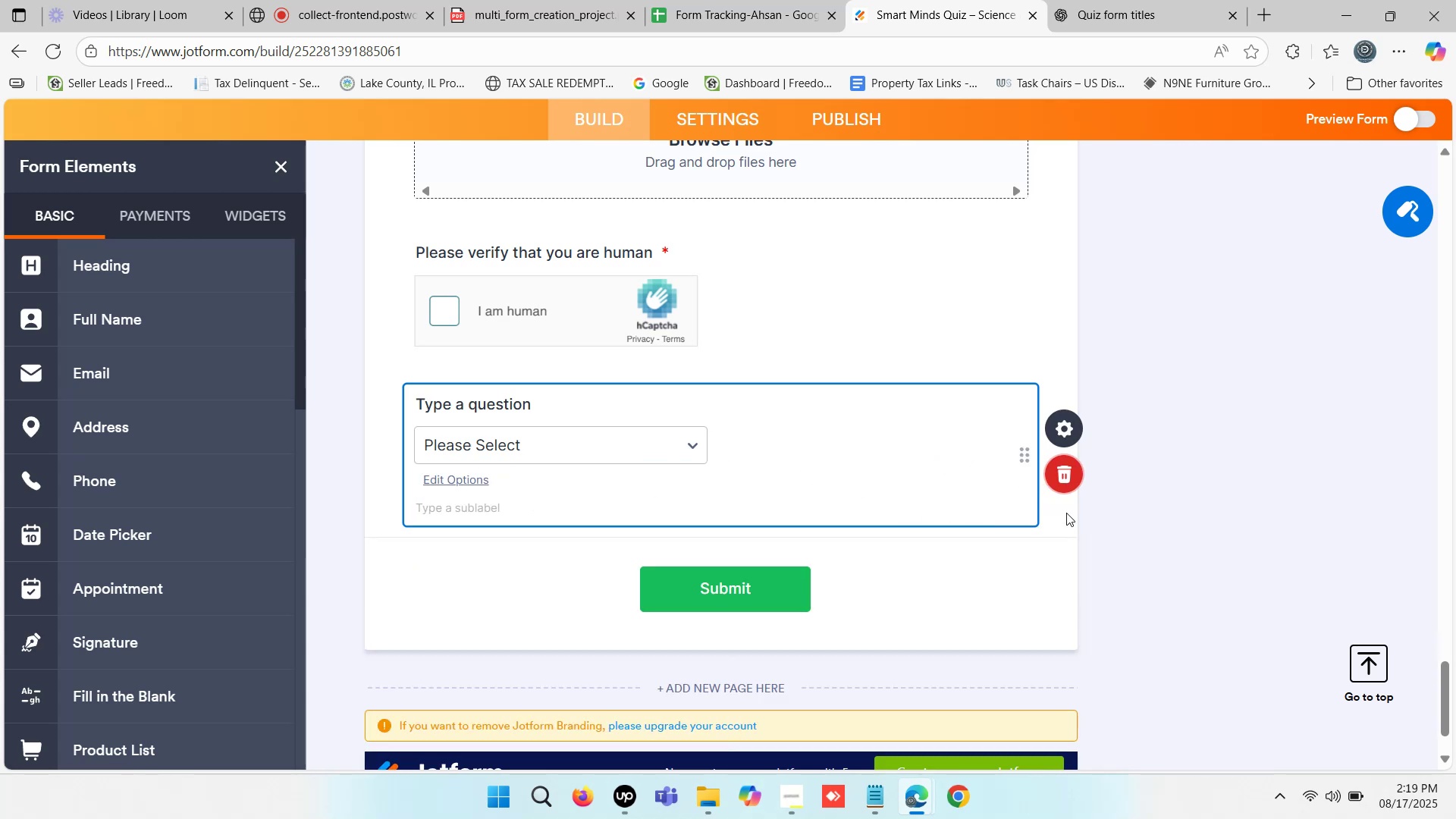 
left_click([1192, 487])
 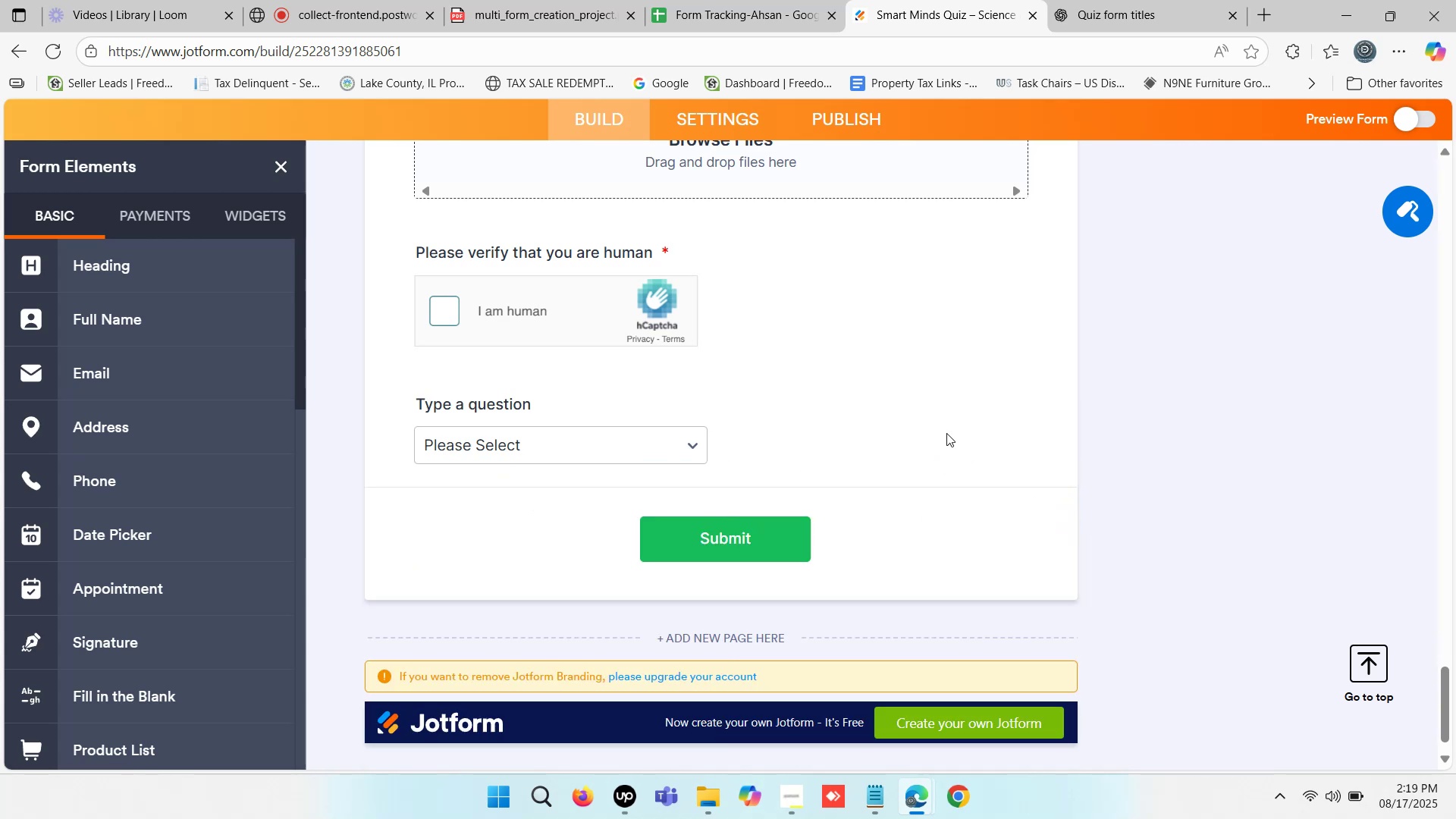 
left_click([931, 422])
 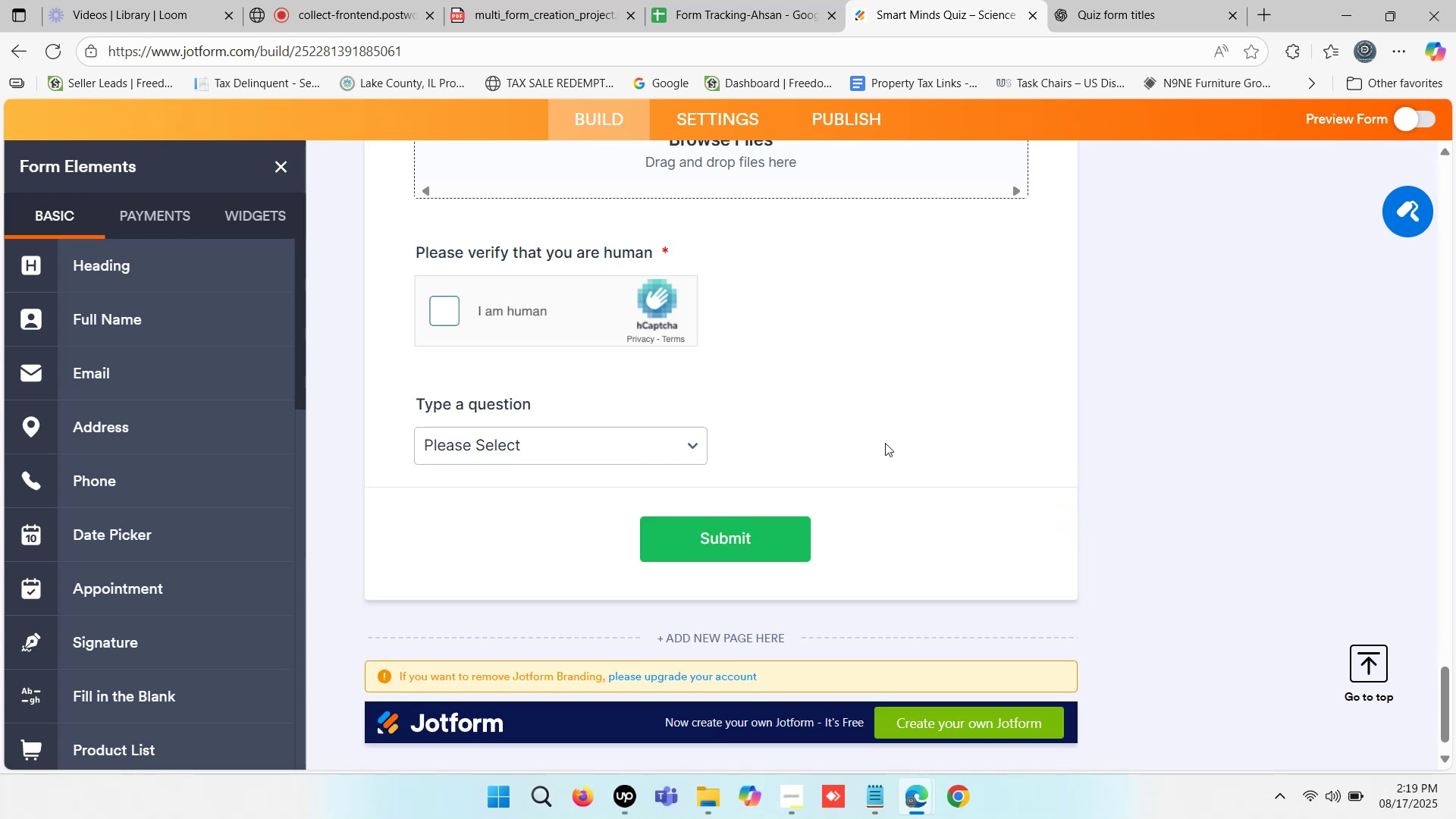 
left_click([850, 432])
 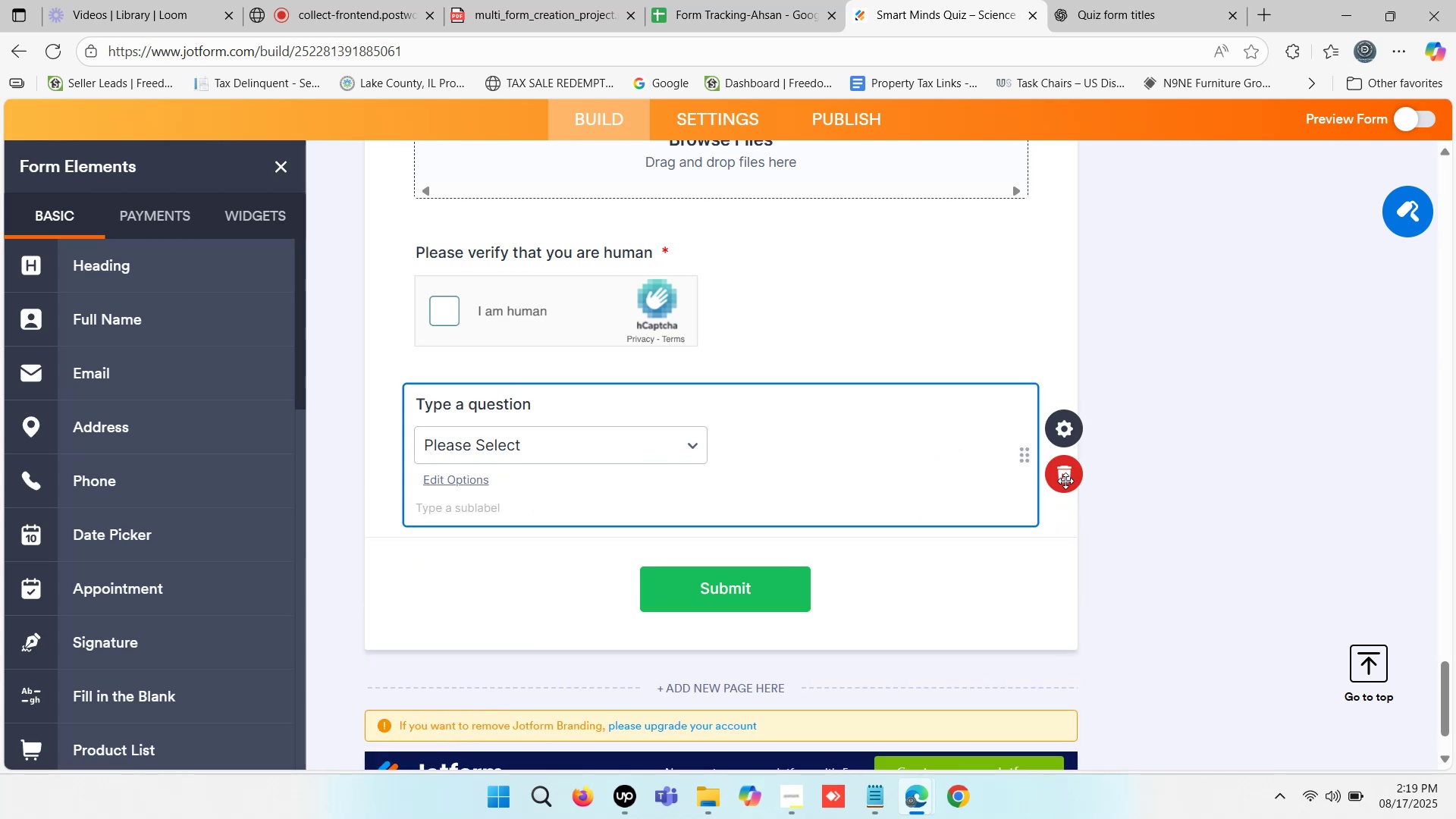 
left_click([1063, 481])
 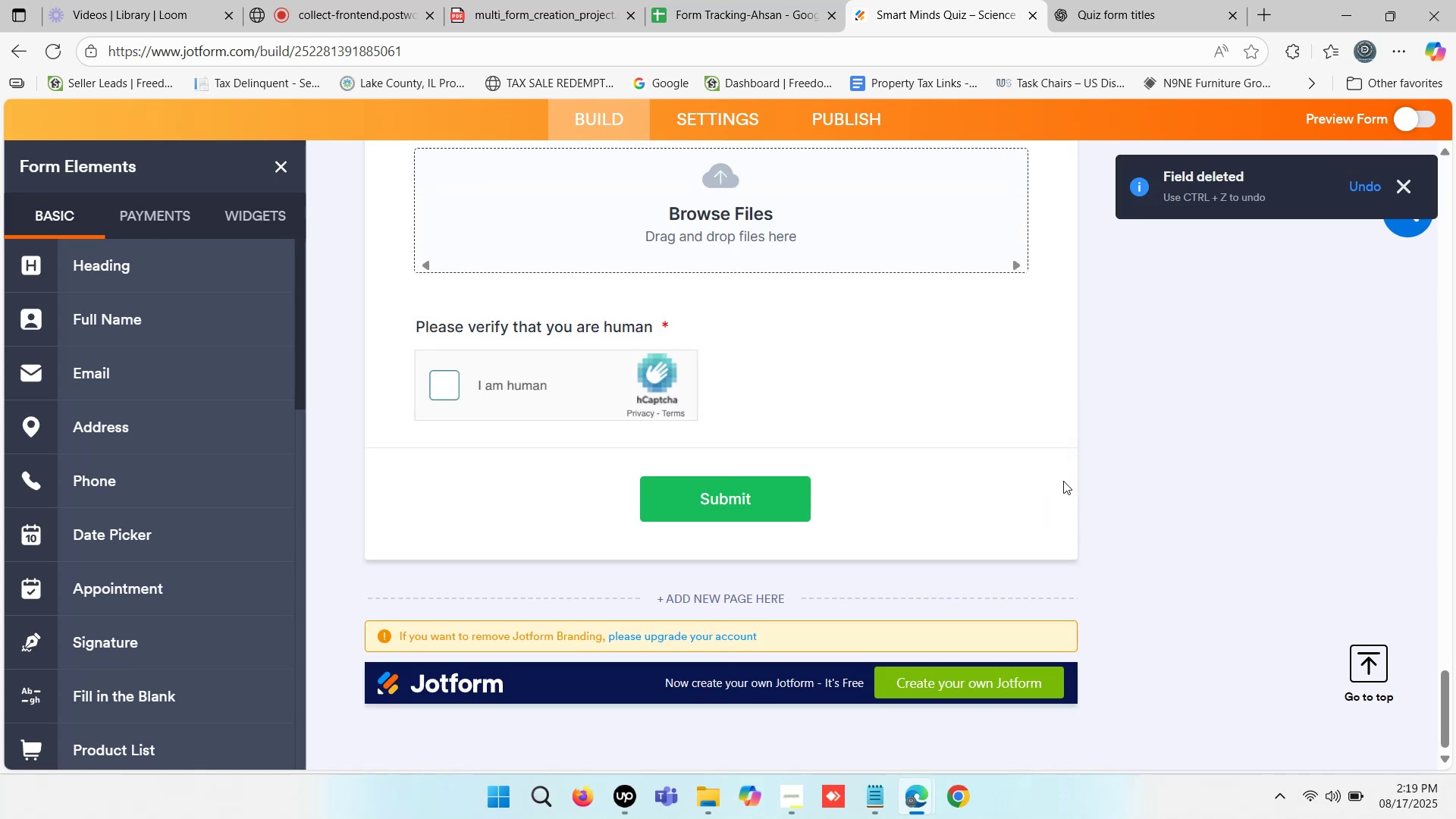 
scroll: coordinate [711, 375], scroll_direction: up, amount: 21.0
 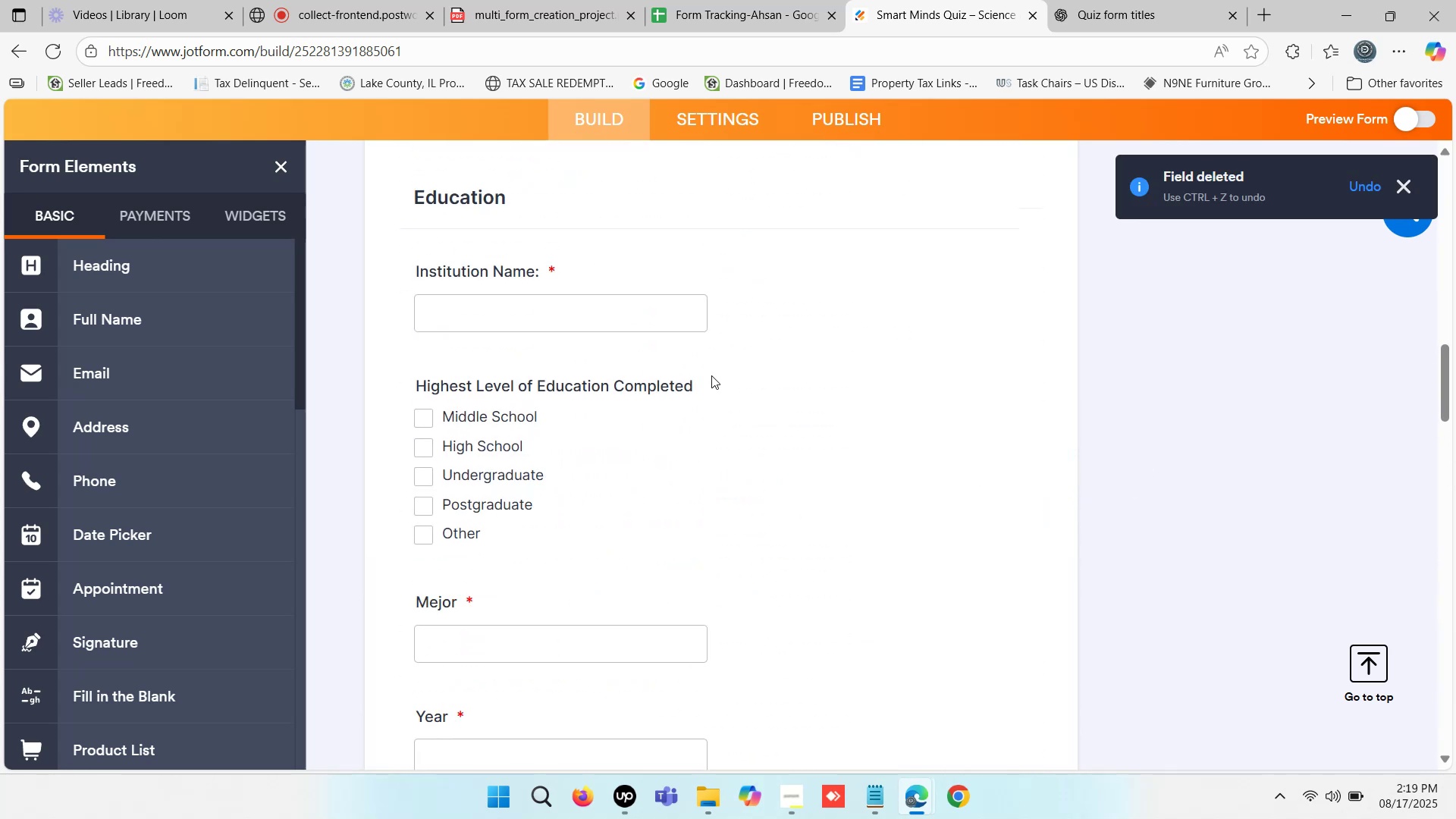 
scroll: coordinate [711, 375], scroll_direction: down, amount: 1.0
 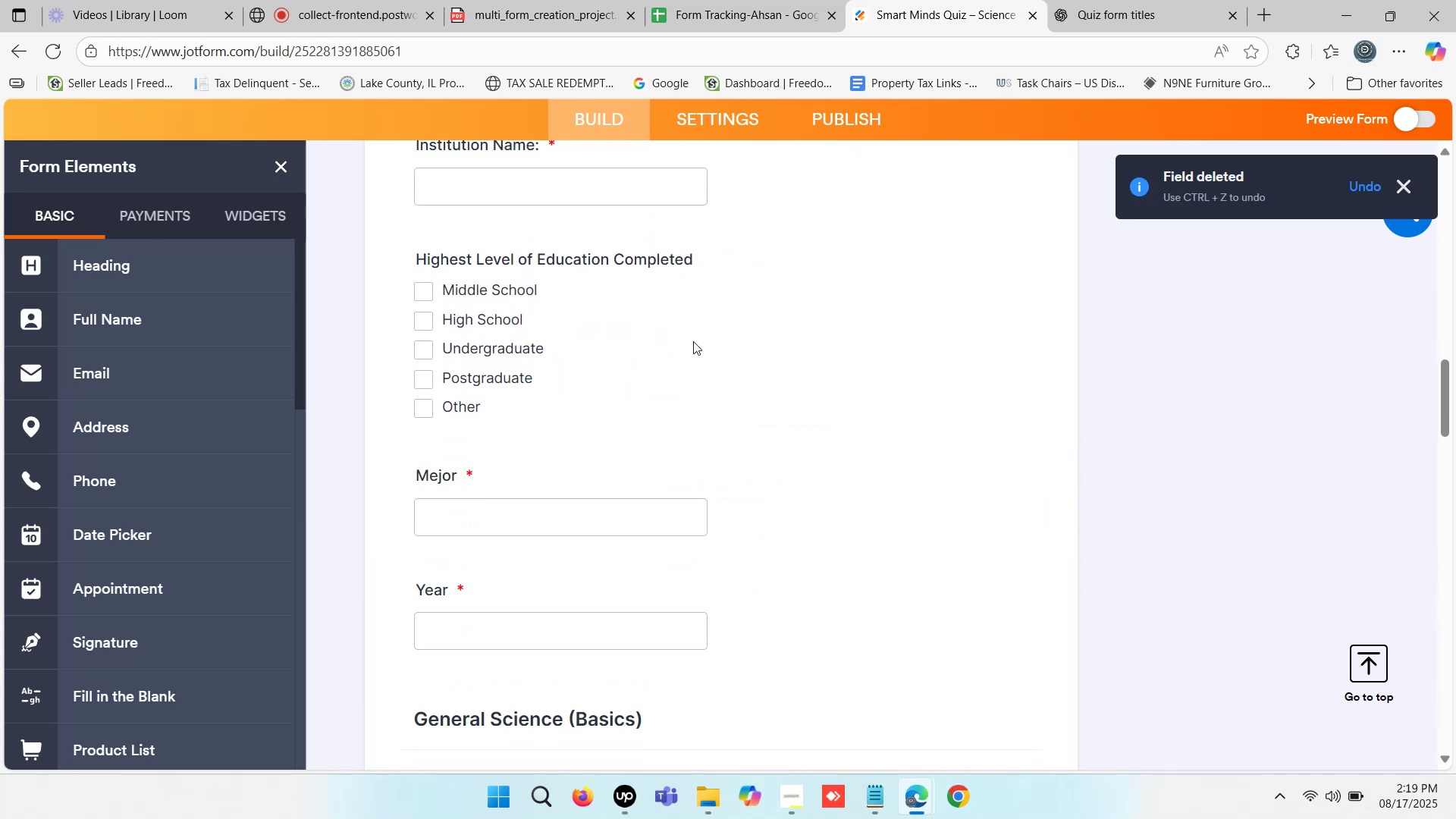 
left_click([699, 328])
 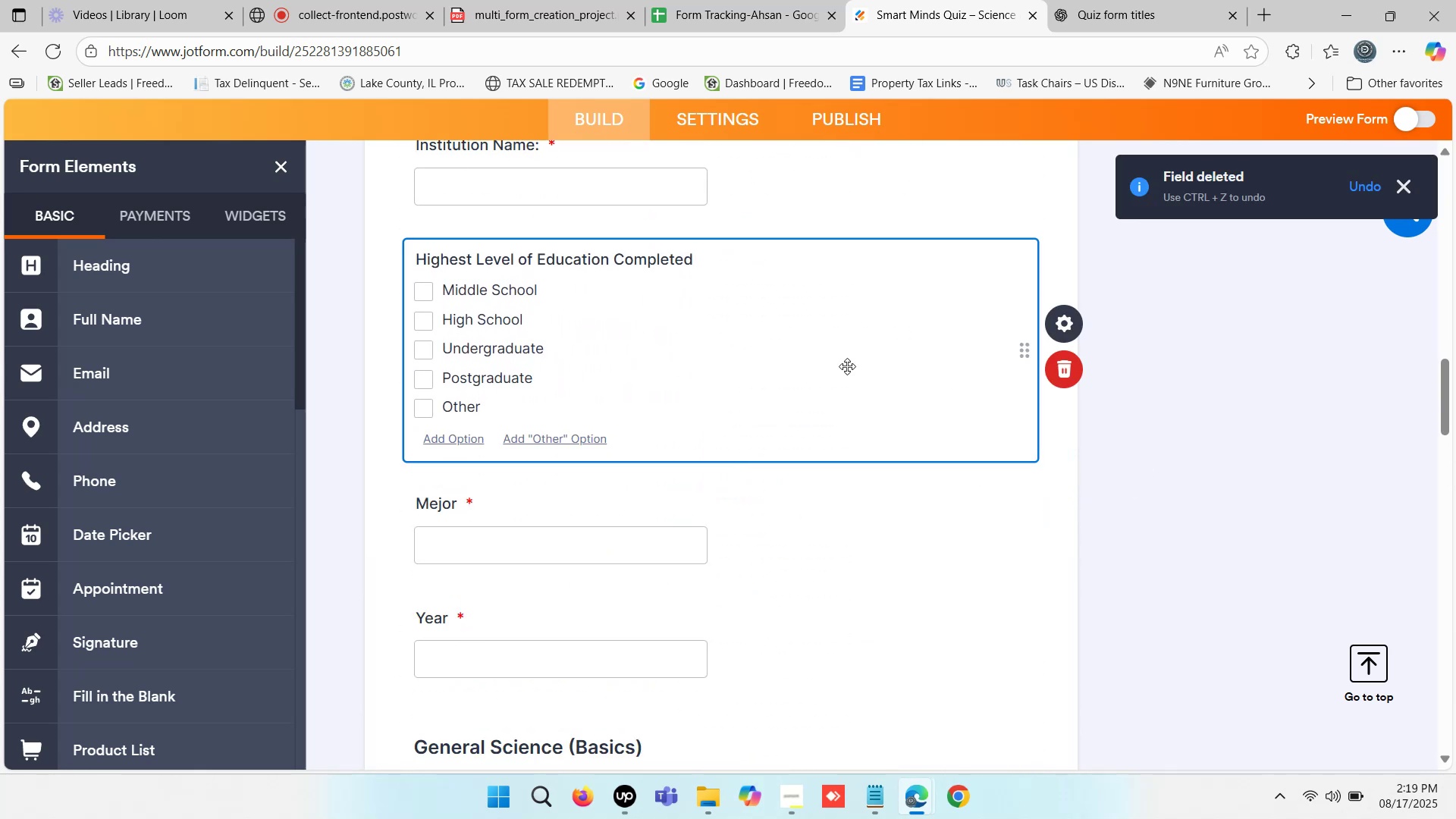 
scroll: coordinate [141, 620], scroll_direction: down, amount: 7.0
 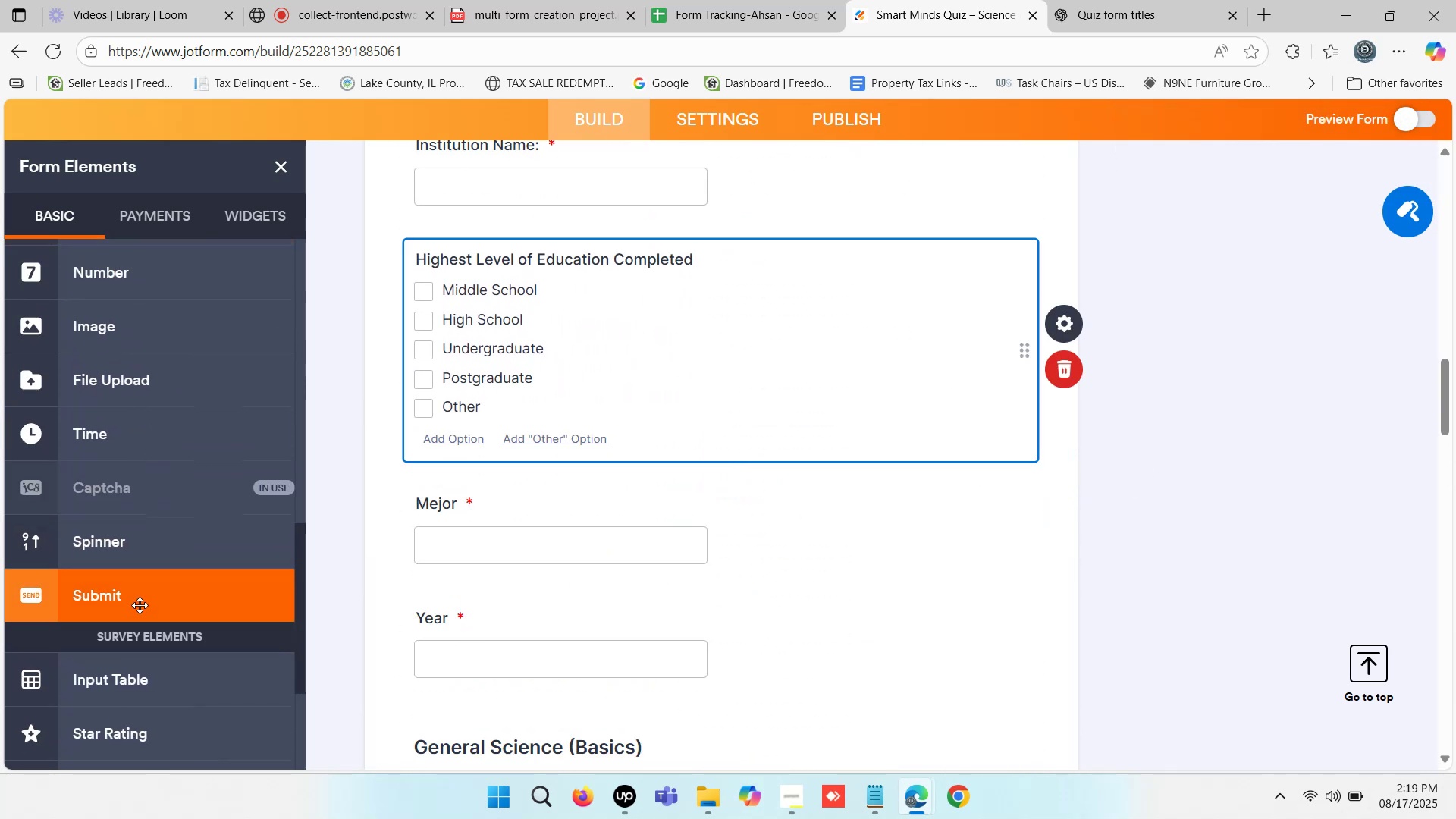 
scroll: coordinate [158, 573], scroll_direction: up, amount: 2.0
 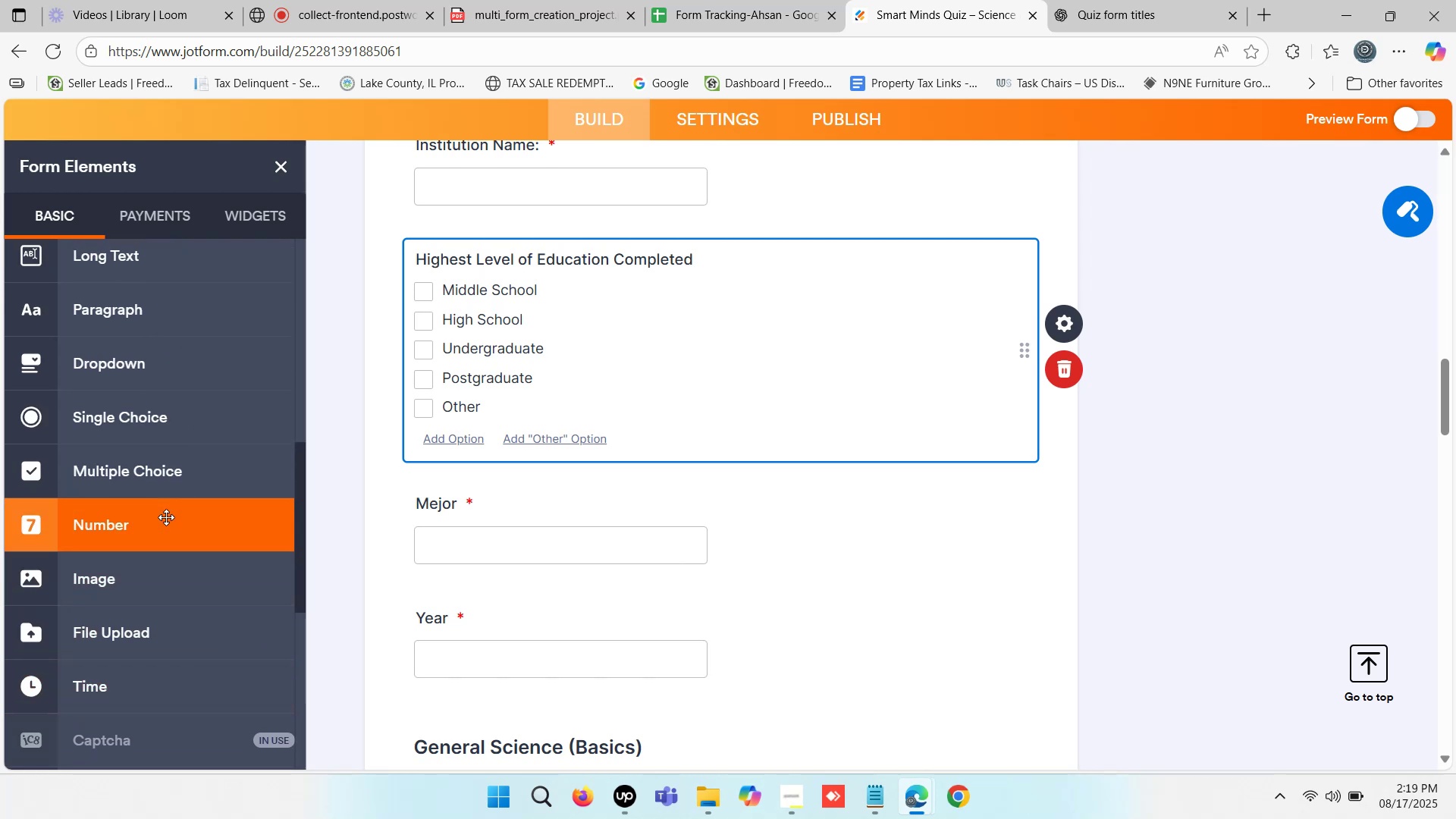 
scroll: coordinate [166, 516], scroll_direction: down, amount: 2.0
 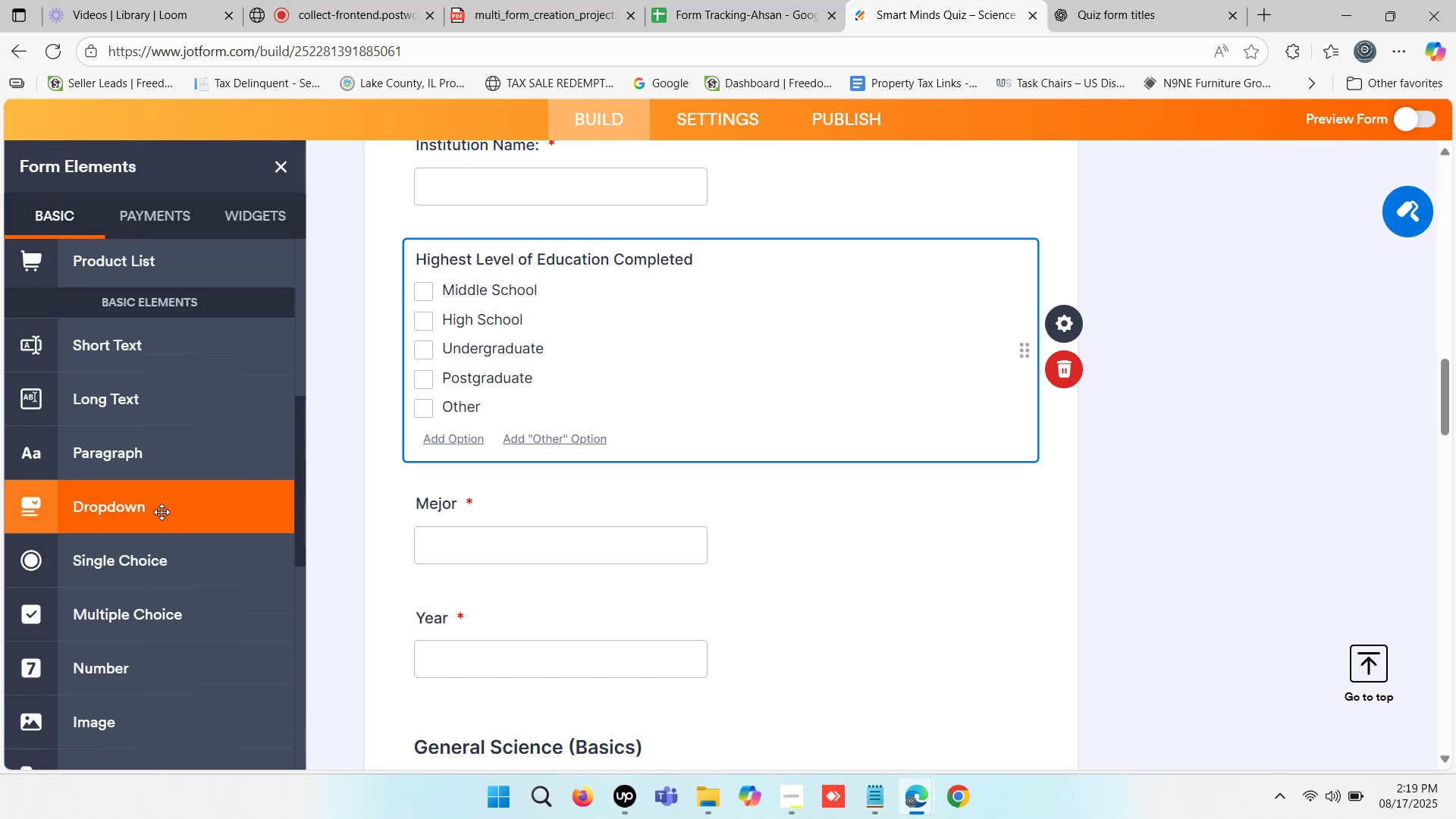 
left_click([162, 512])
 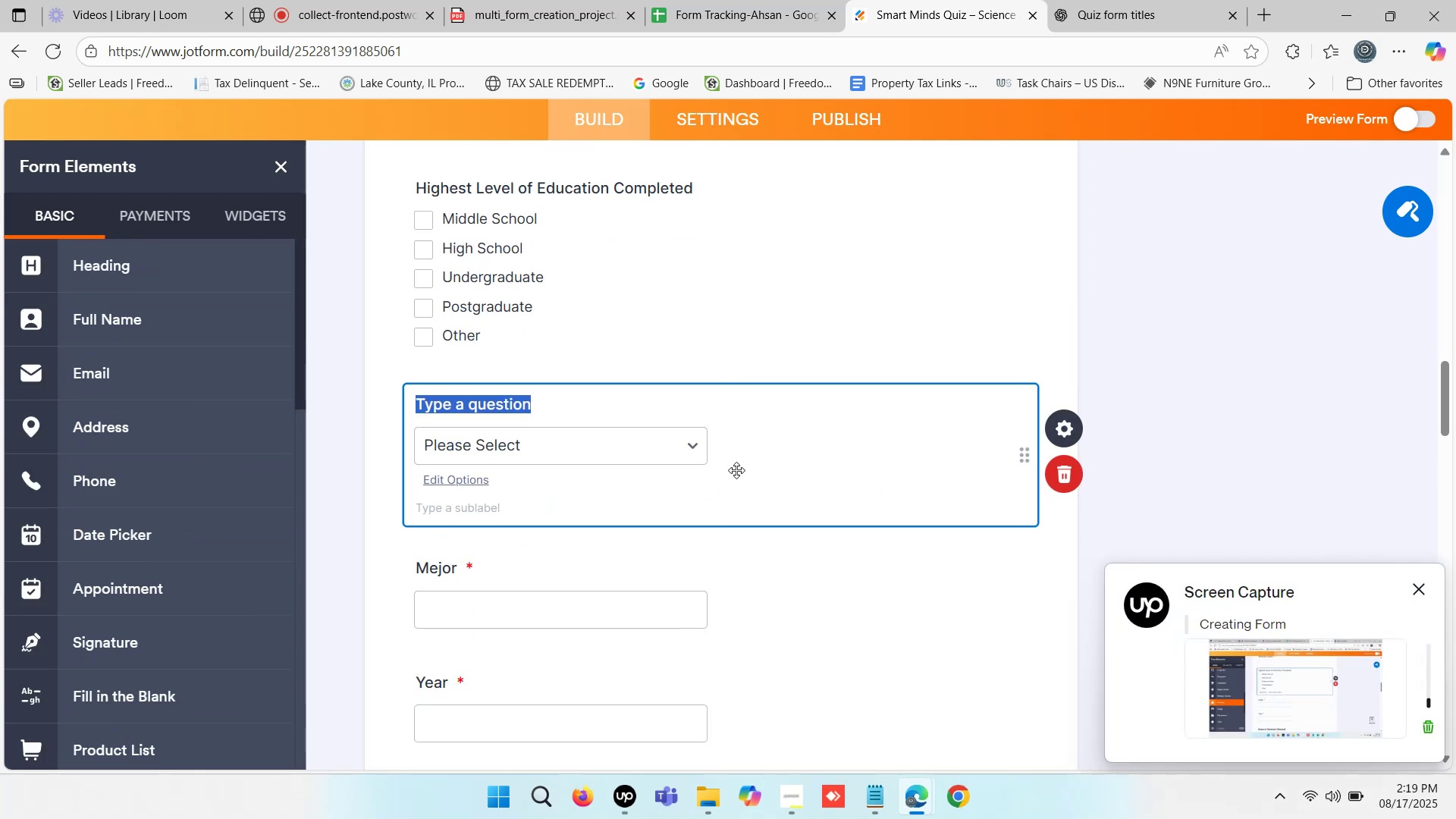 
key(Control+V)
 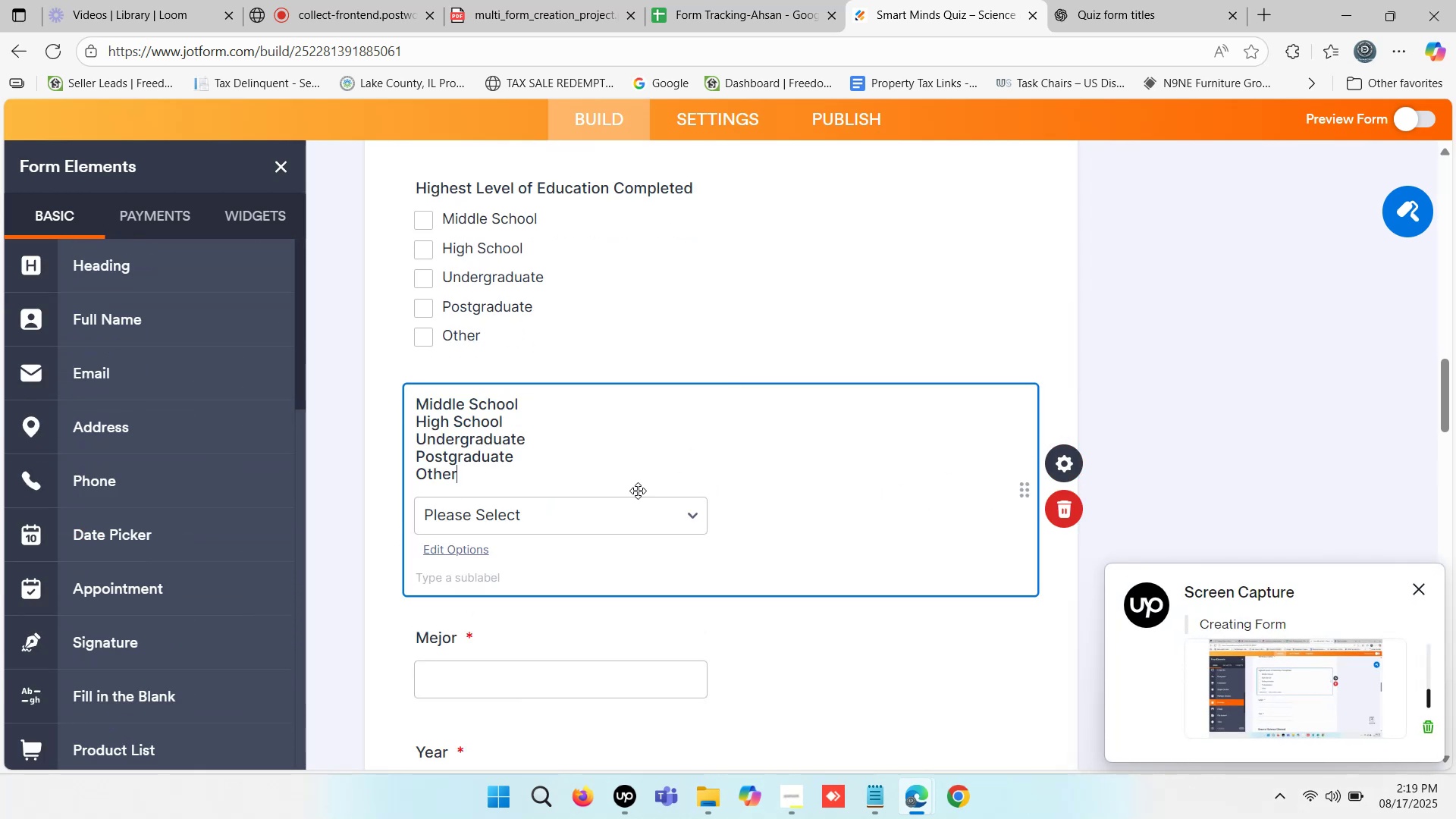 
key(Control+Z)
 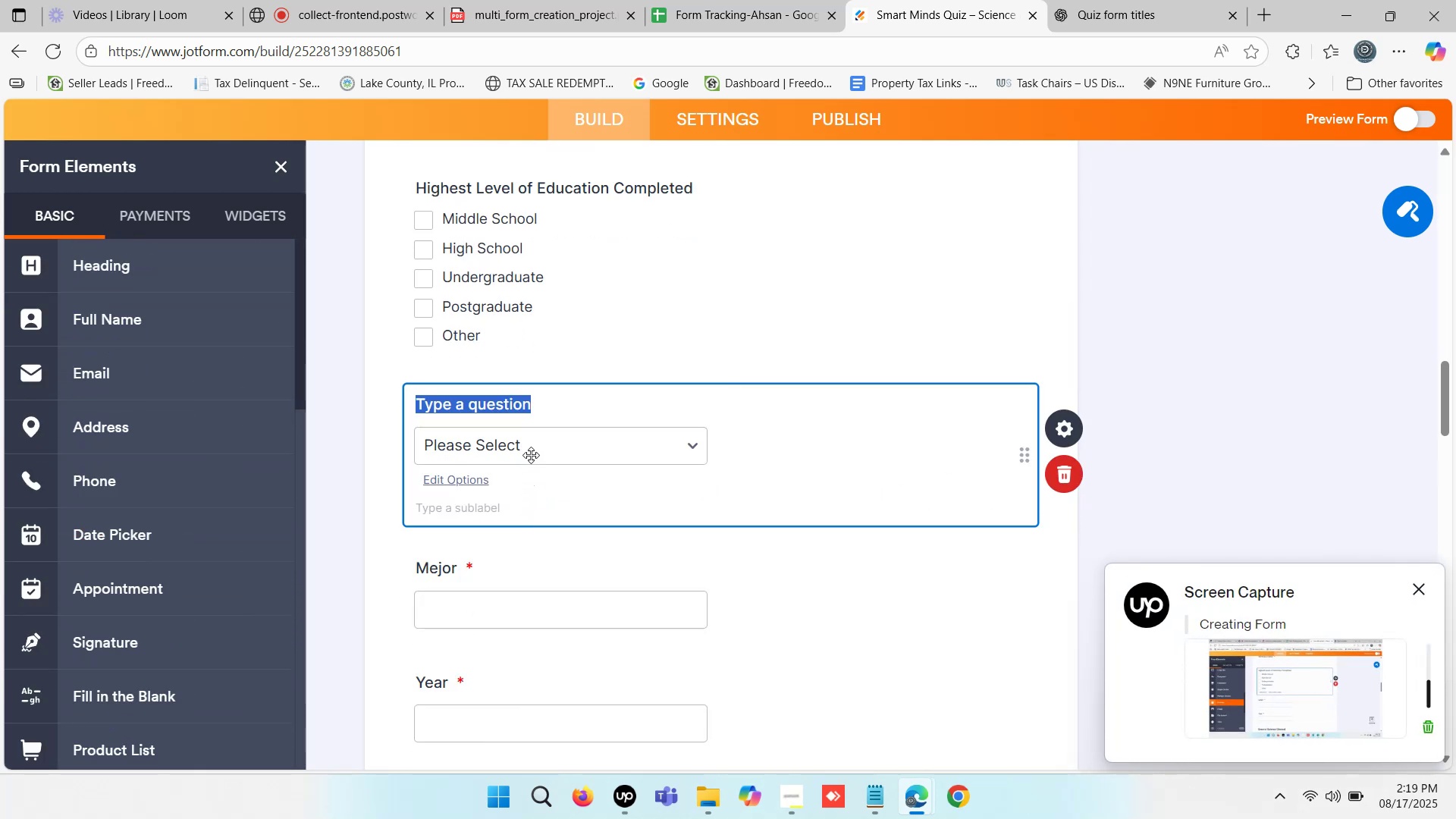 
left_click([528, 447])
 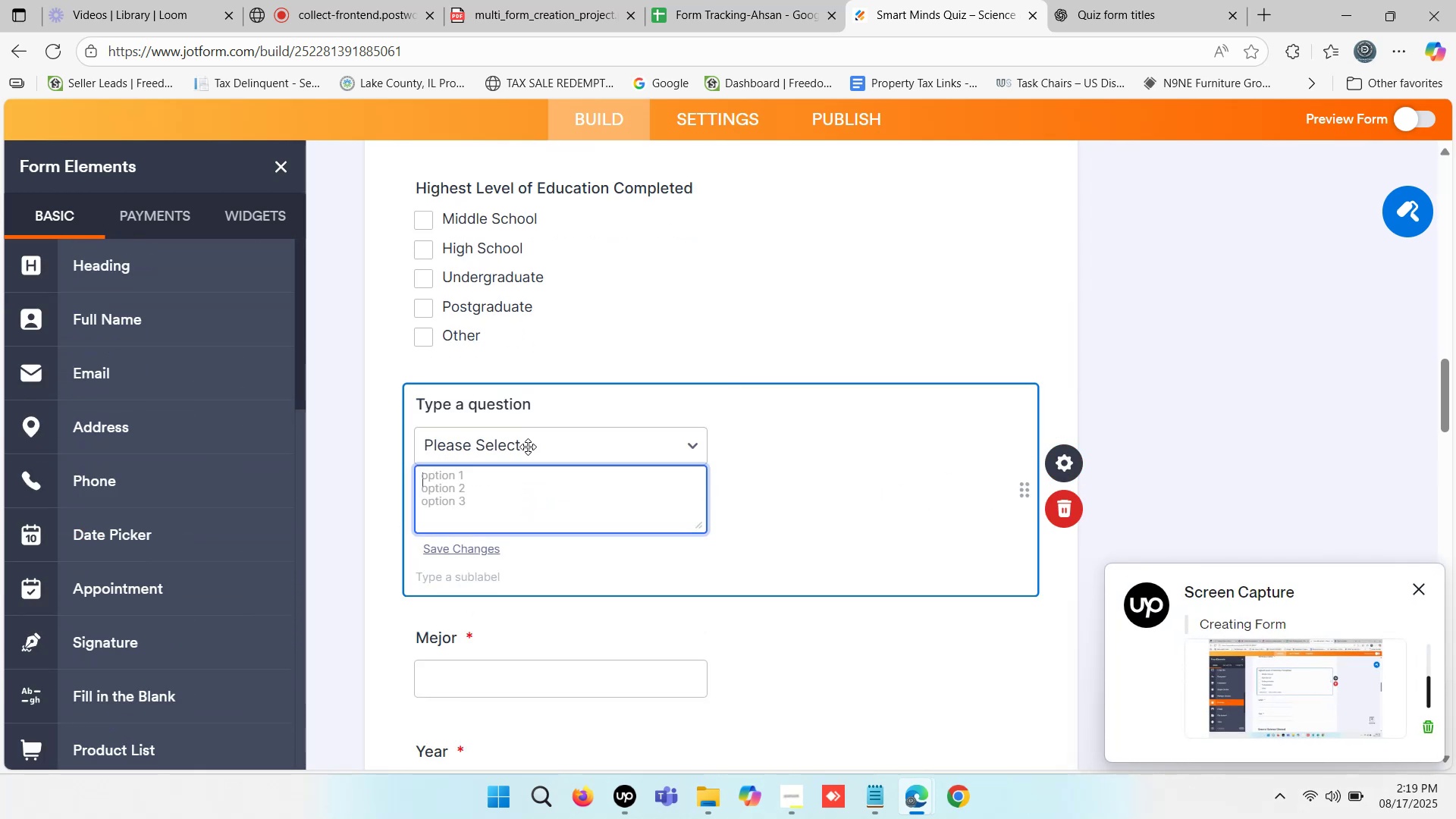 
key(Control+V)
 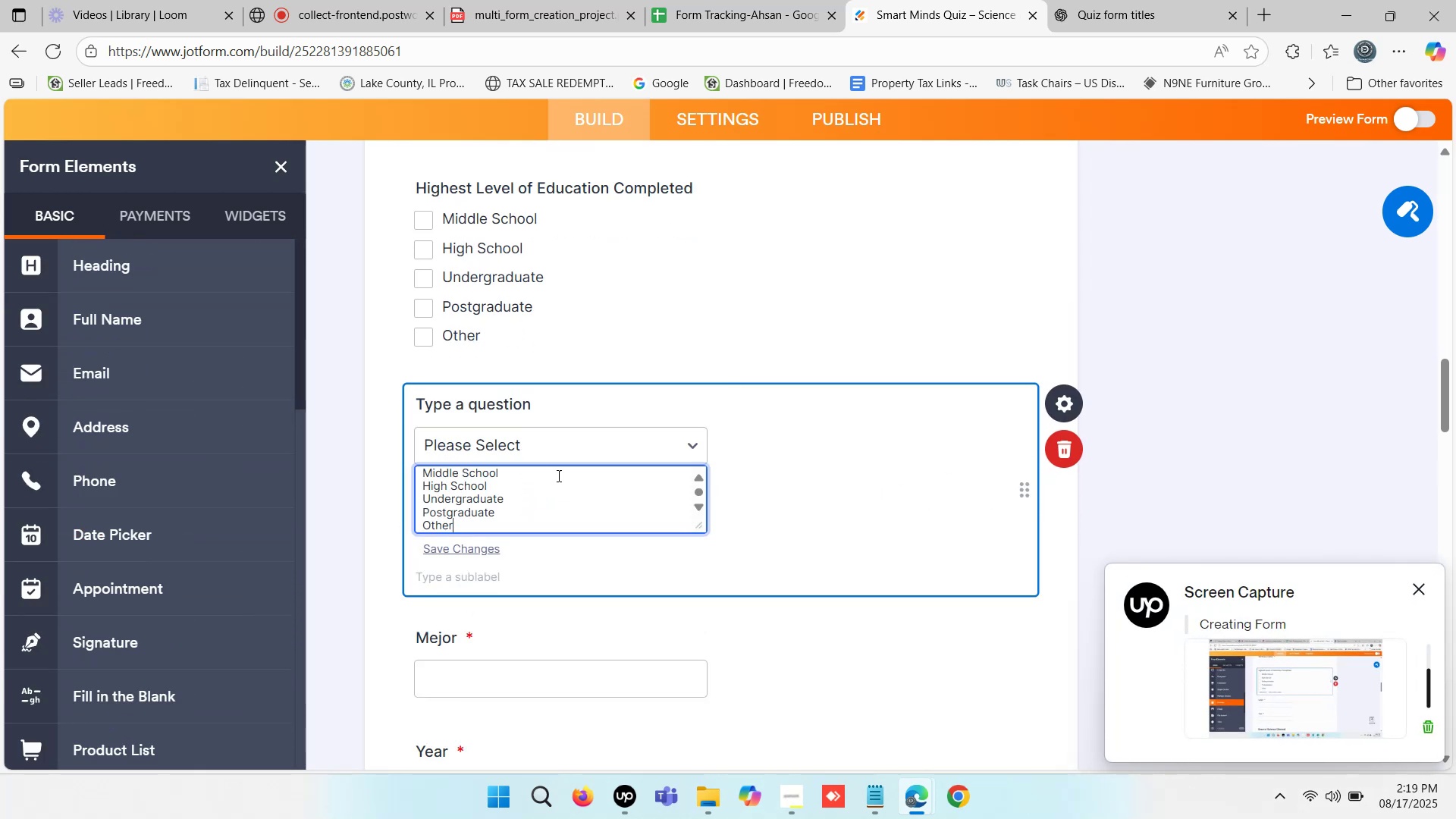 
scroll: coordinate [523, 404], scroll_direction: up, amount: 1.0
 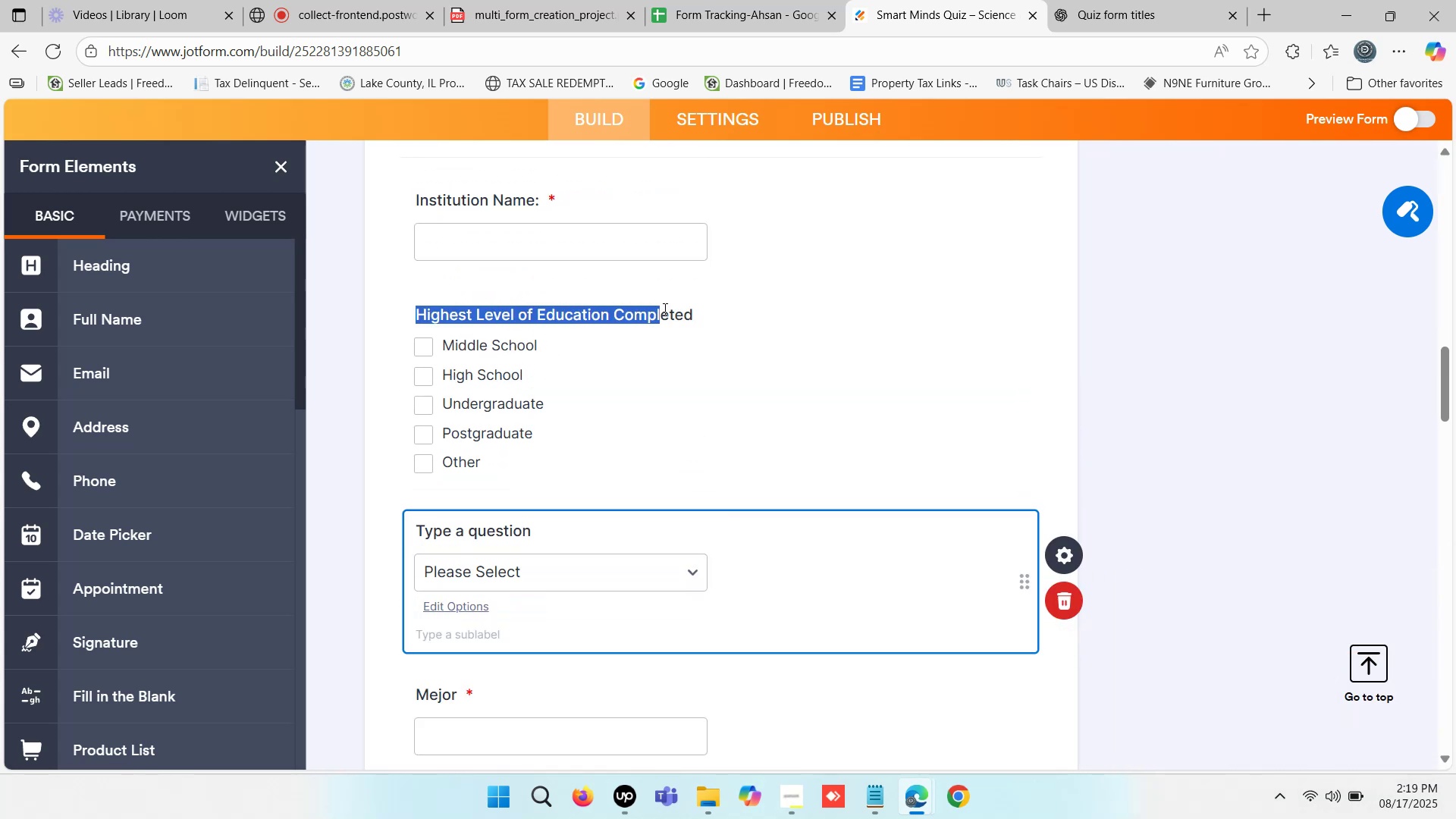 
key(Control+C)
 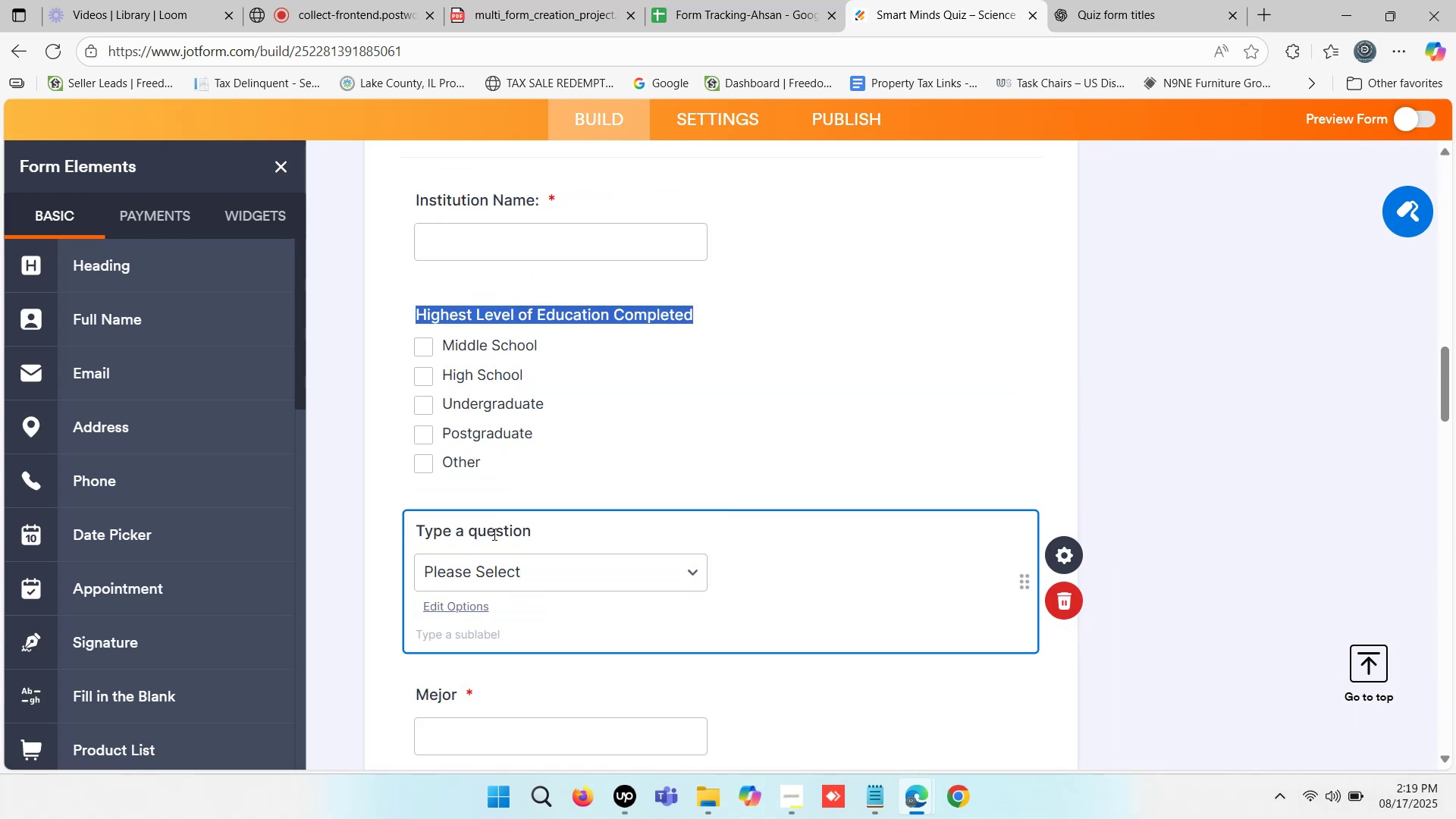 
left_click([493, 534])
 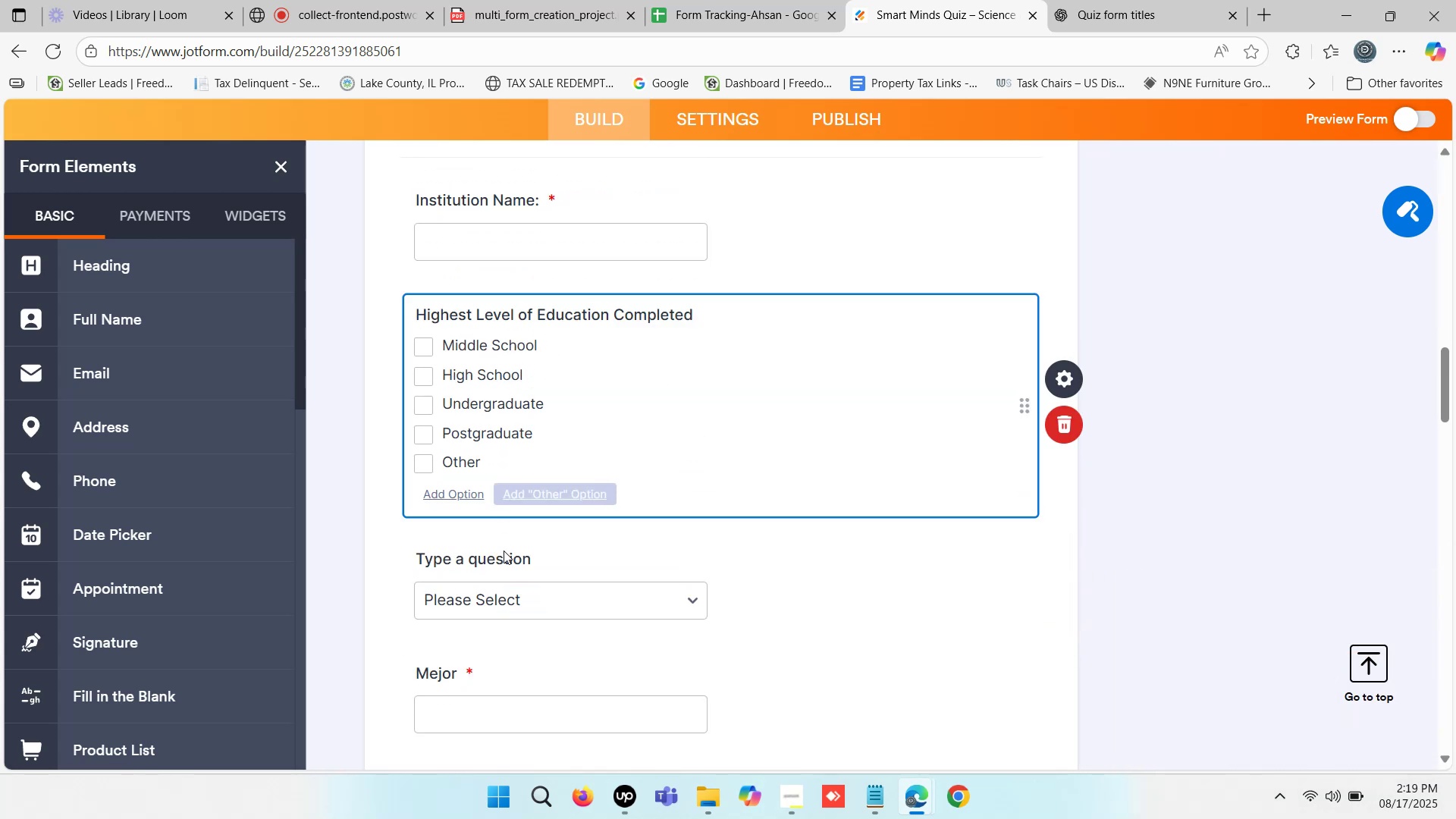 
double_click([504, 551])
 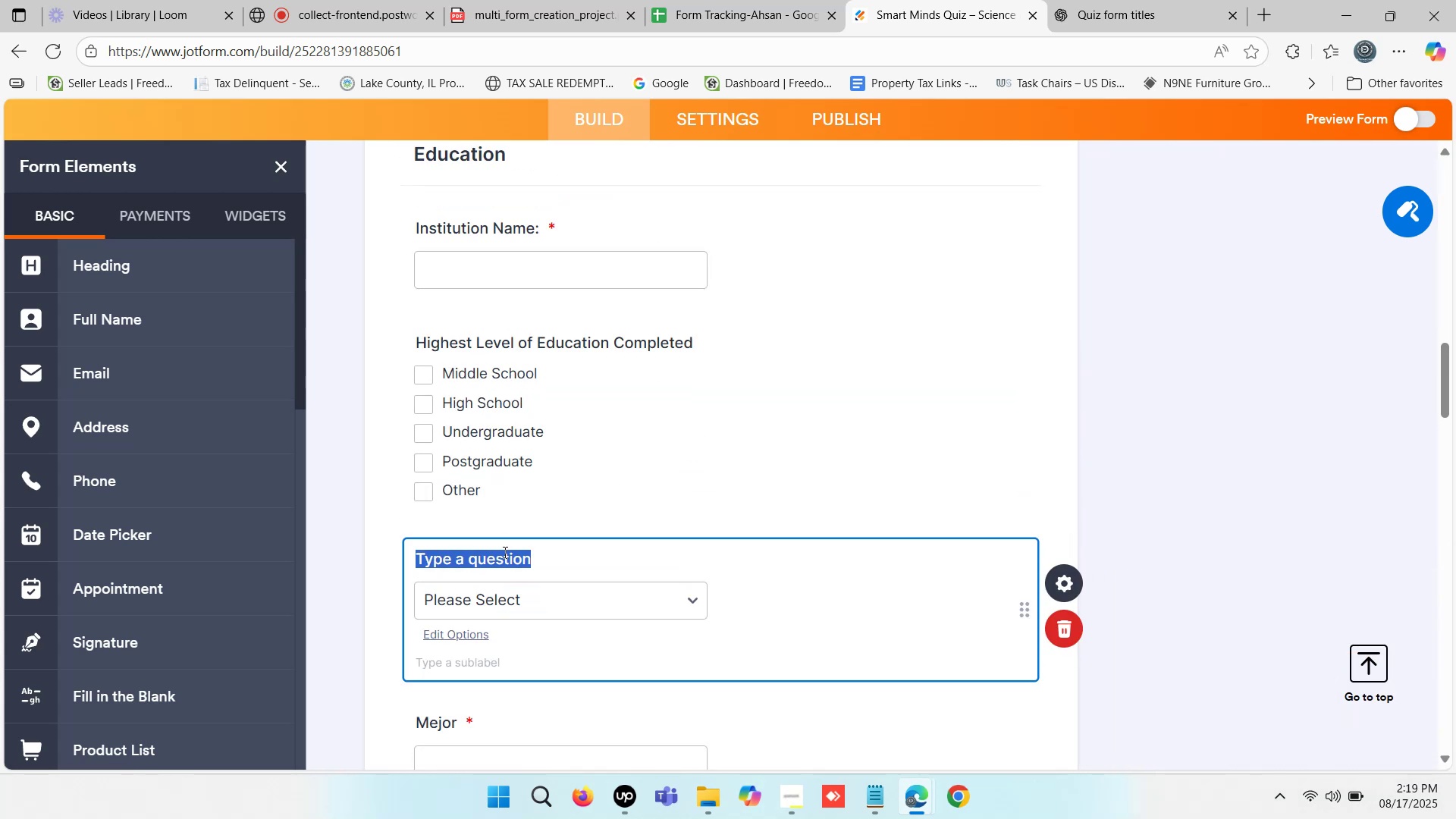 
key(Control+V)
 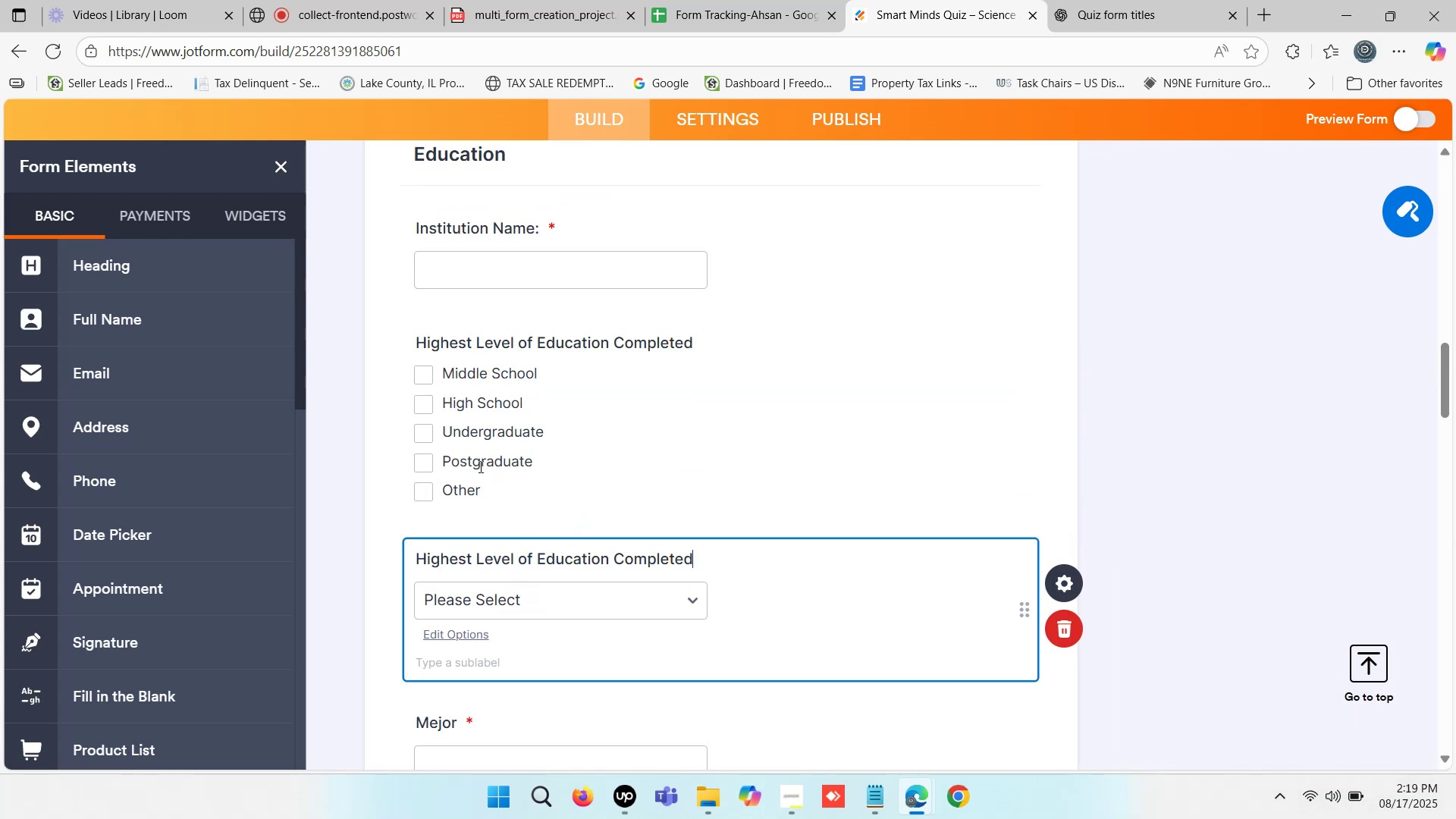 
left_click([602, 357])
 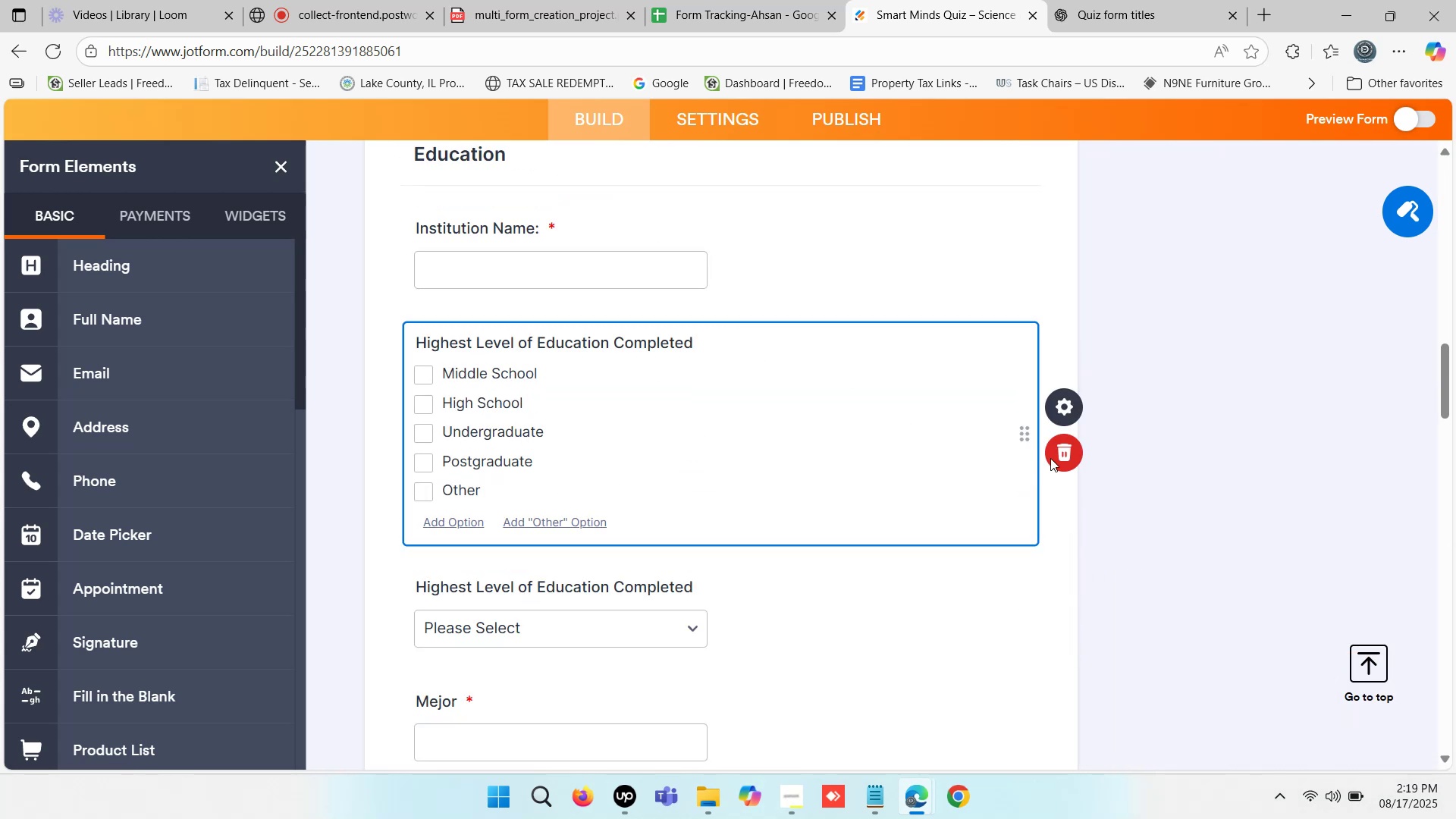 
left_click([1068, 450])
 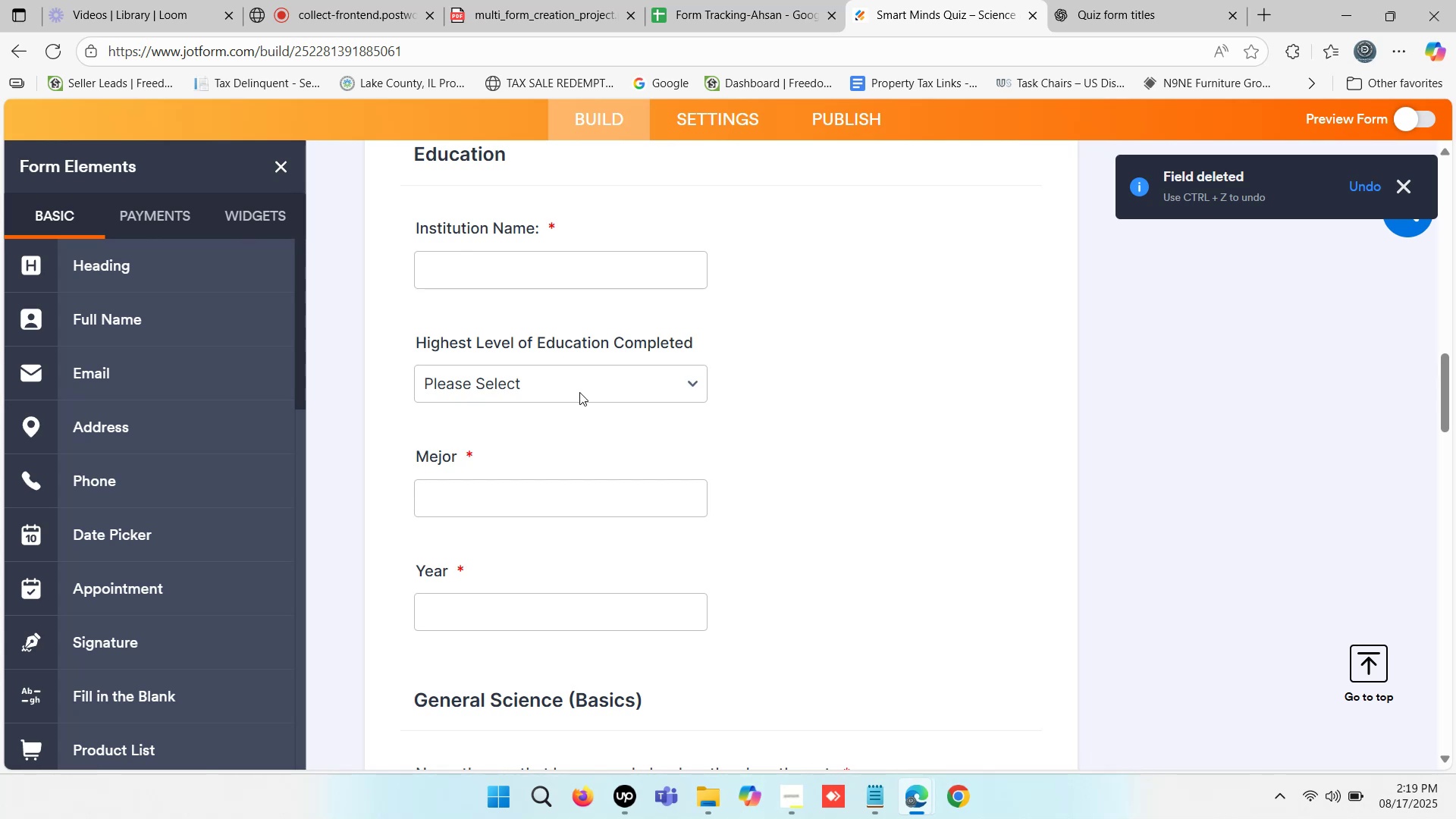 
left_click([833, 403])
 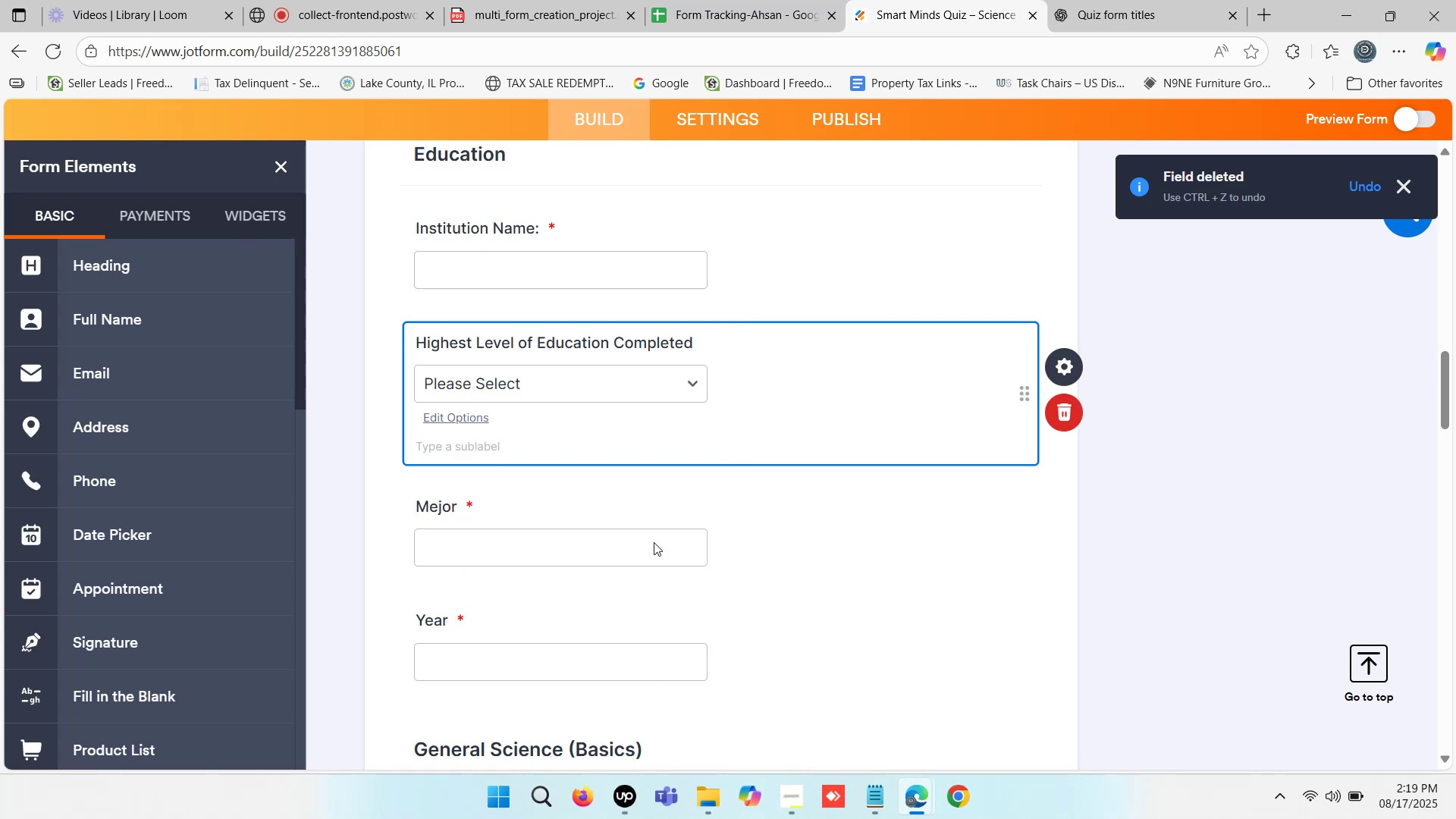 
left_click([654, 542])
 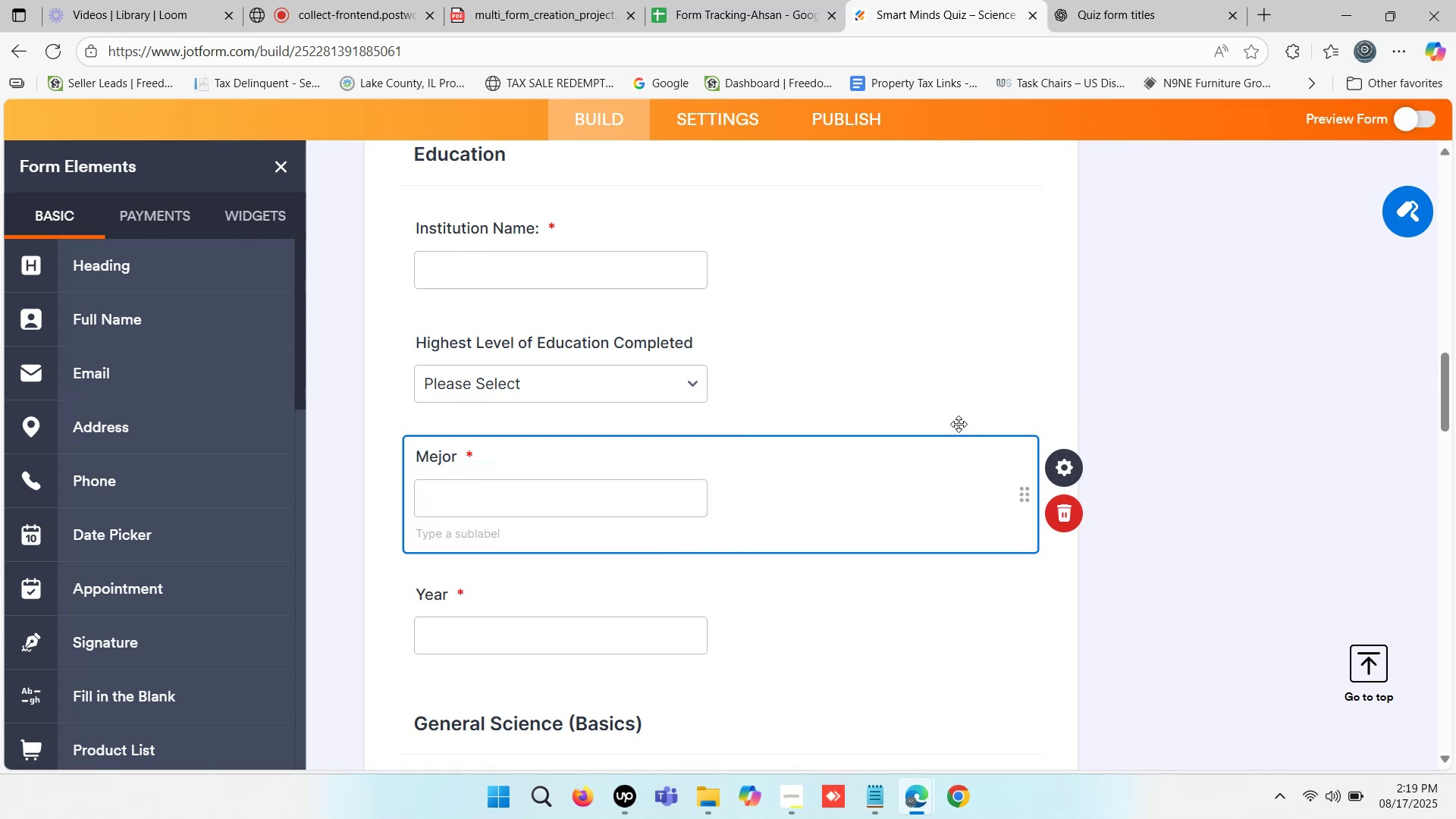 
left_click([968, 414])
 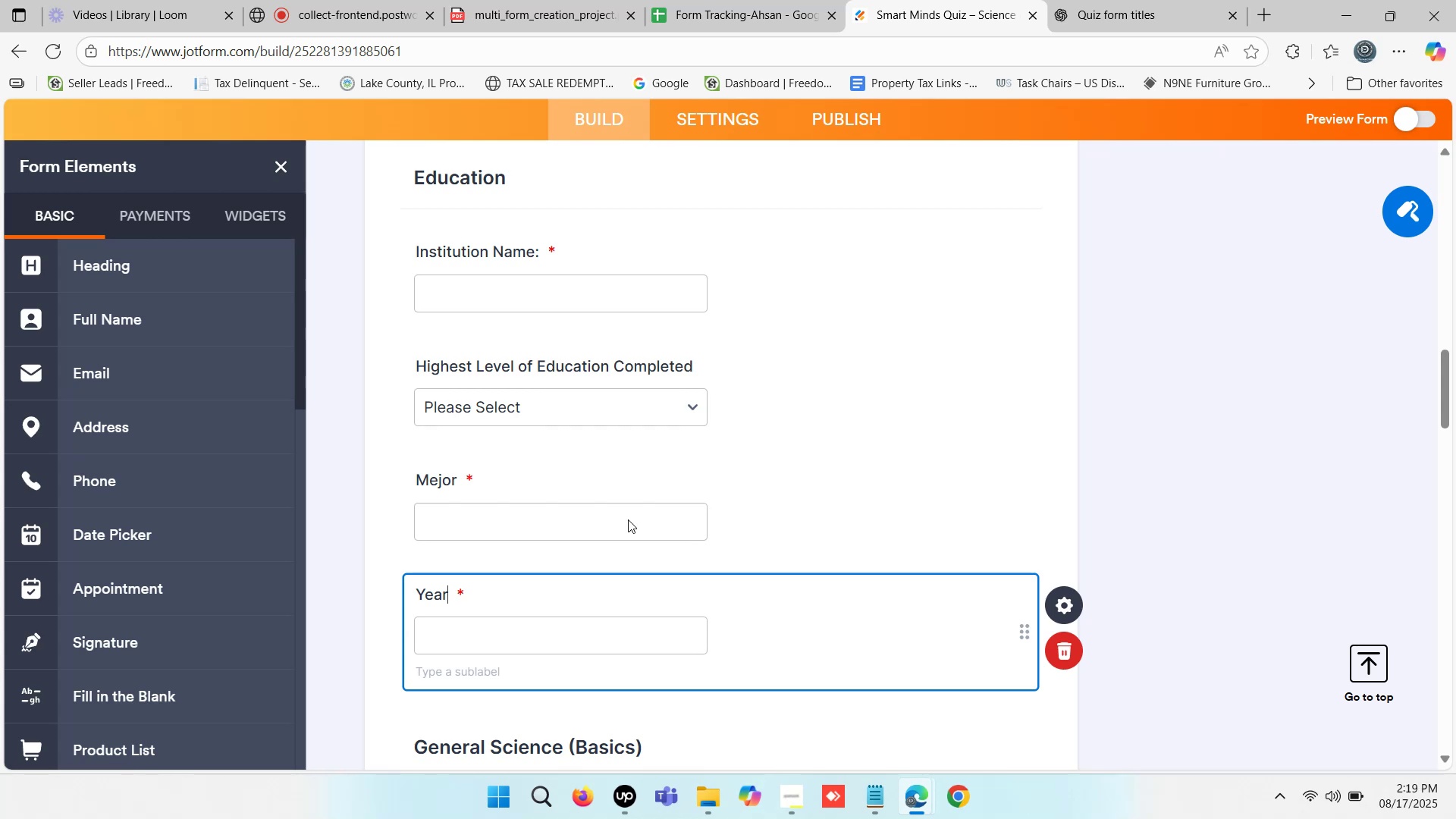 
wait(6.21)
 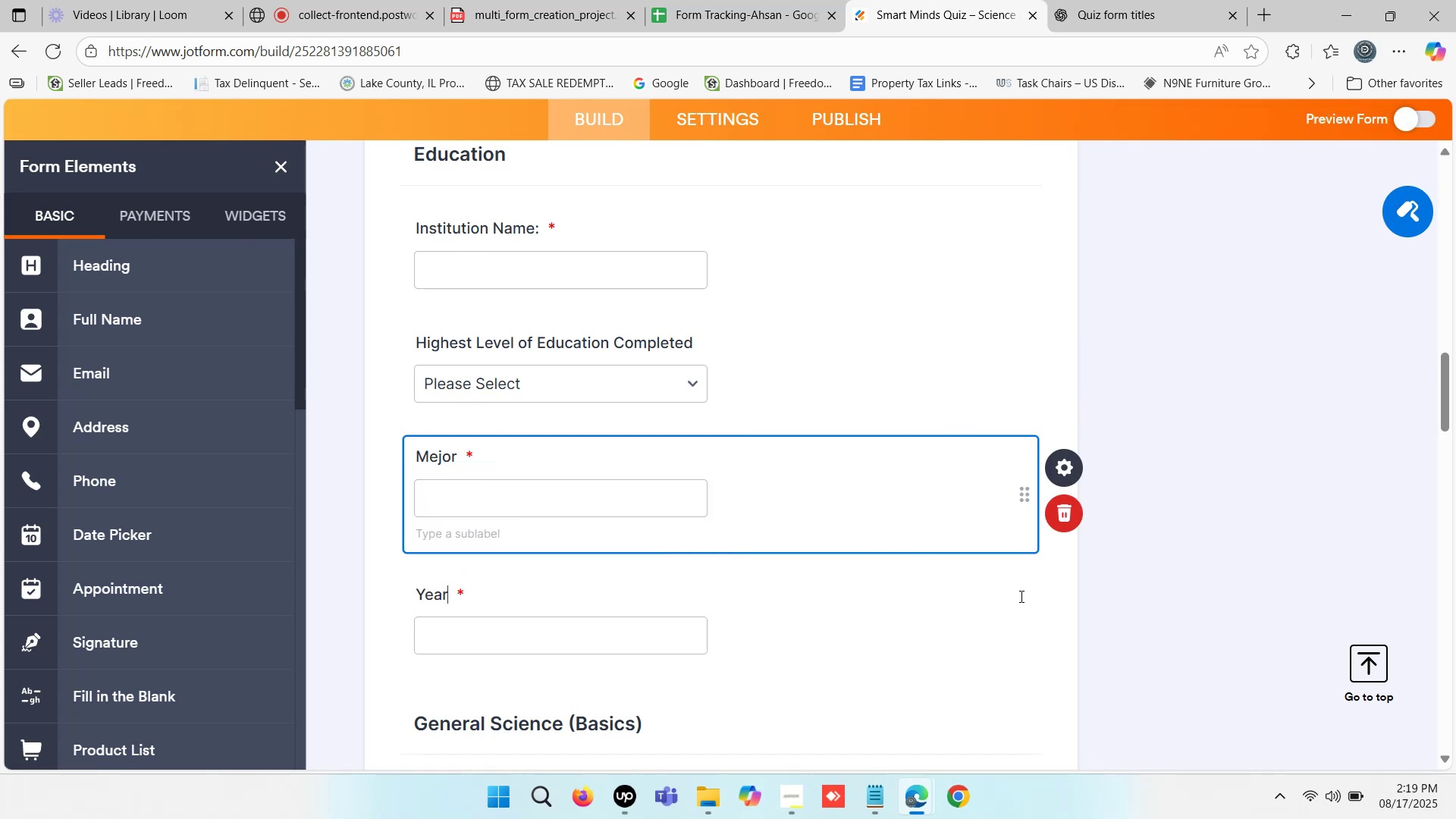 
left_click([524, 490])
 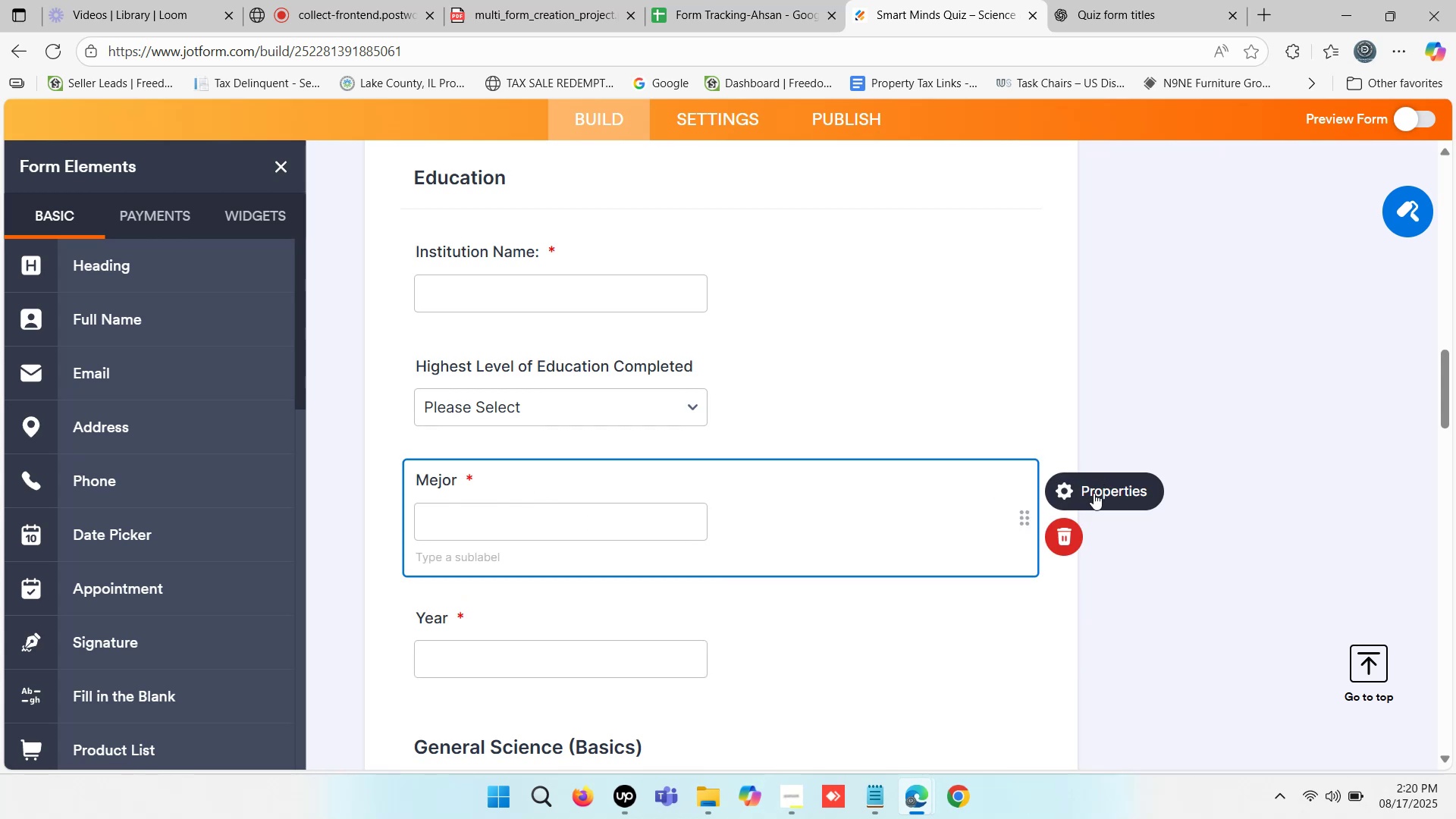 
left_click([1094, 493])
 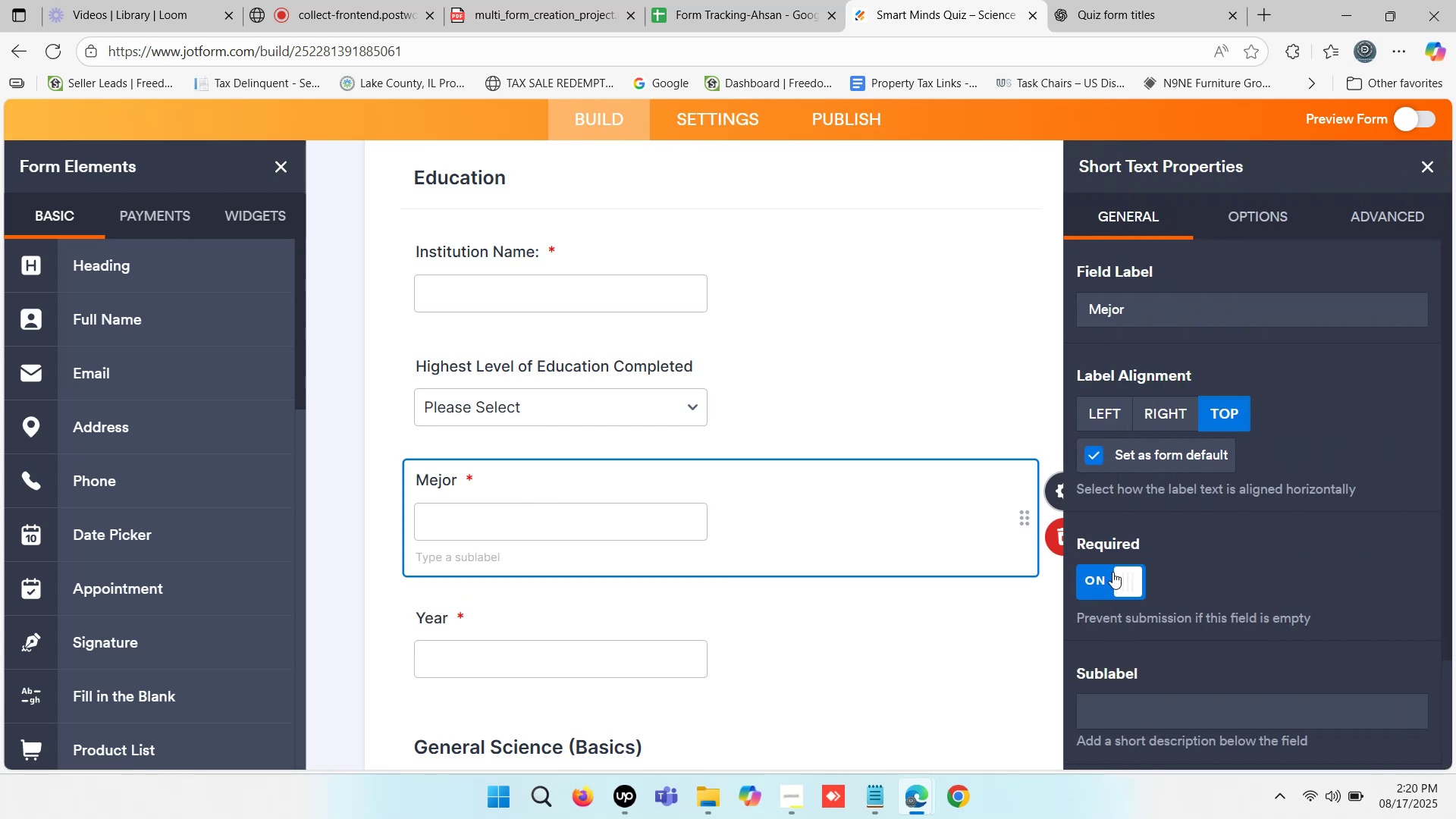 
left_click([1122, 580])
 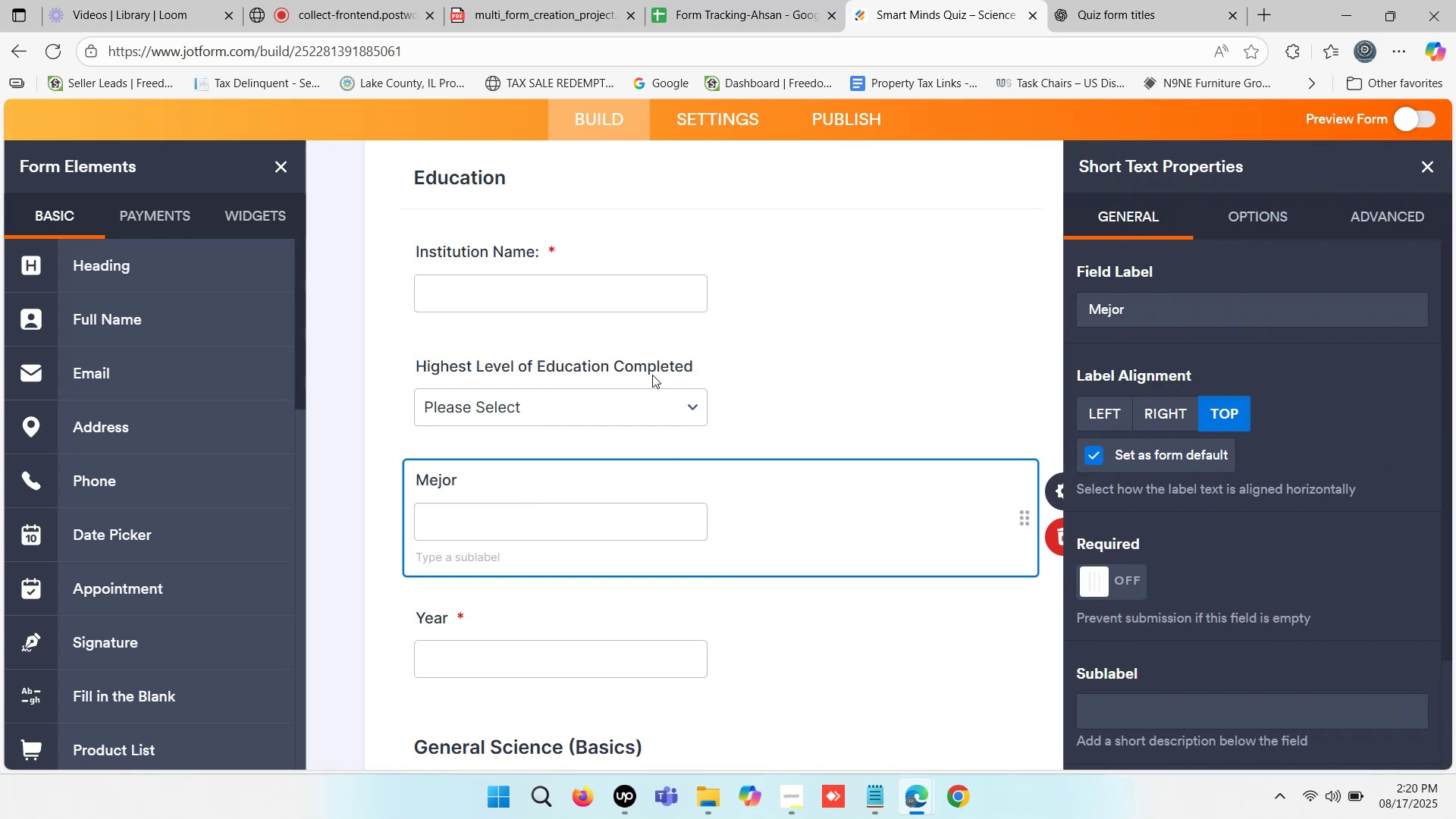 
left_click([654, 369])
 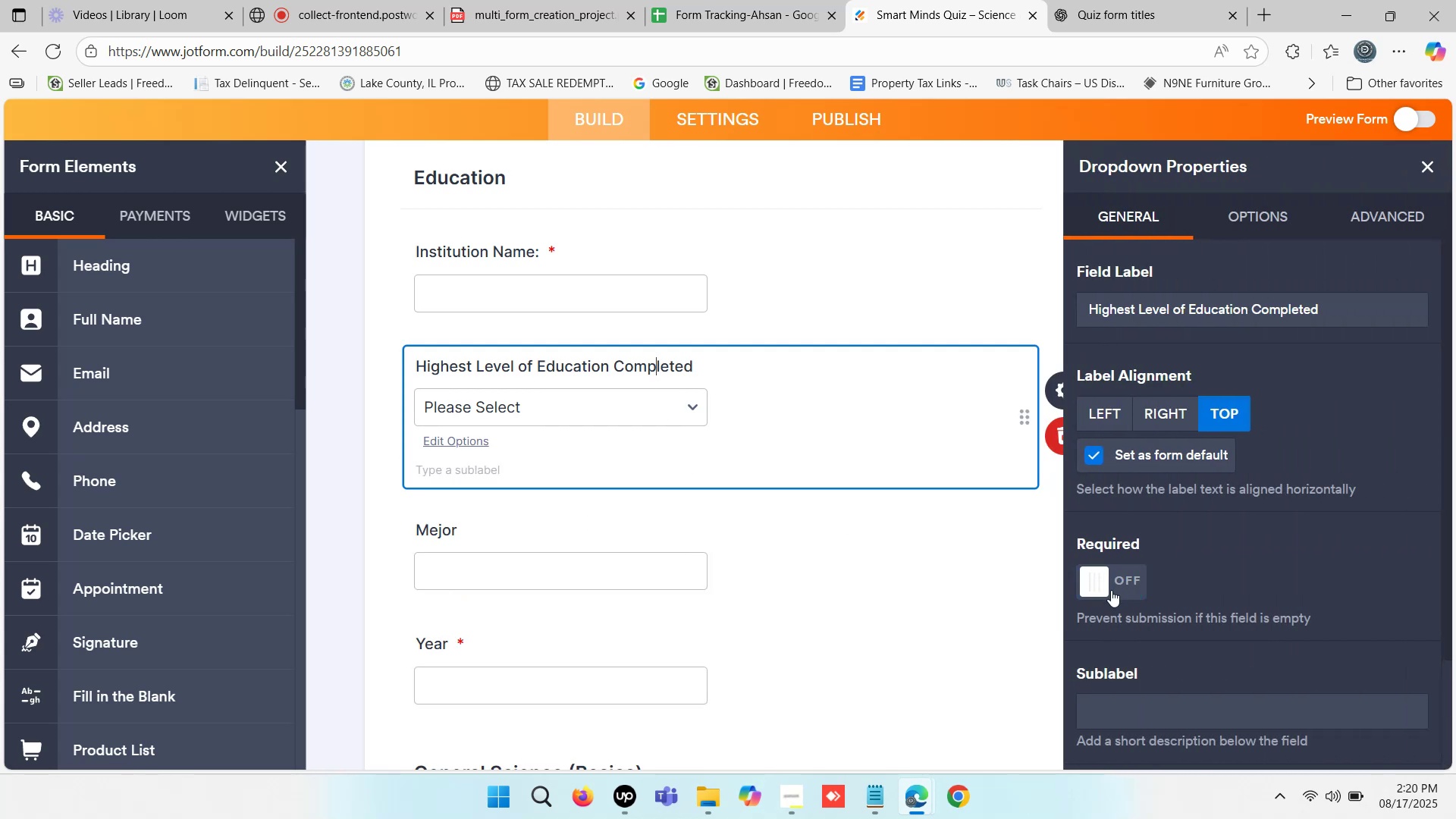 
left_click([1111, 584])
 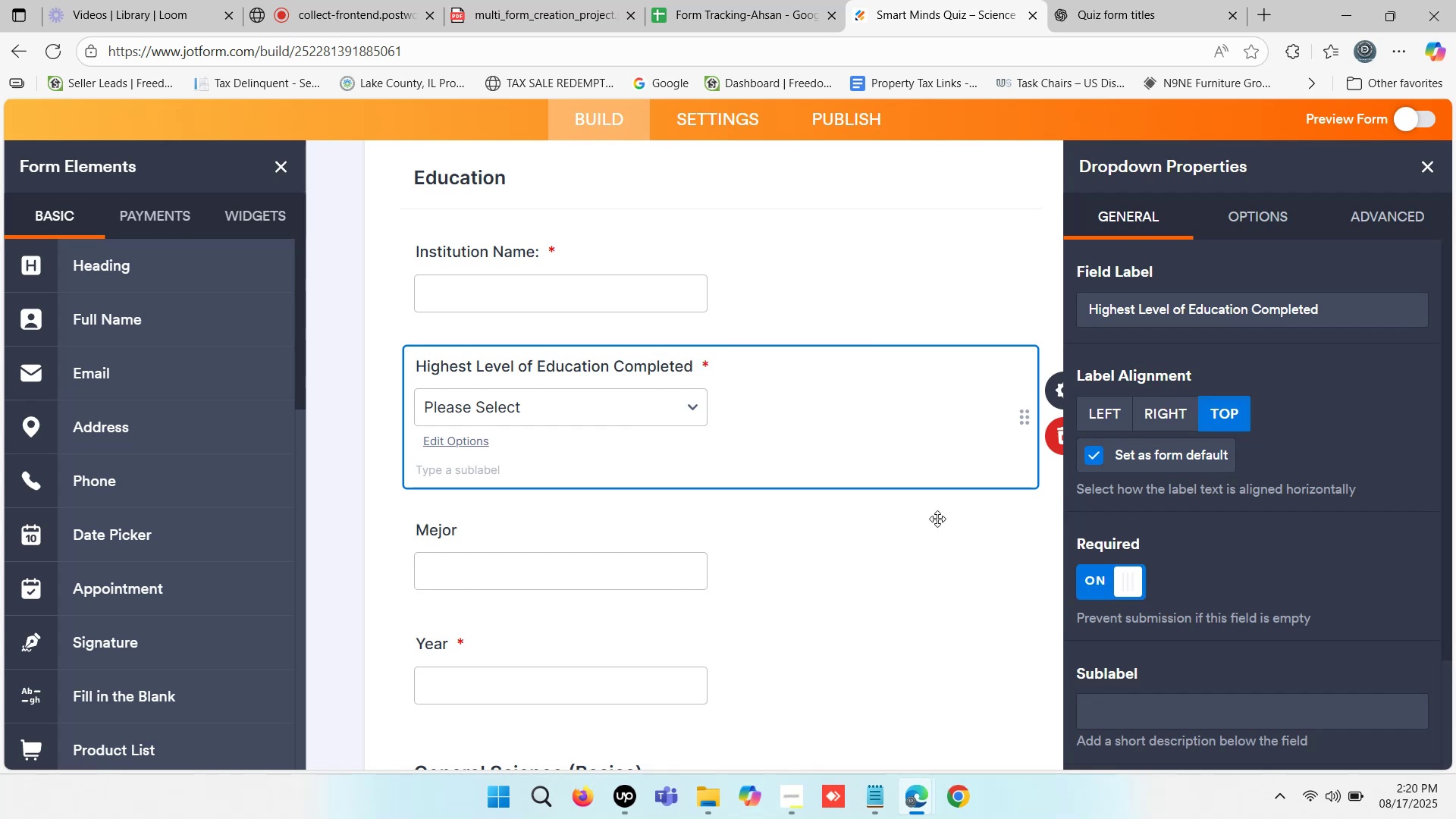 
scroll: coordinate [937, 519], scroll_direction: down, amount: 1.0
 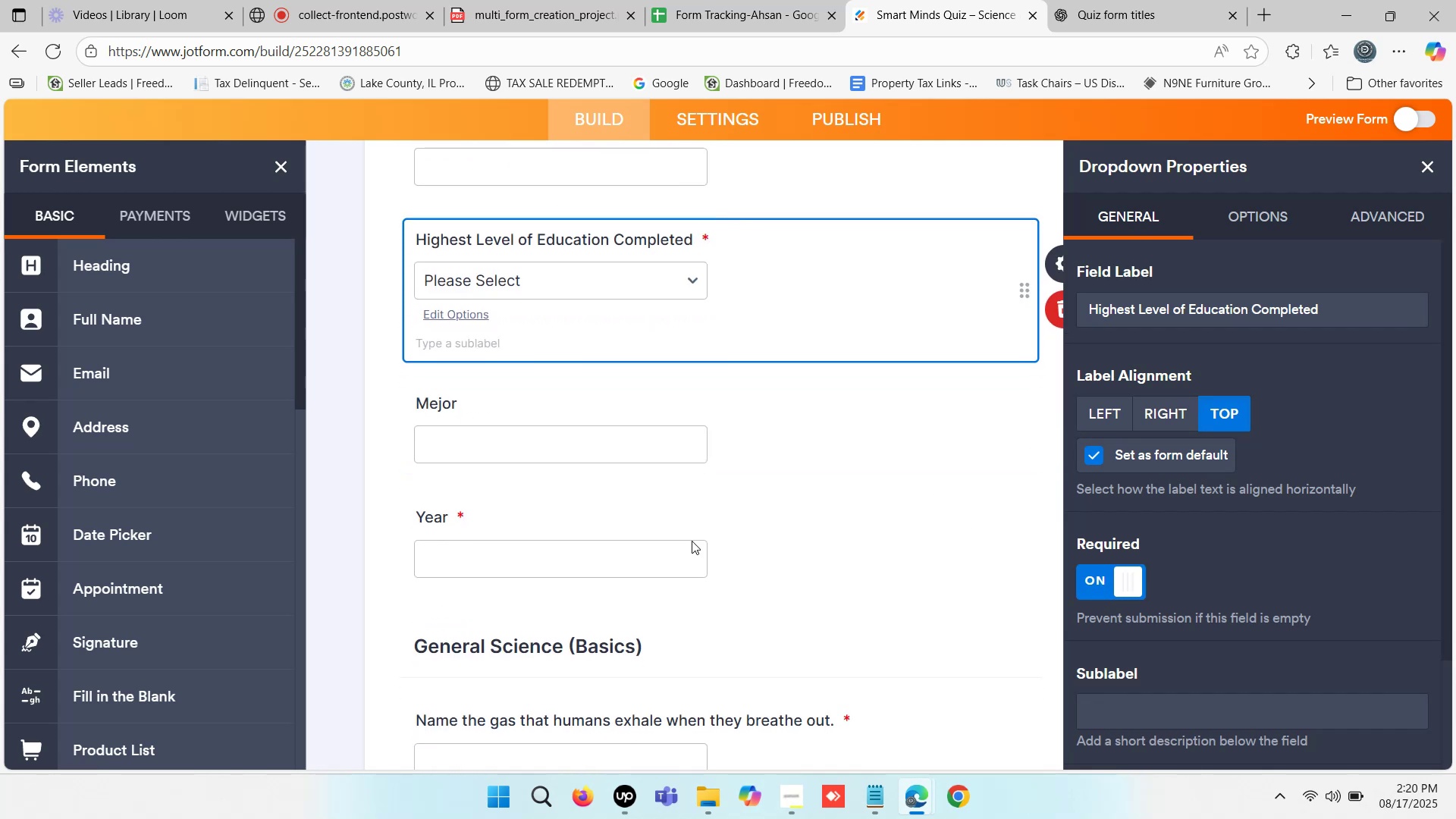 
left_click([686, 542])
 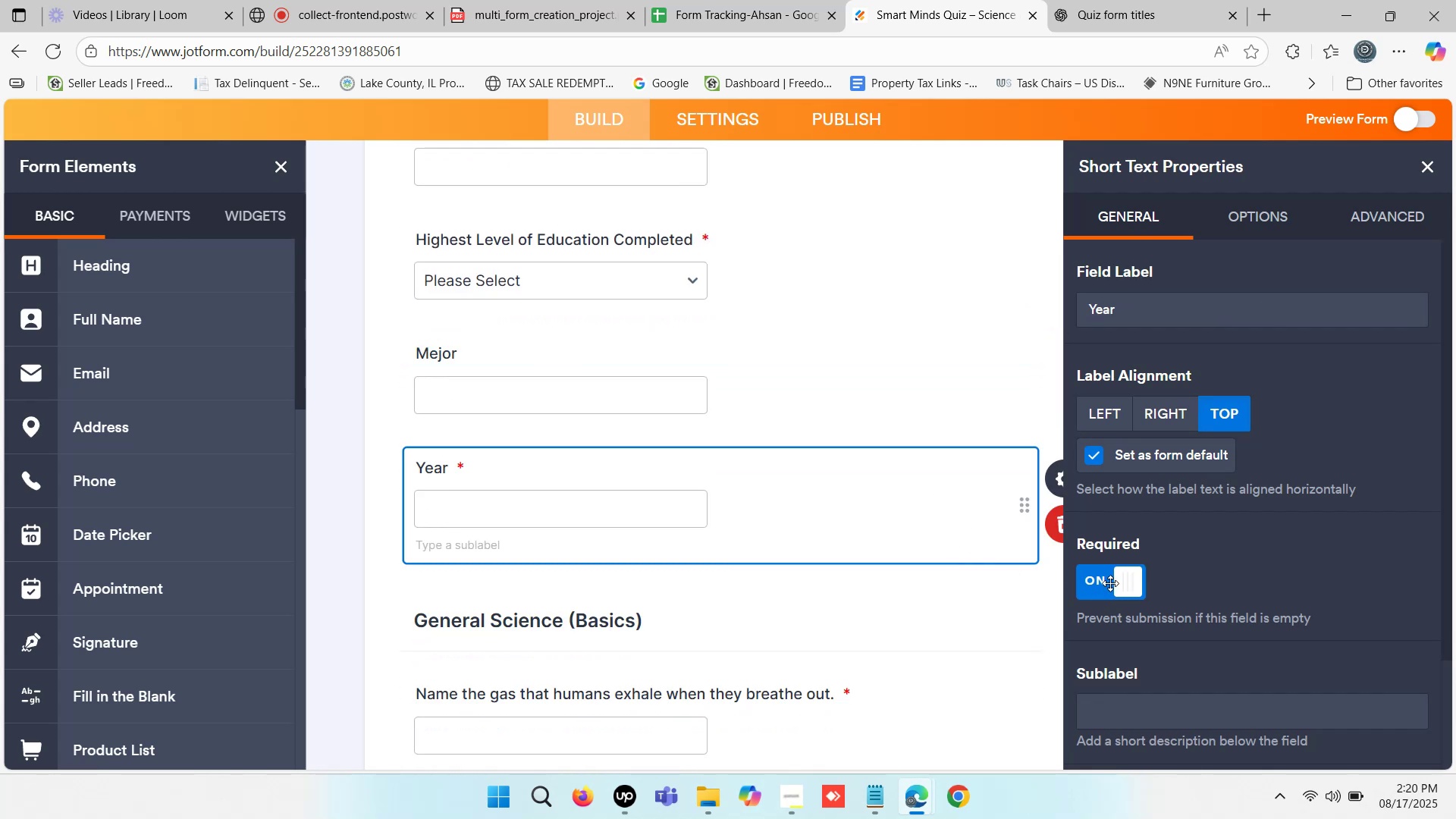 
left_click([1128, 588])
 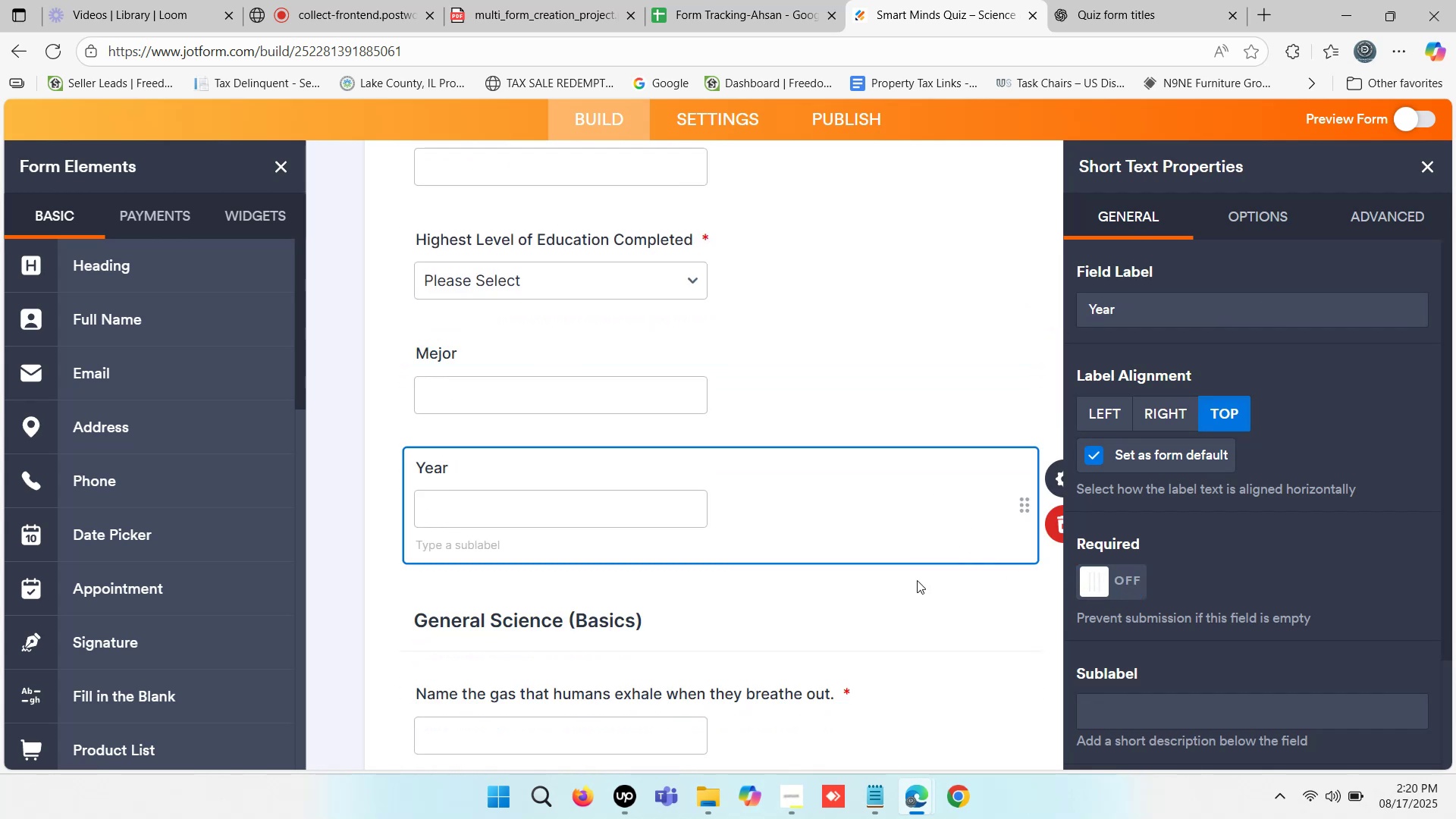 
left_click([915, 608])
 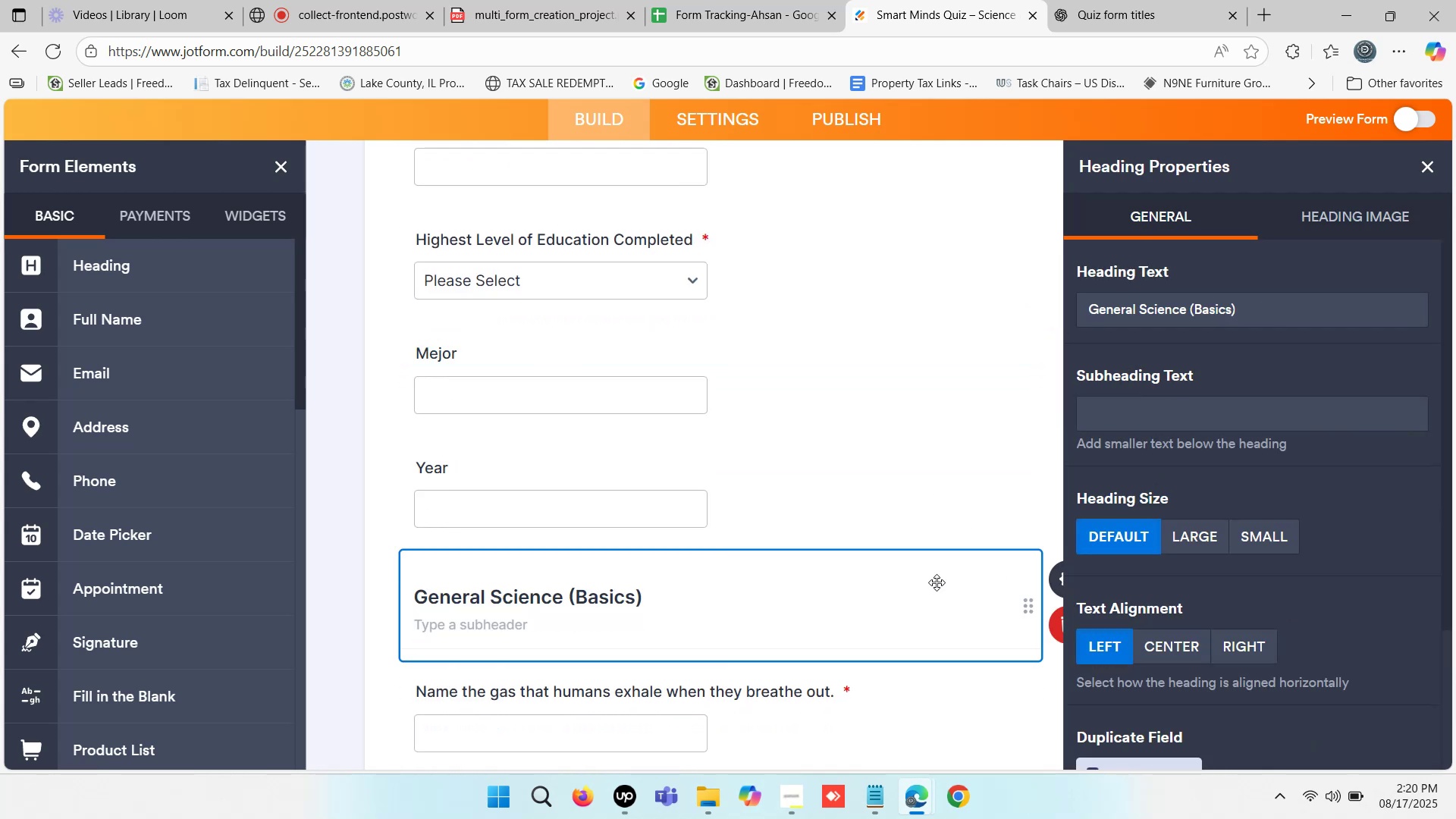 
scroll: coordinate [943, 530], scroll_direction: up, amount: 8.0
 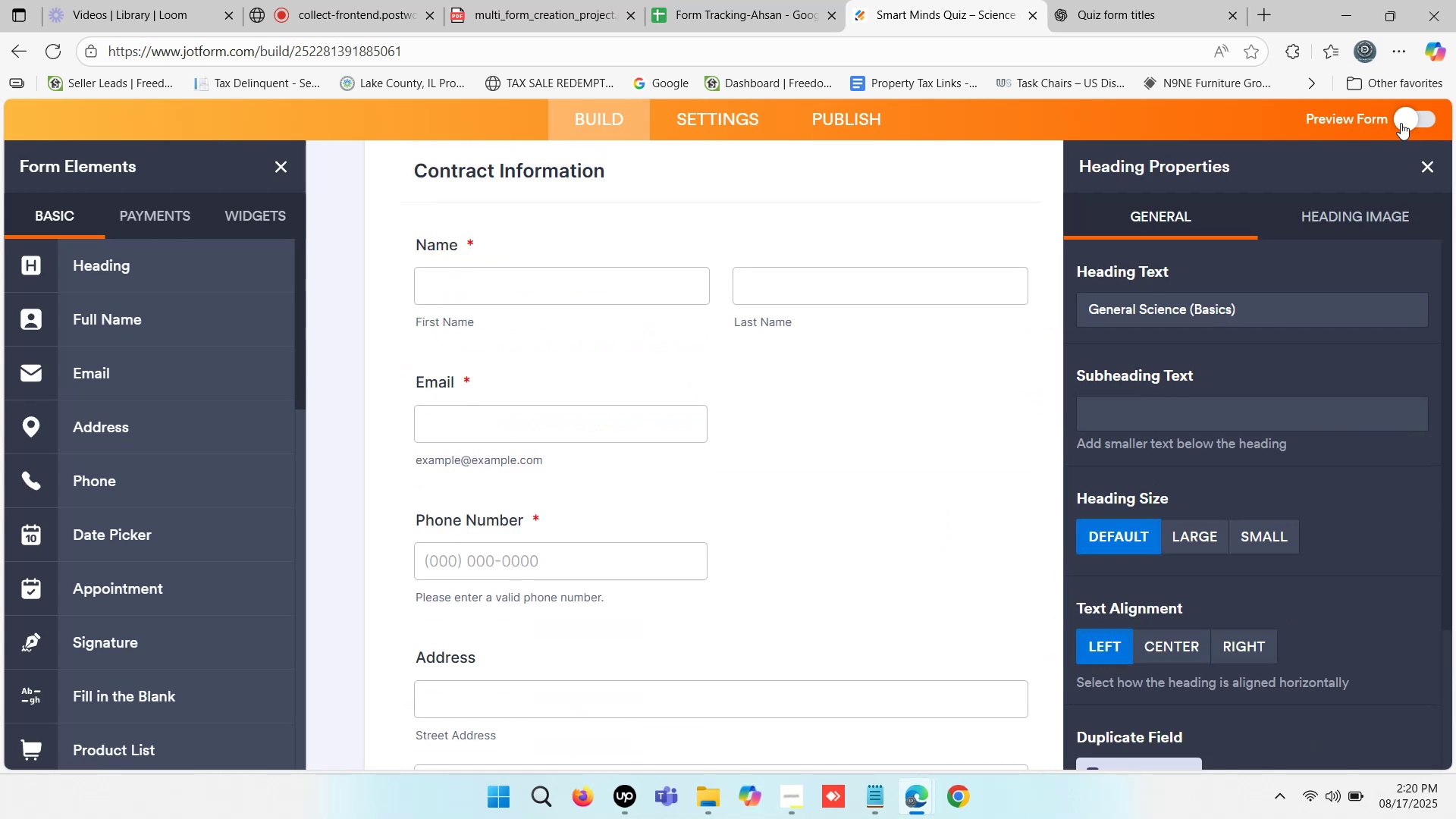 
left_click([1400, 121])
 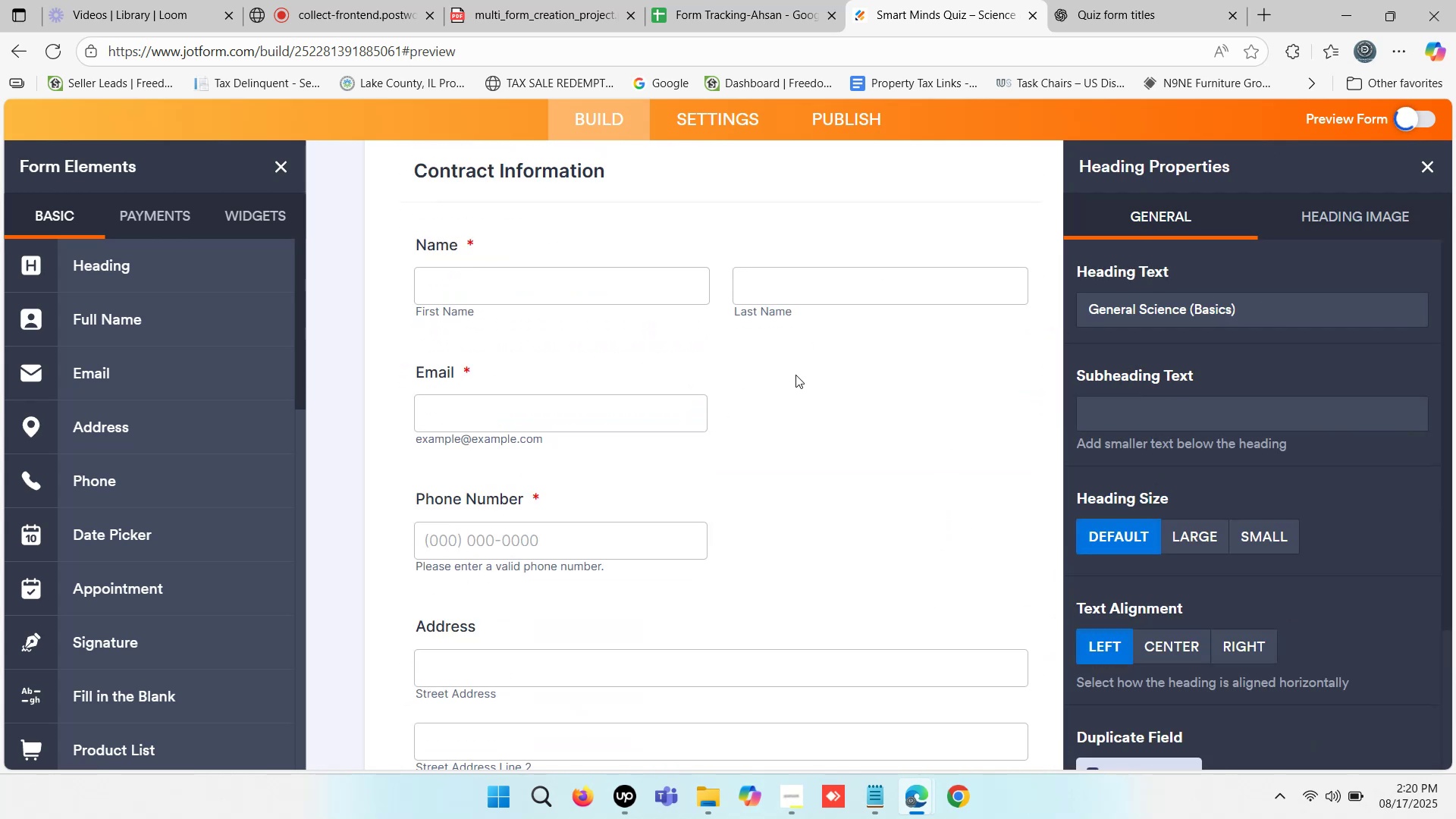 
scroll: coordinate [805, 426], scroll_direction: up, amount: 3.0
 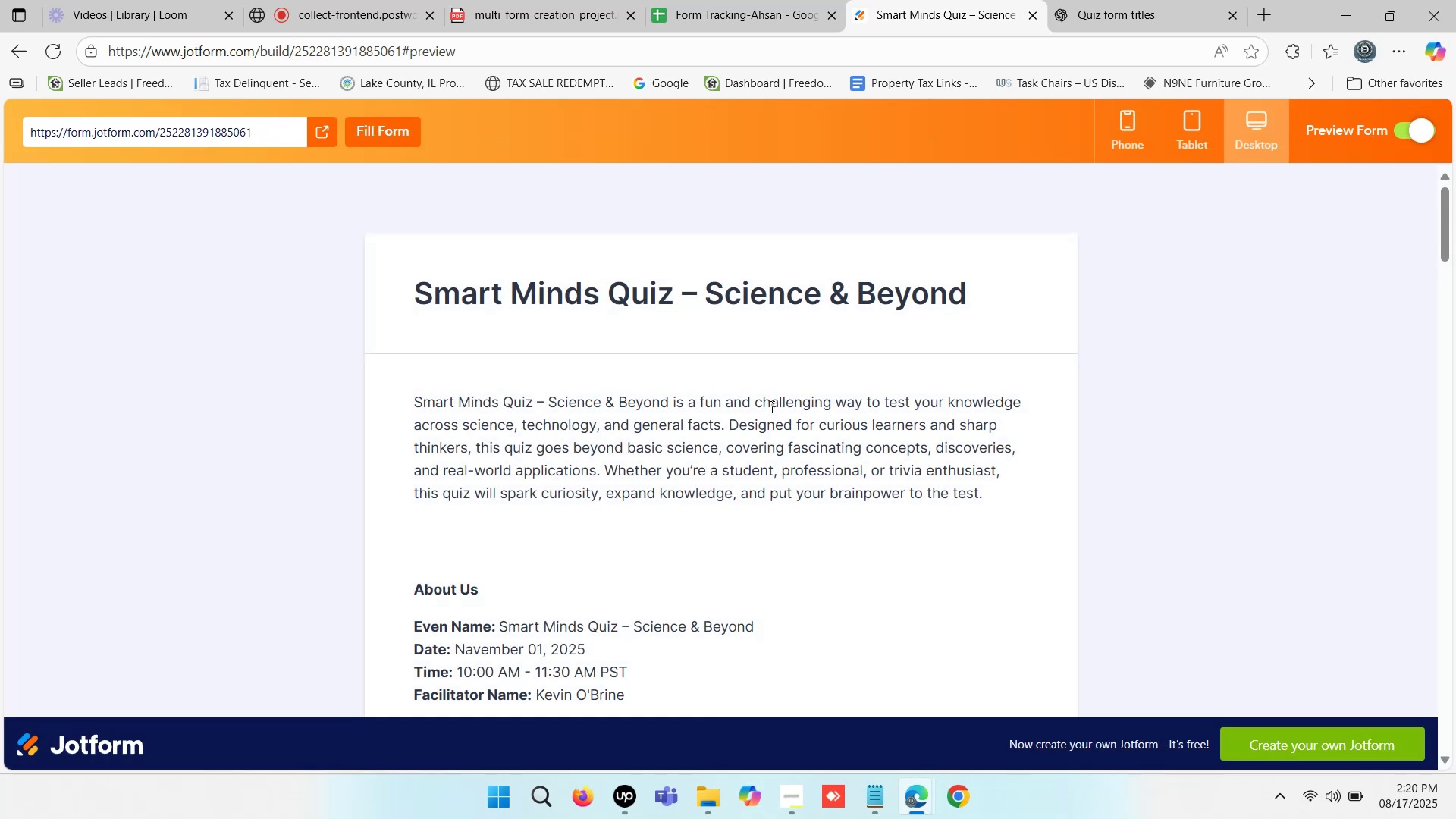 
scroll: coordinate [834, 456], scroll_direction: down, amount: 13.0
 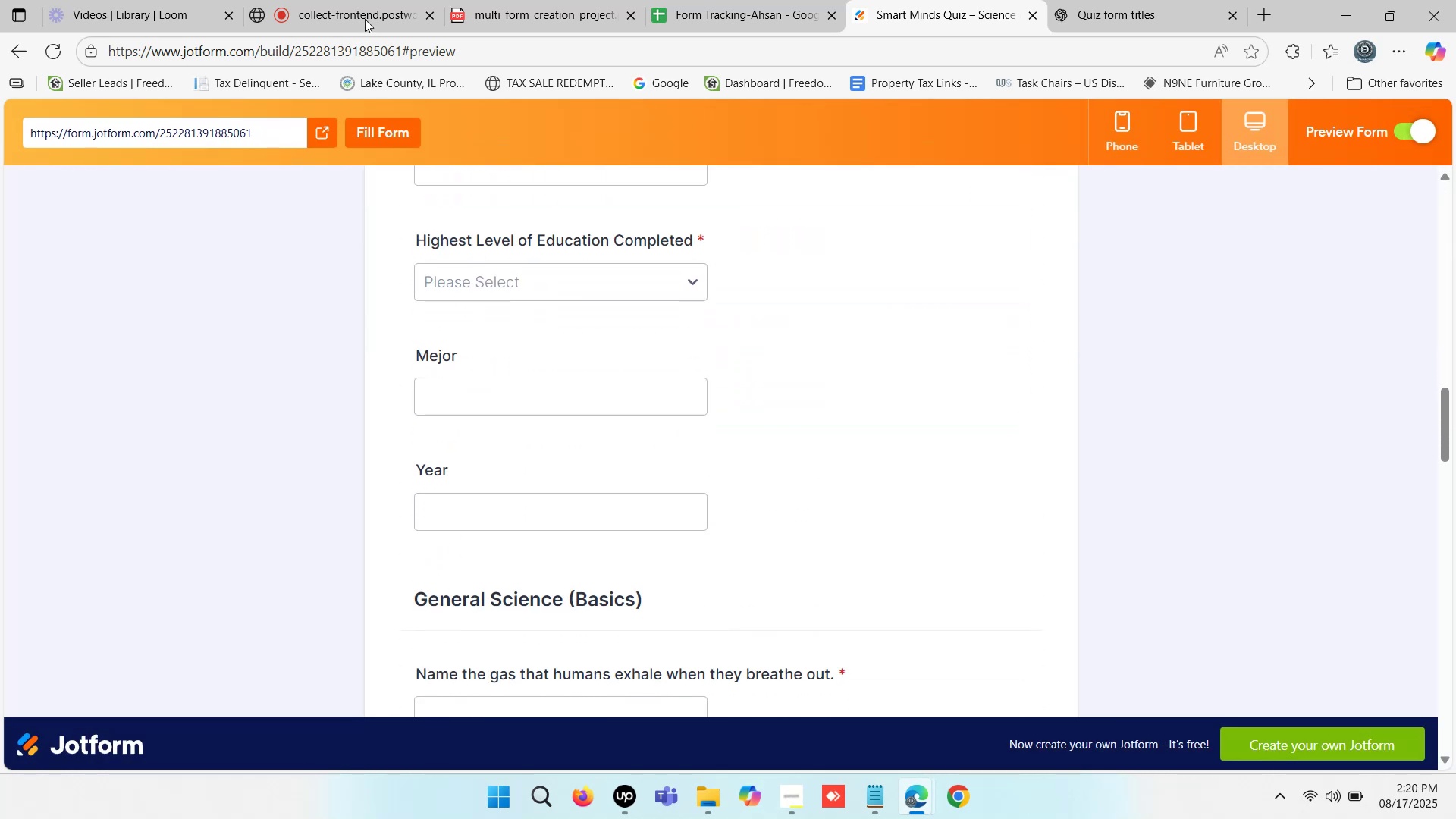 
left_click([356, 0])
 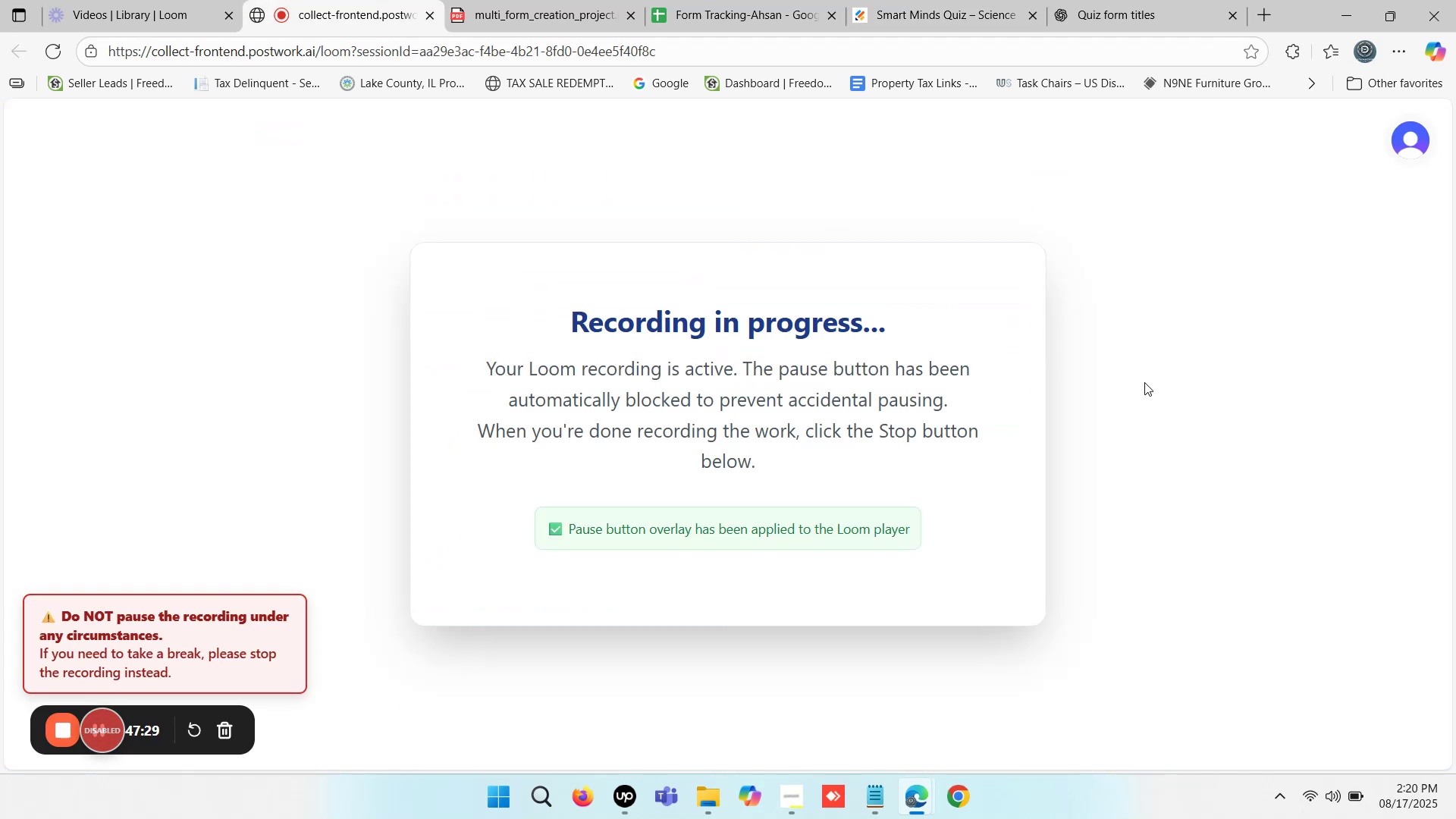 
left_click([932, 0])
 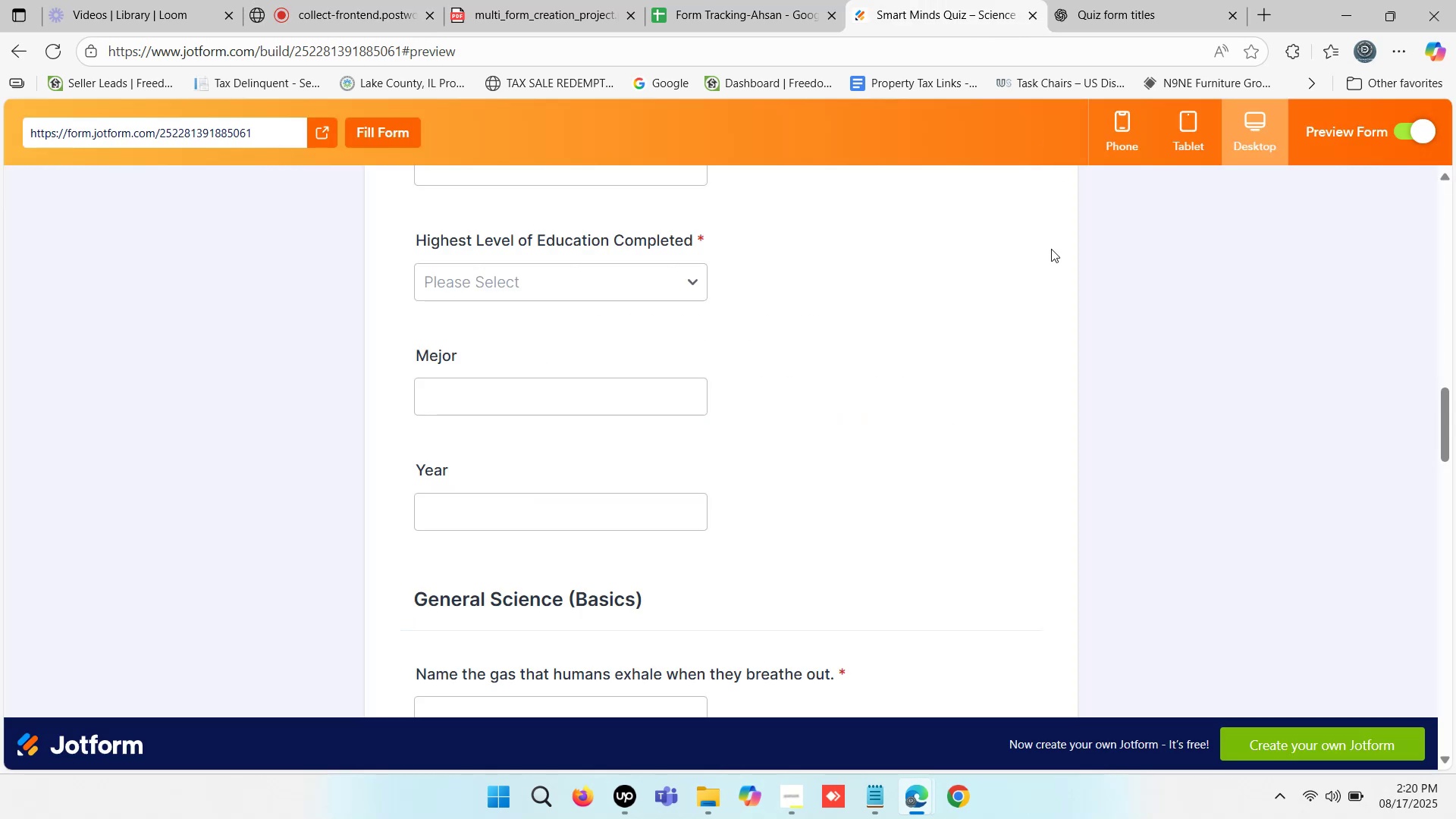 
scroll: coordinate [824, 397], scroll_direction: down, amount: 19.0
 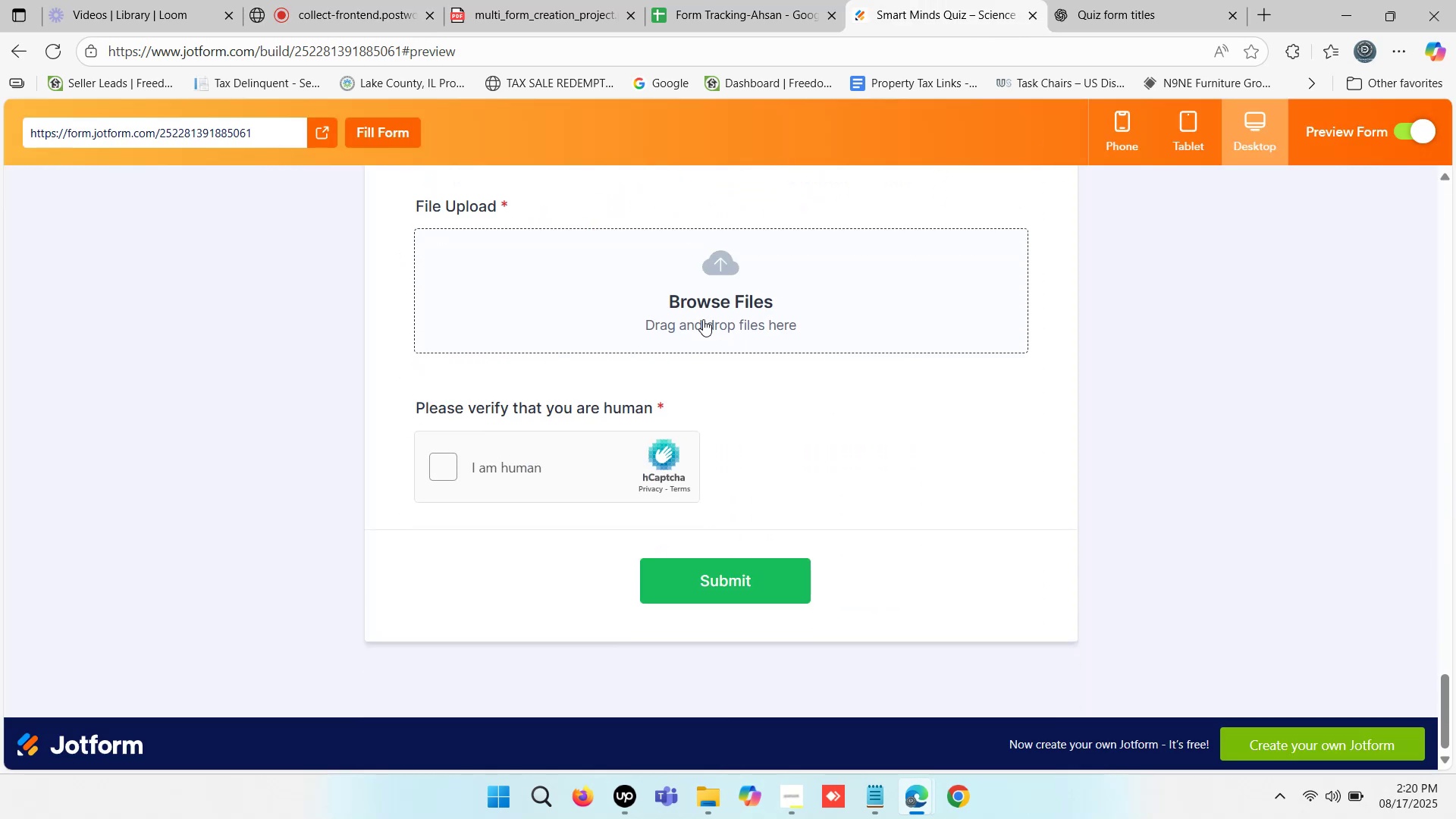 
scroll: coordinate [712, 340], scroll_direction: up, amount: 1.0
 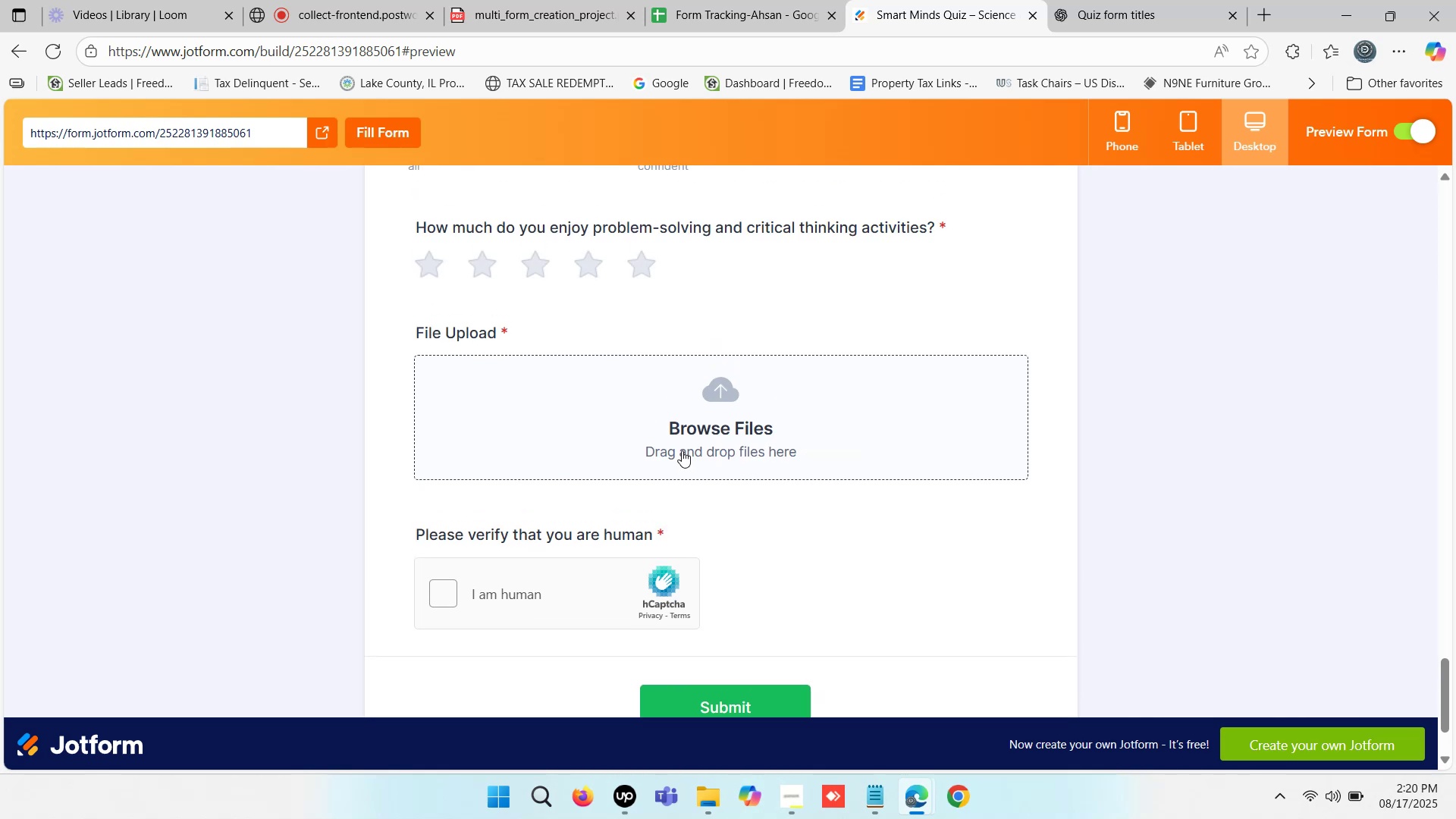 
left_click([682, 449])
 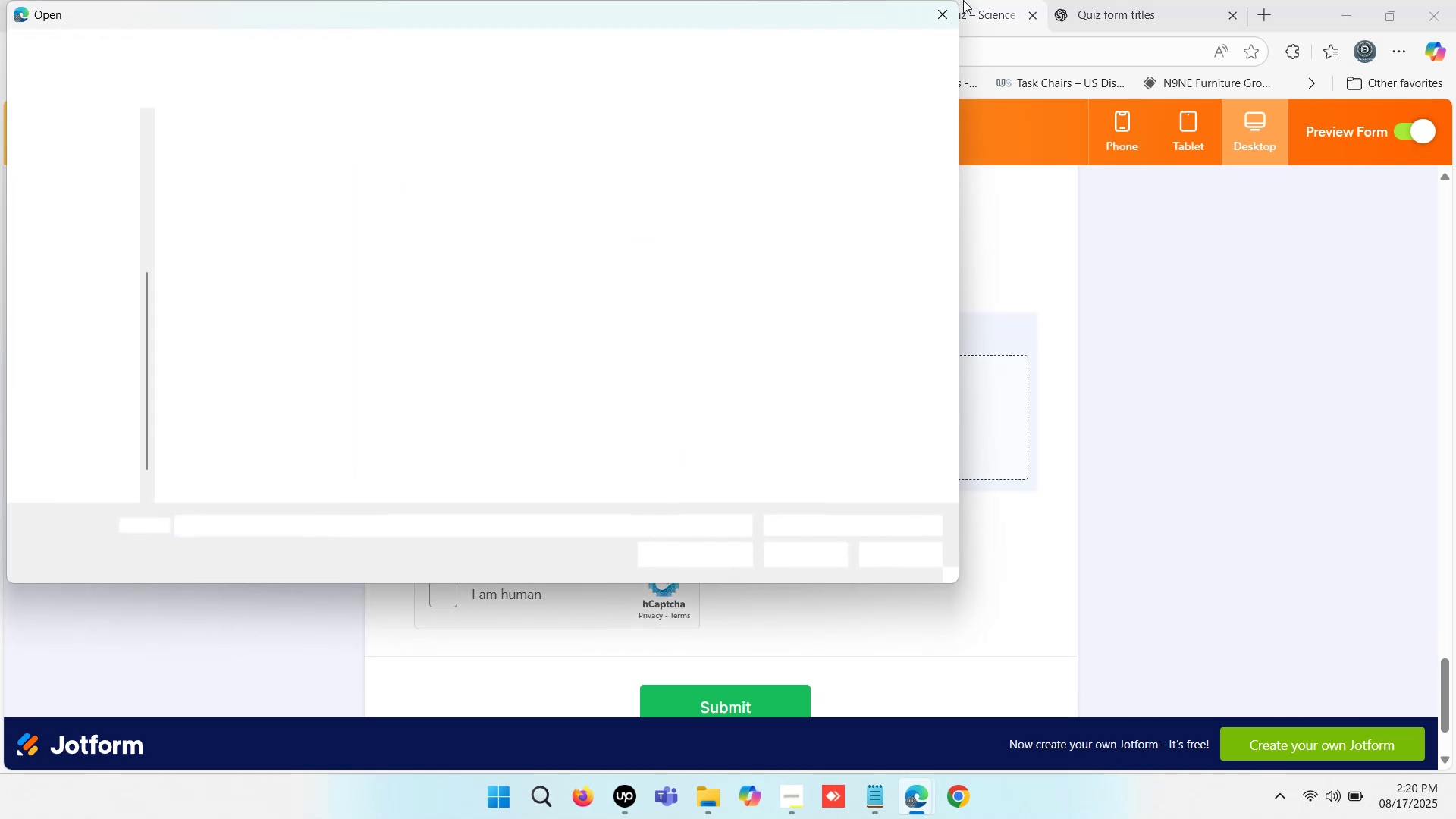 
left_click([940, 16])
 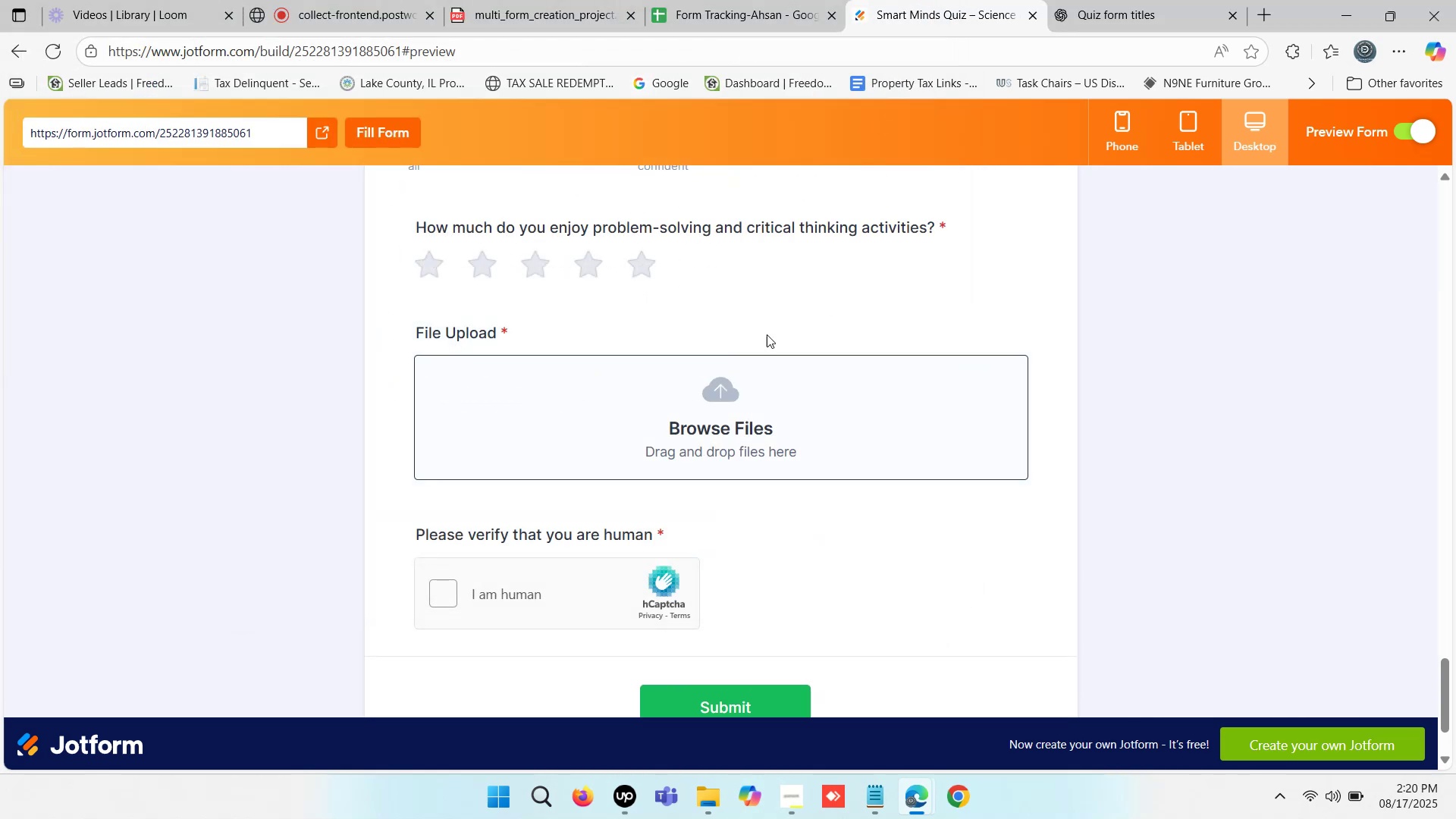 
scroll: coordinate [882, 495], scroll_direction: up, amount: 30.0
 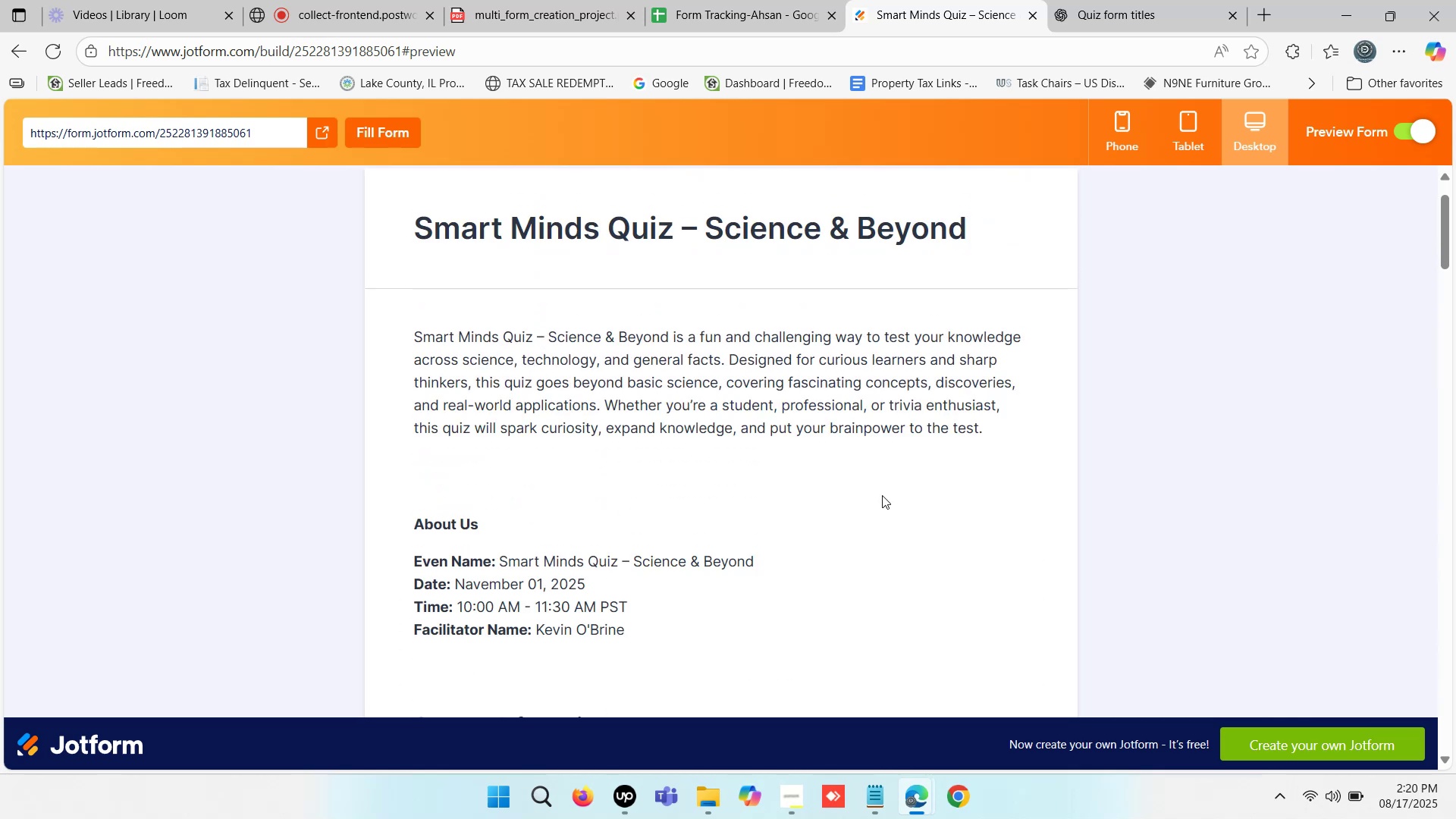 
wait(11.6)
 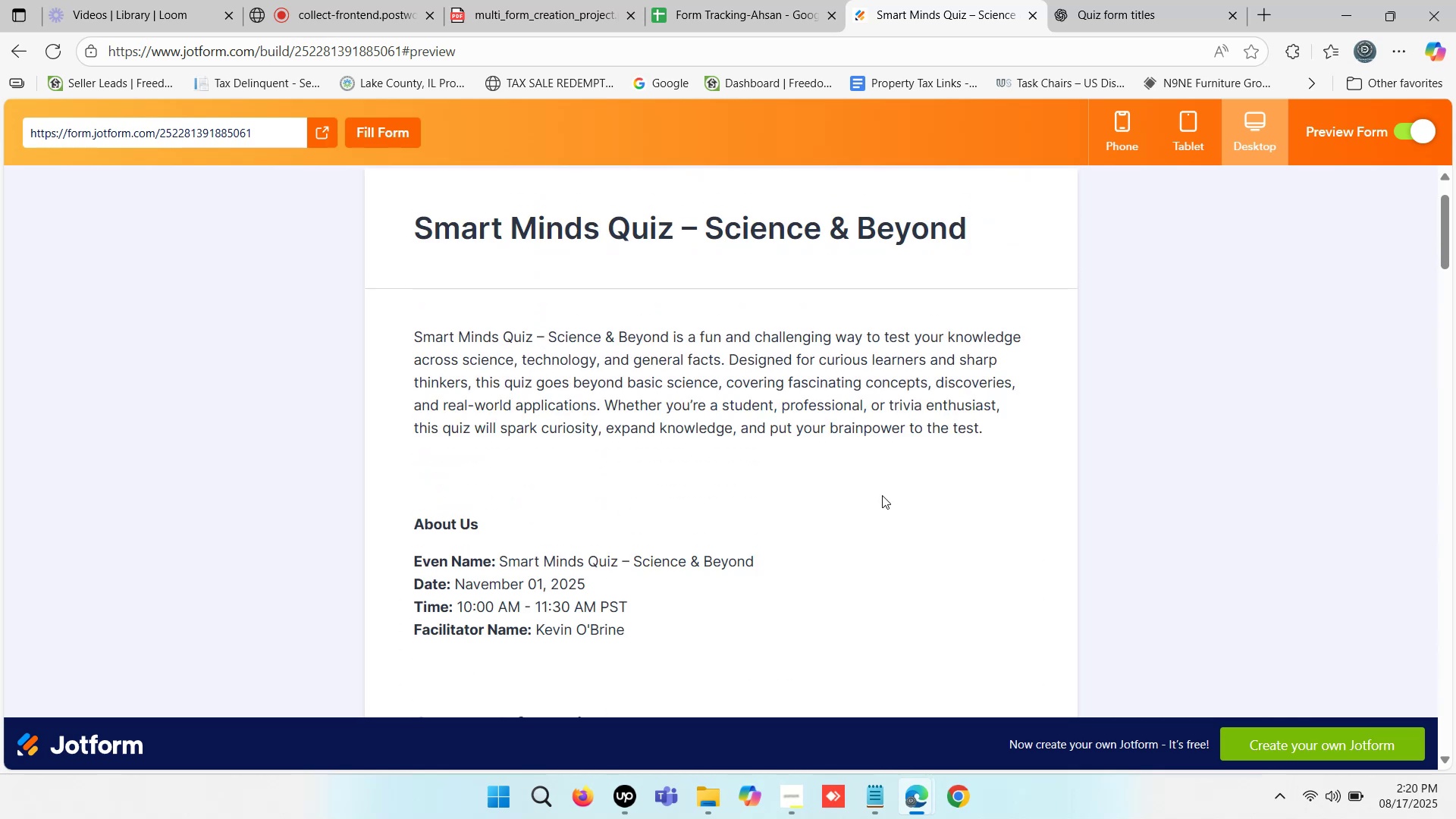 
left_click([626, 787])
 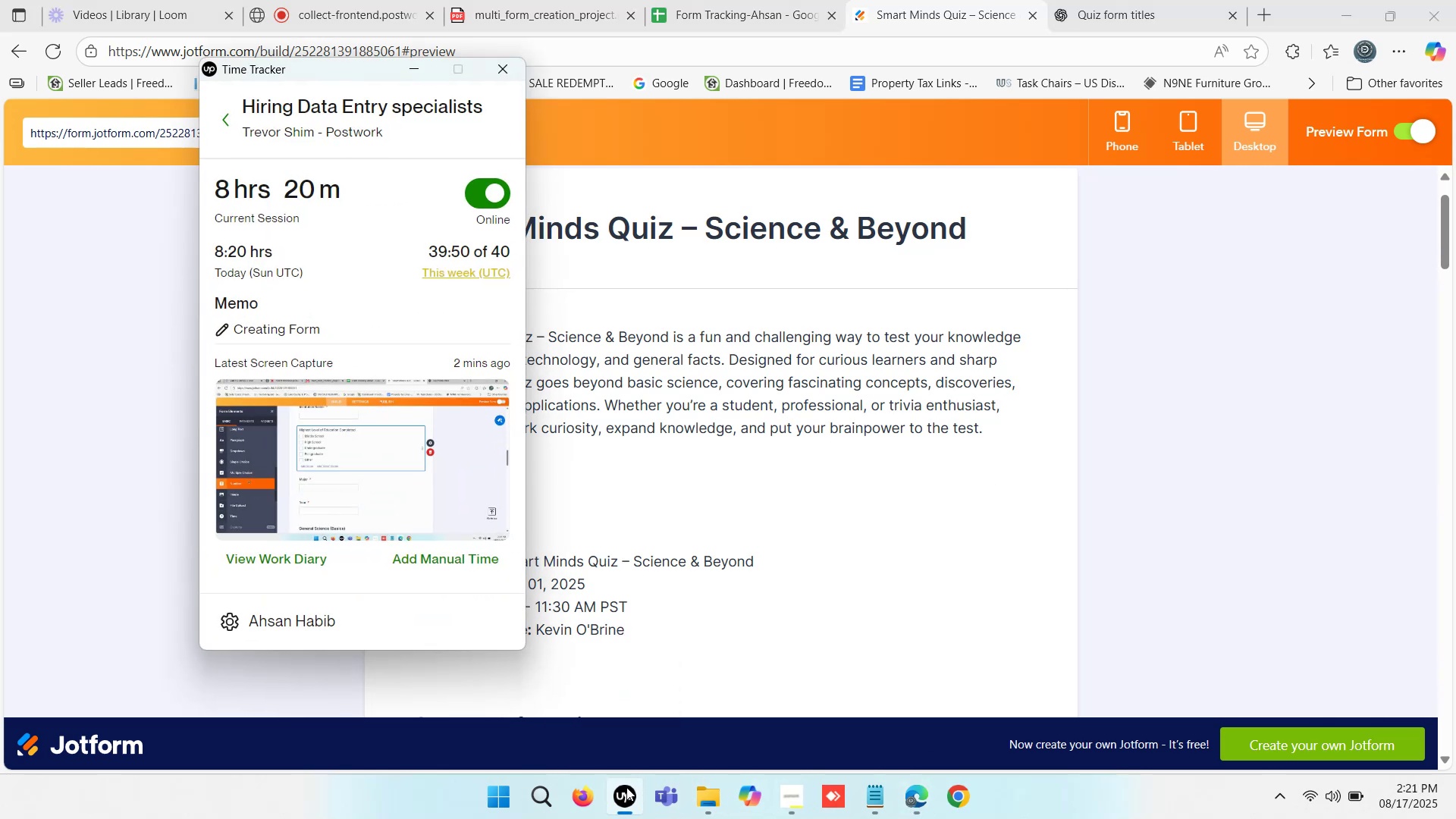 
wait(5.41)
 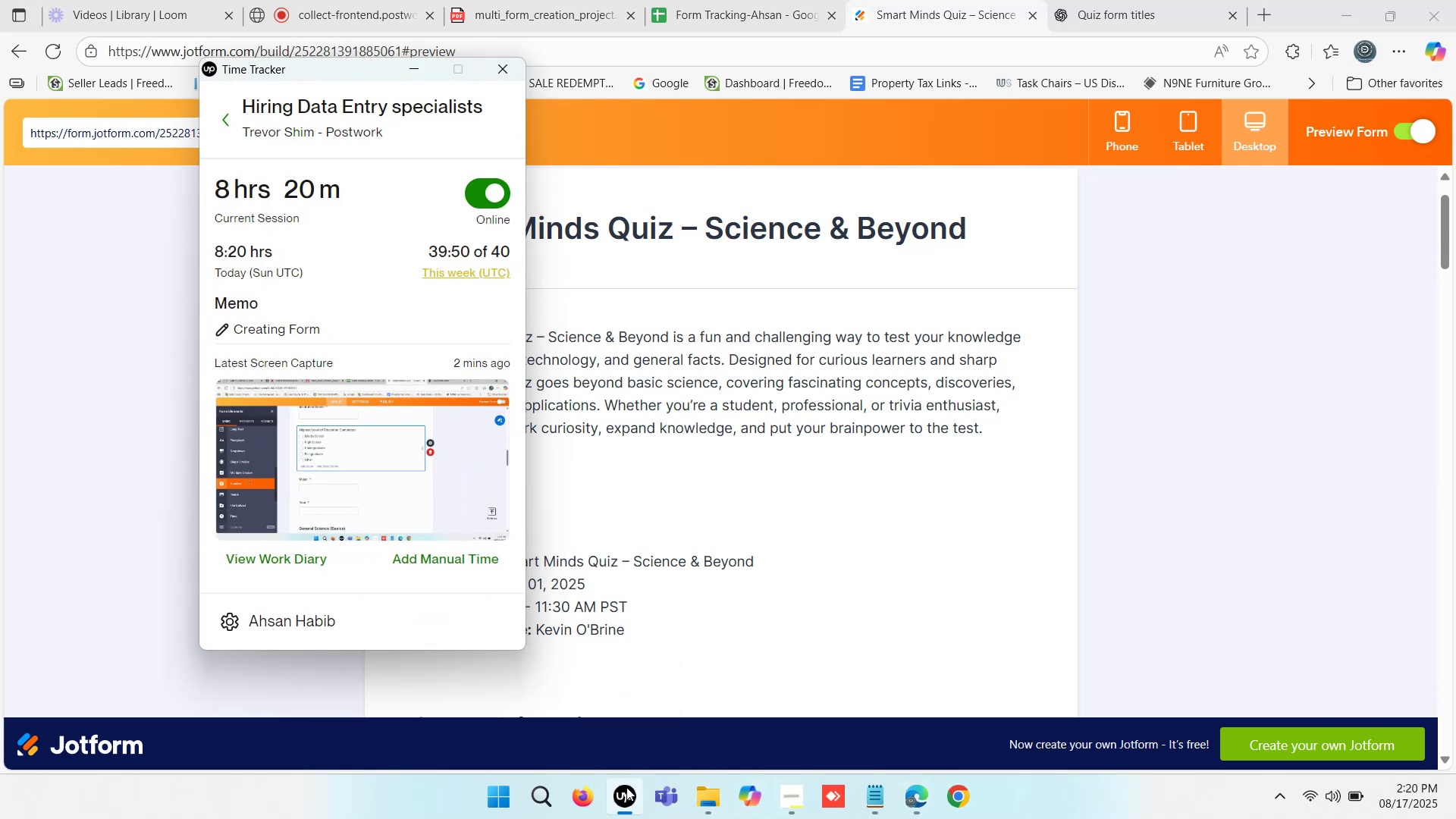 
left_click([626, 787])
 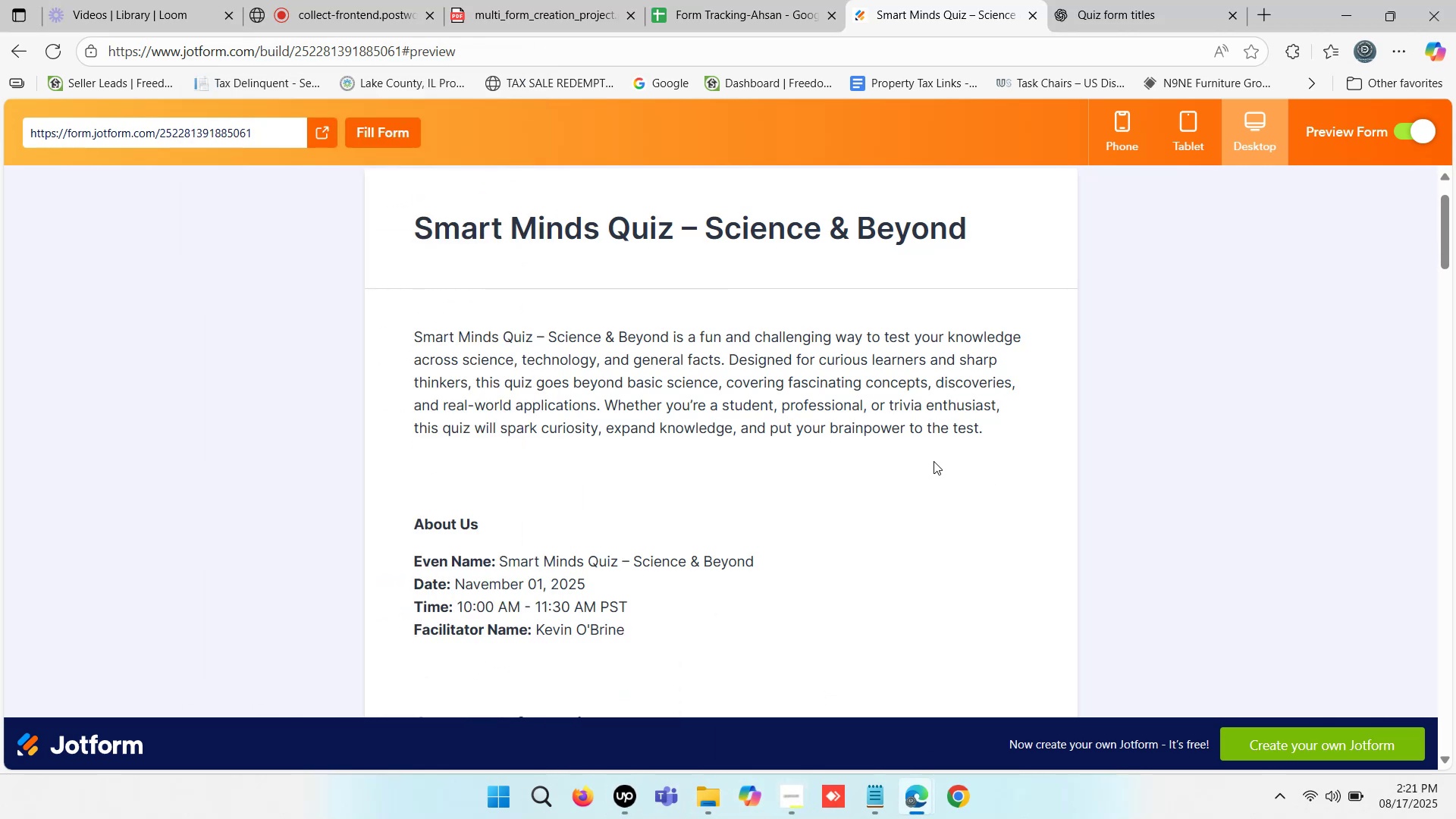 
double_click([944, 0])
 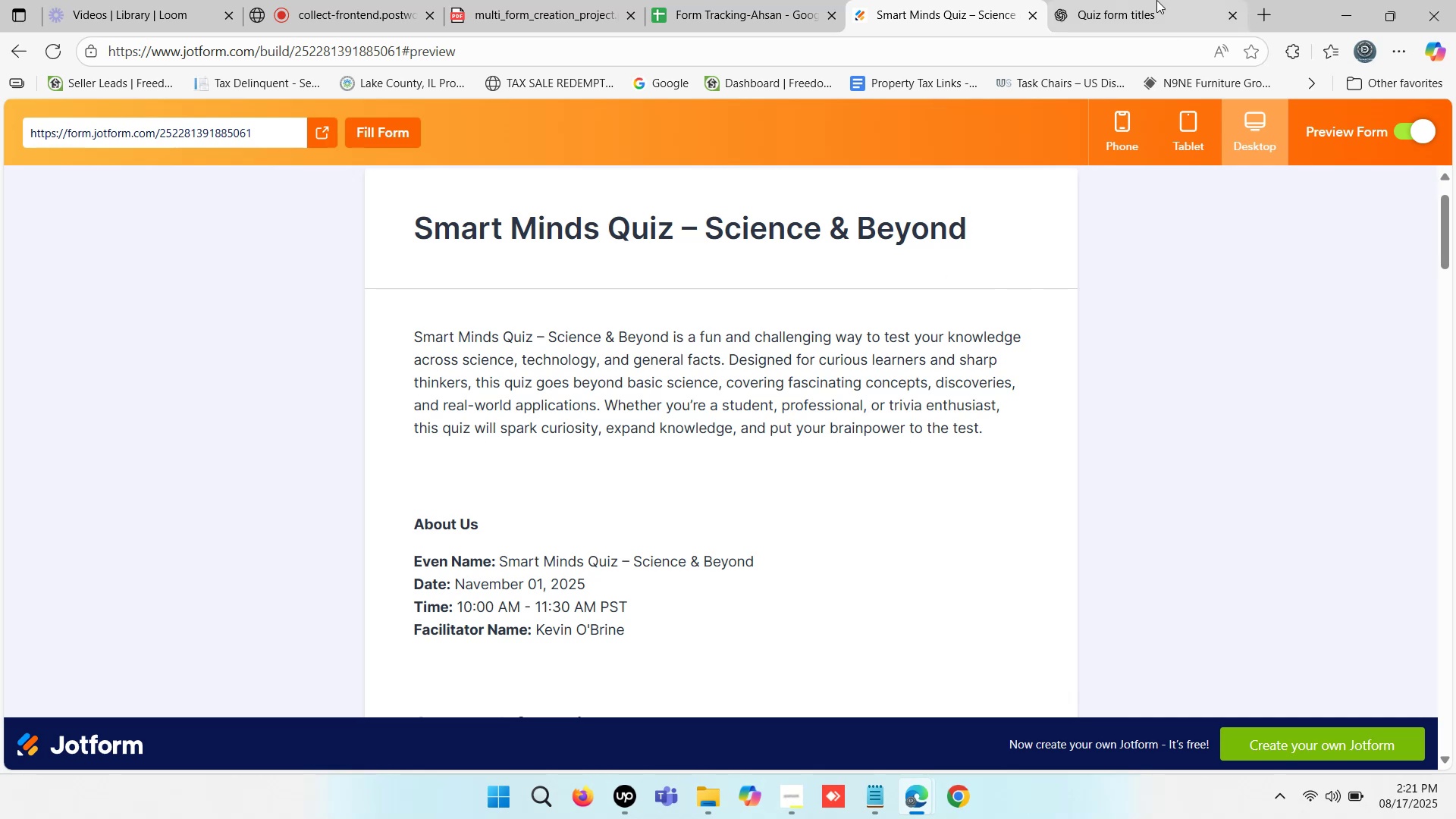 
double_click([1156, 0])
 